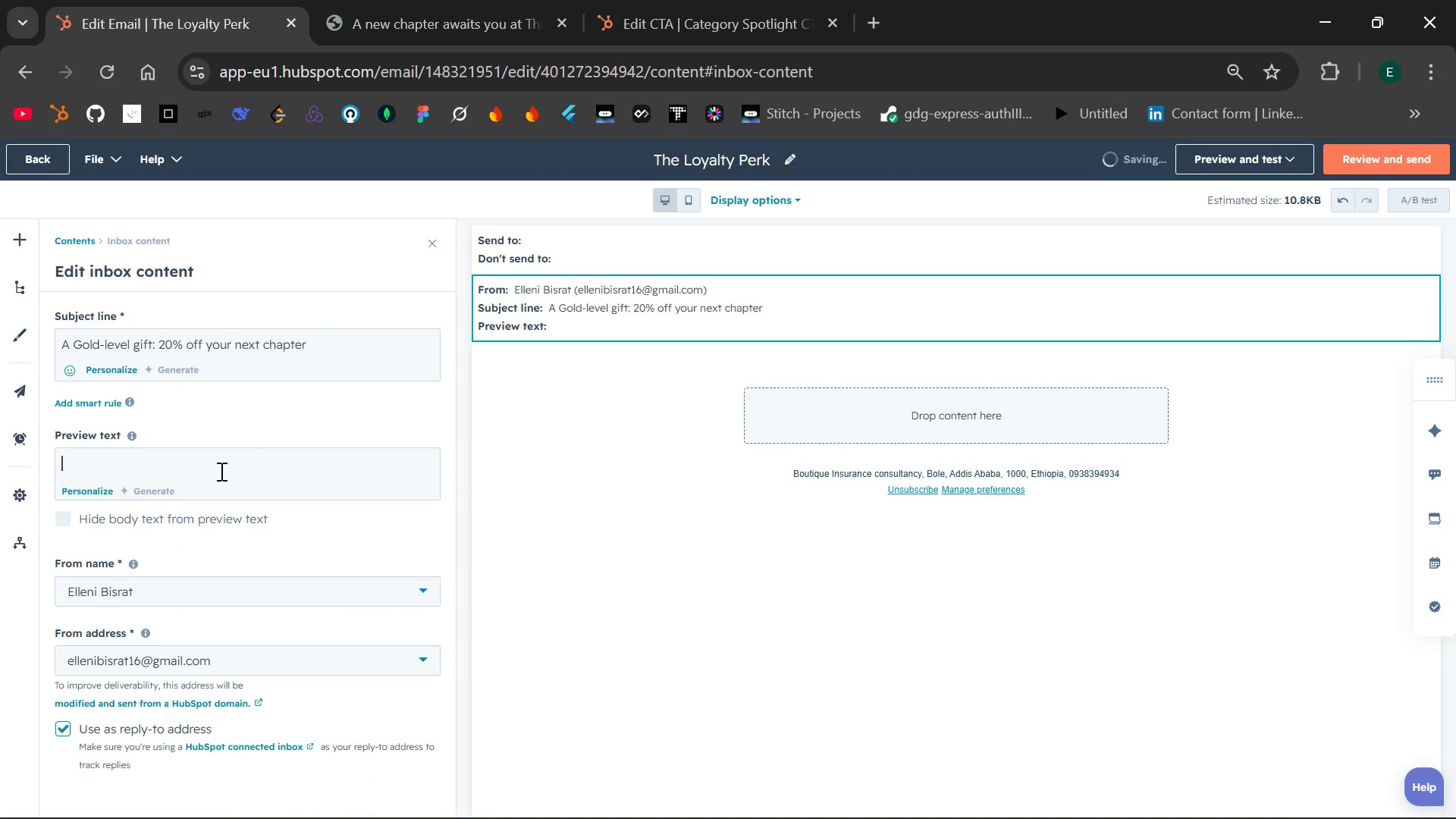 
type(Ex)
 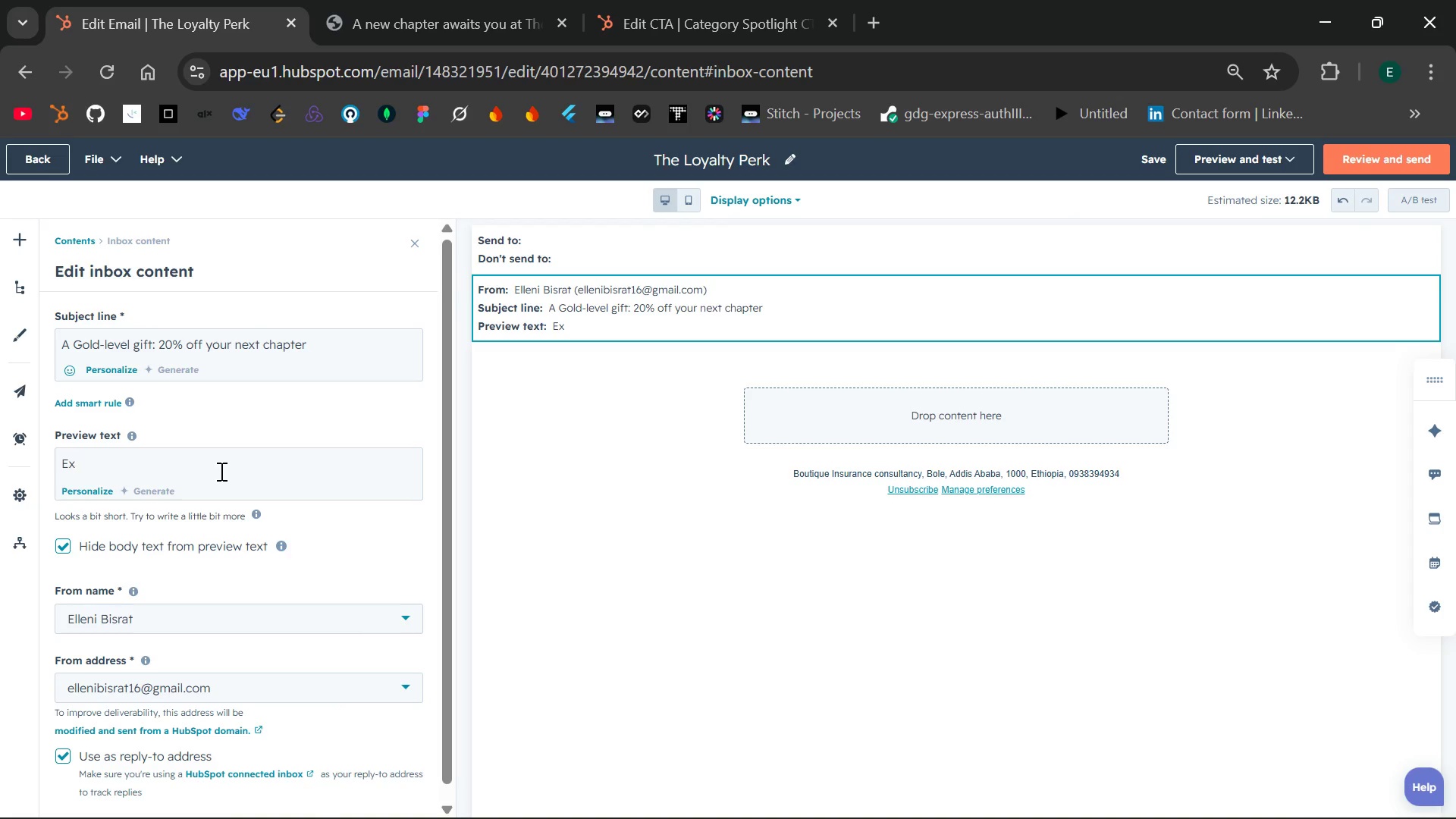 
type(clusive for our Gold tier patrons becasue )
key(Backspace)
key(Backspace)
key(Backspace)
key(Backspace)
key(Backspace)
type(ause you make The Gilded Page shine.)
 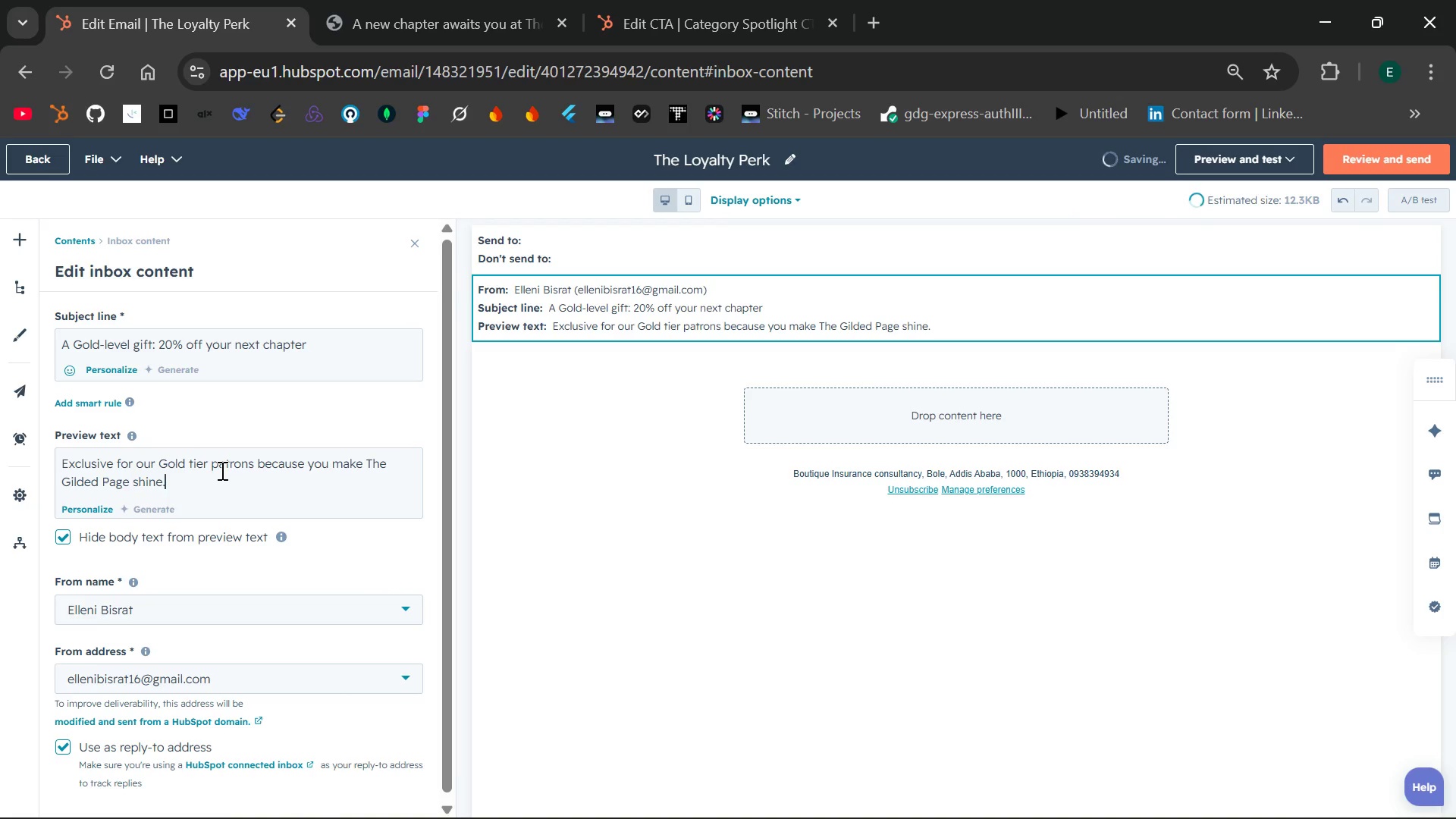 
wait(8.38)
 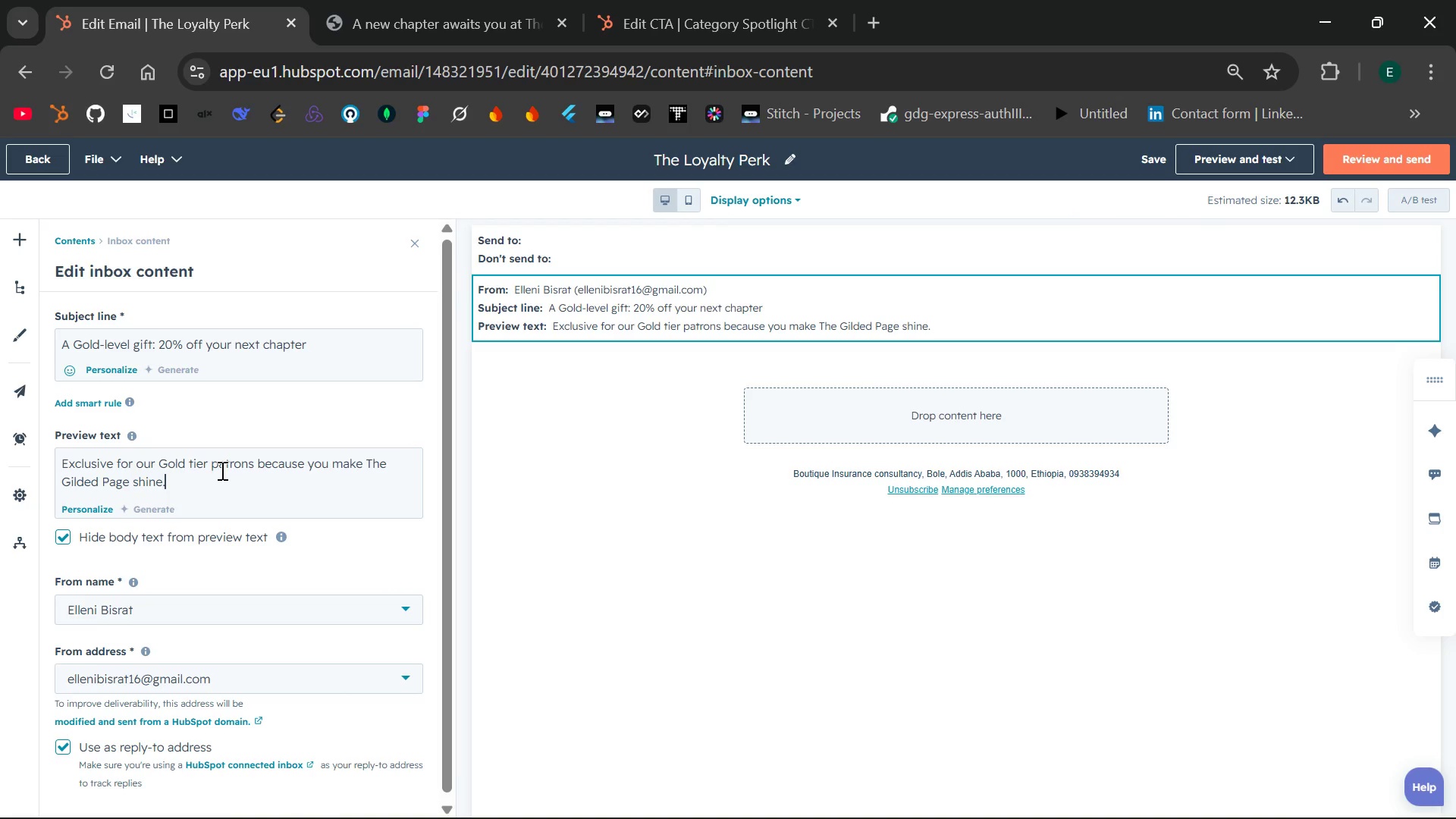 
left_click([814, 398])
 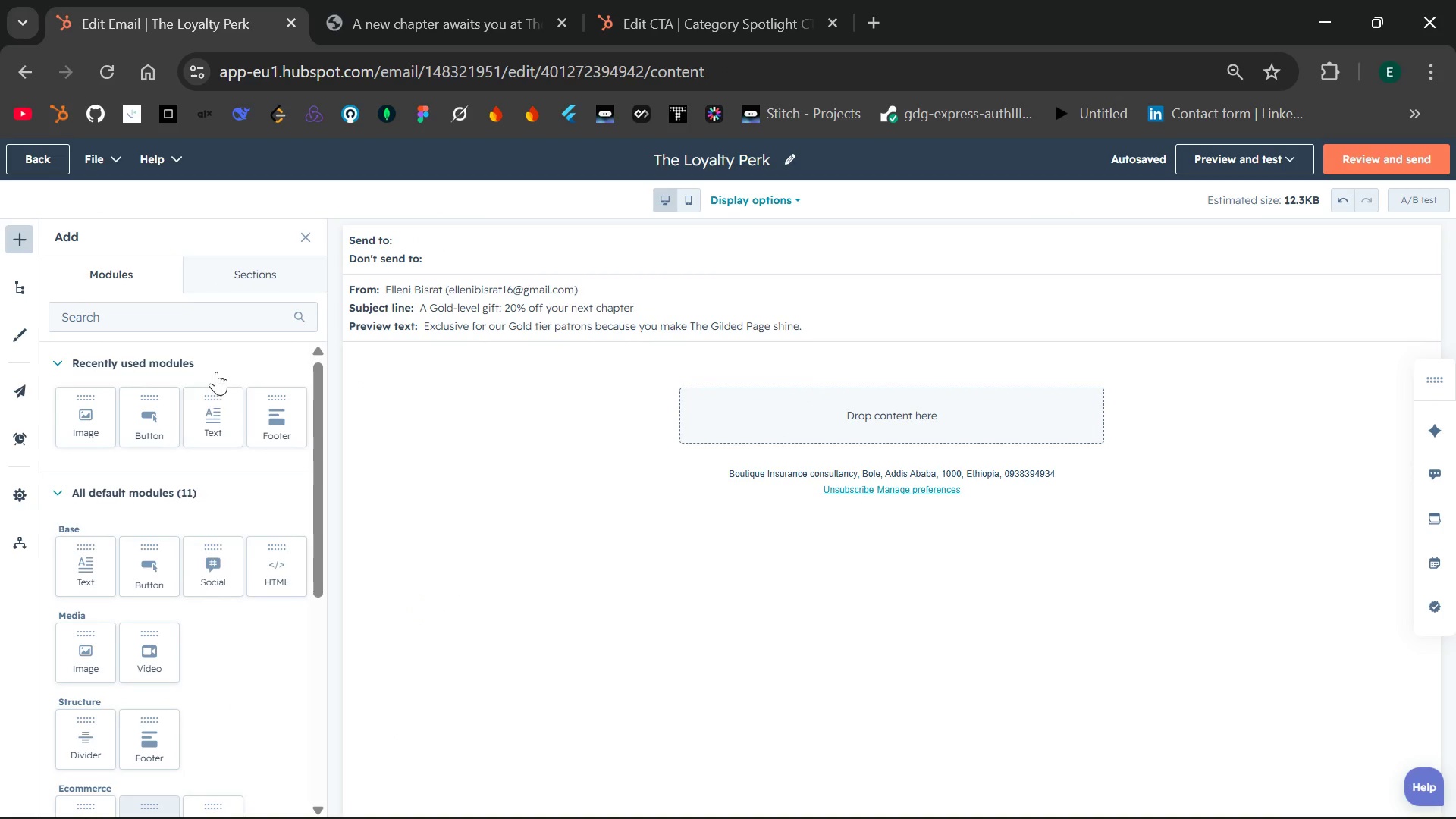 
wait(6.5)
 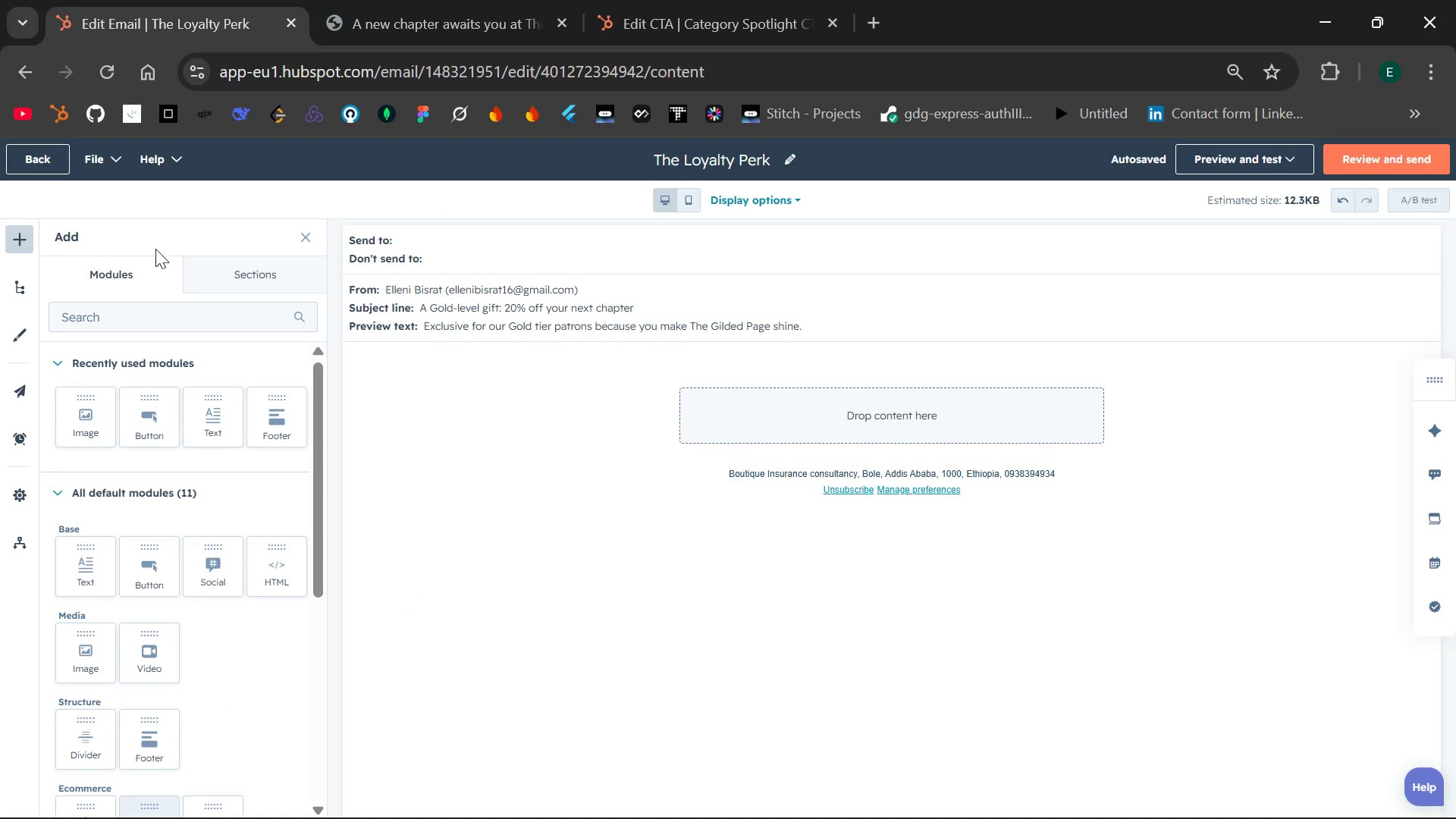 
left_click_drag(start_coordinate=[214, 406], to_coordinate=[752, 409])
 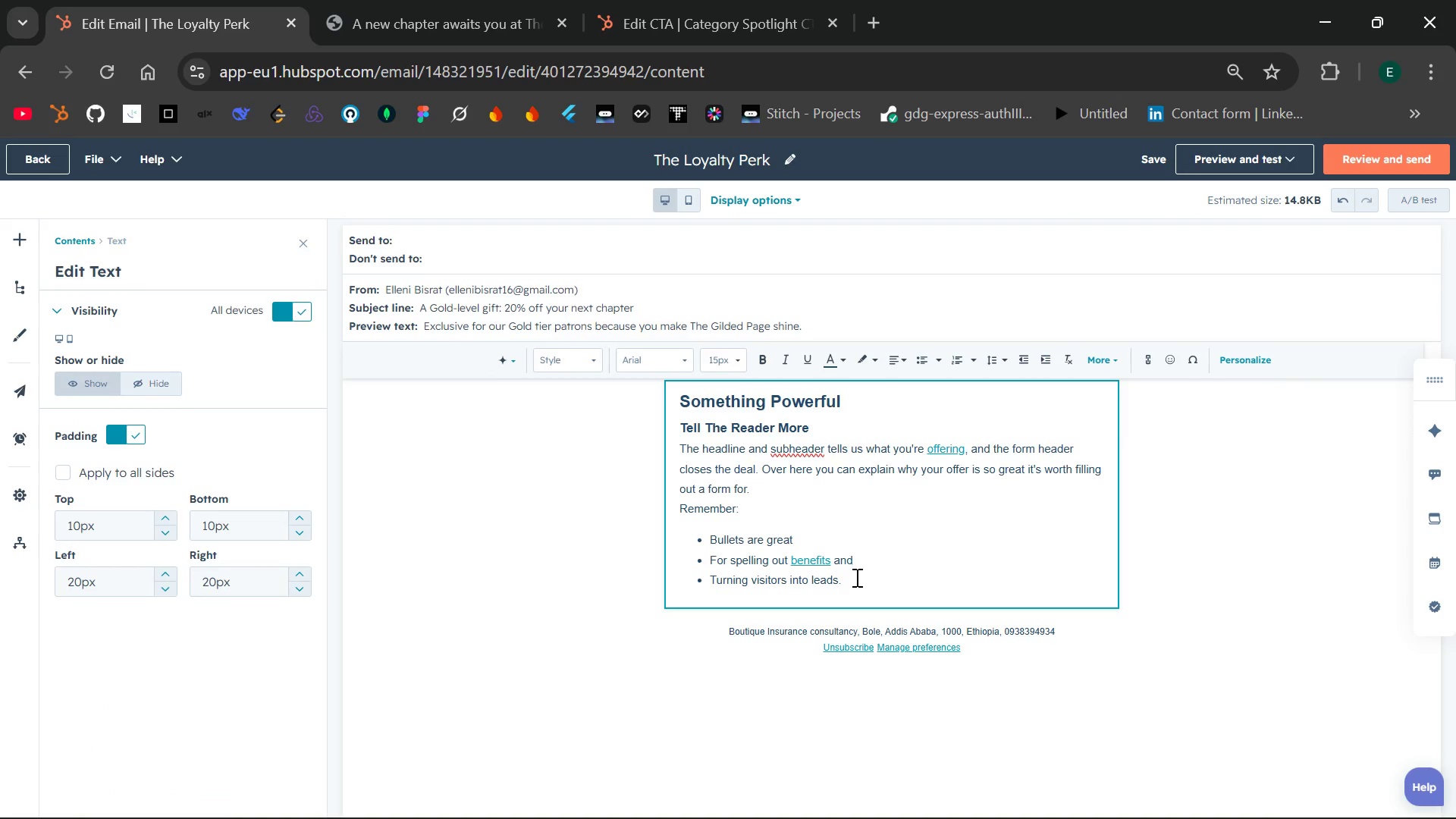 
left_click([855, 578])
 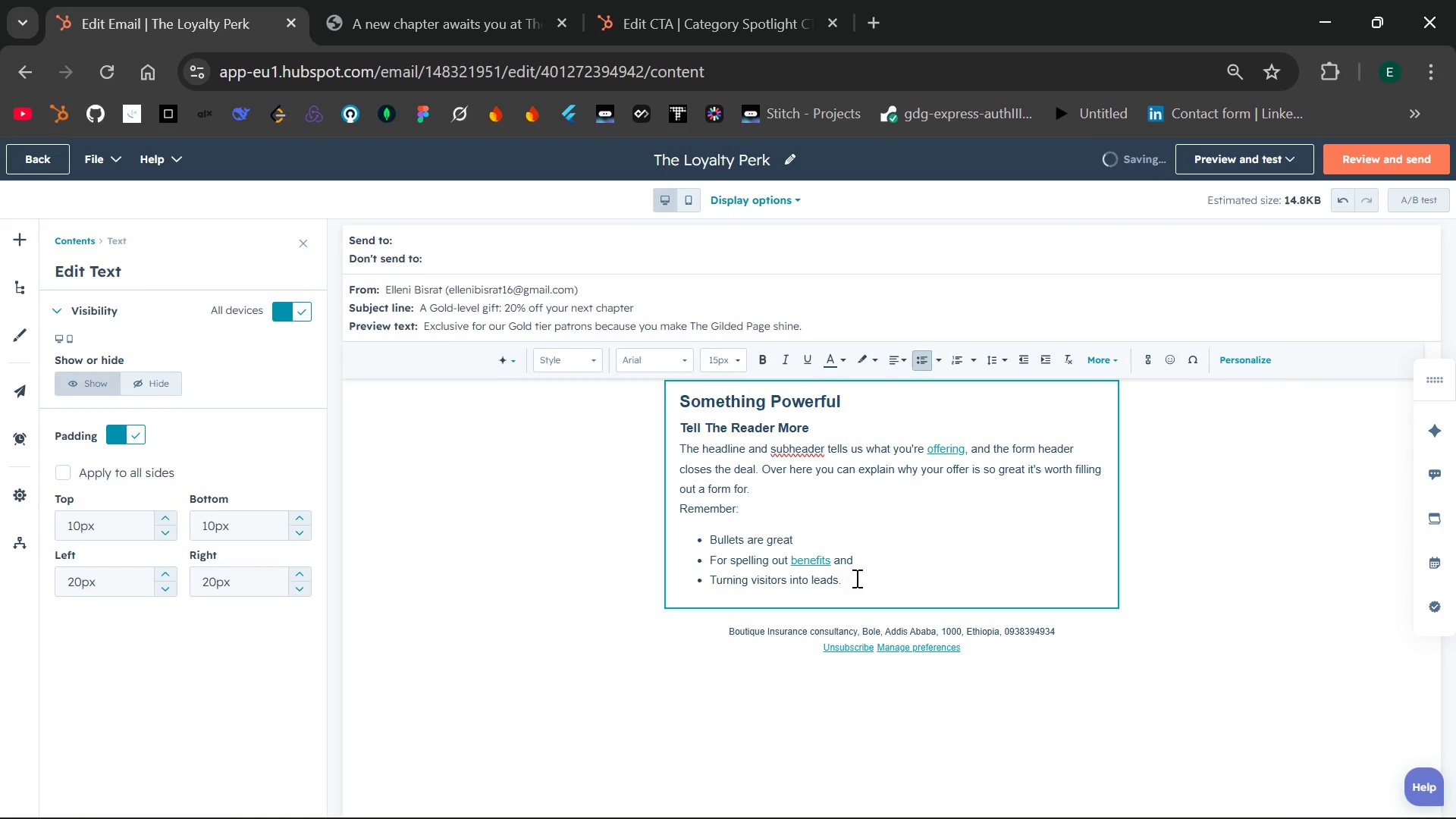 
hold_key(key=Backspace, duration=1.11)
 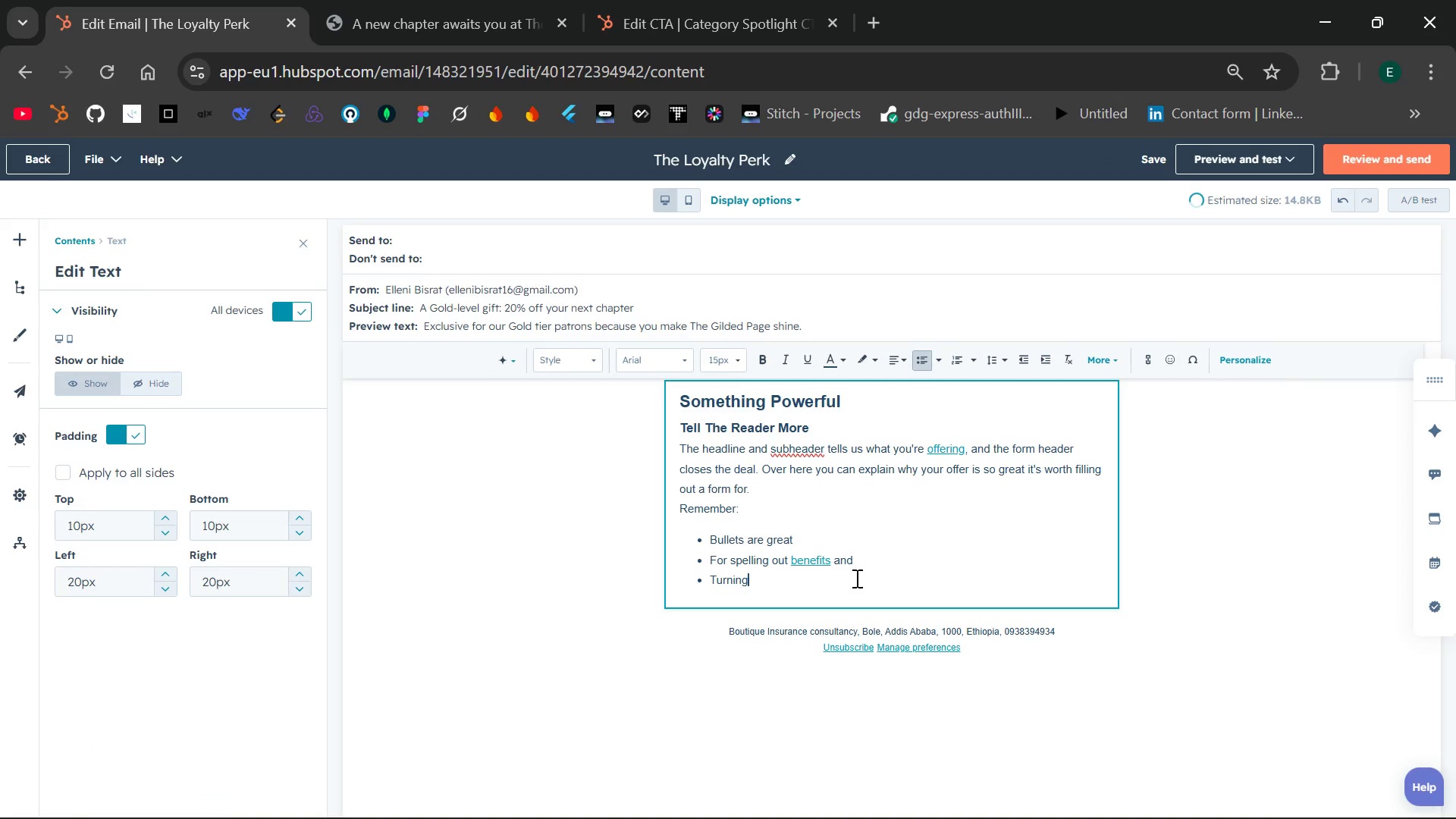 
hold_key(key=Backspace, duration=1.51)
 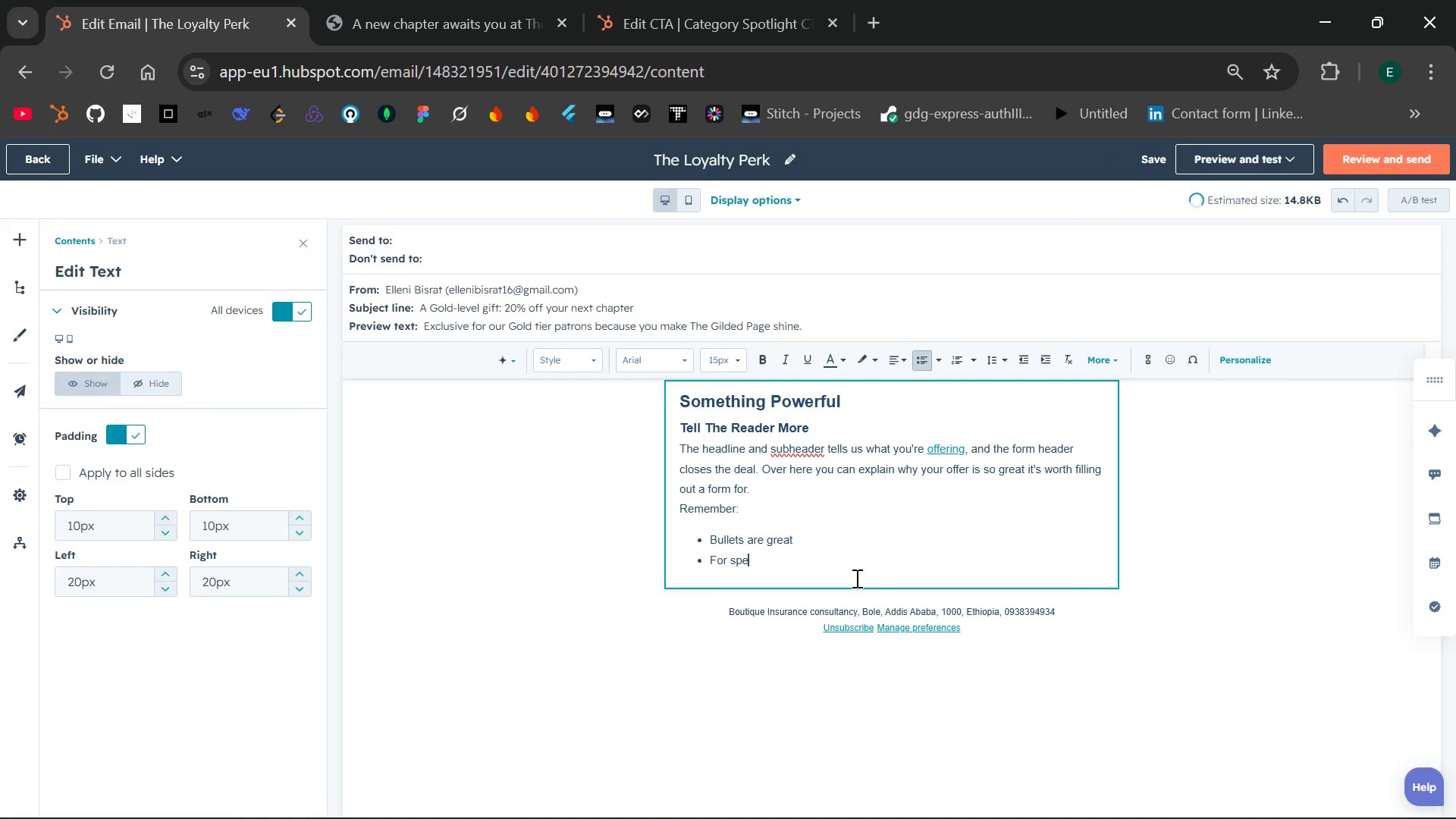 
hold_key(key=Backspace, duration=1.5)
 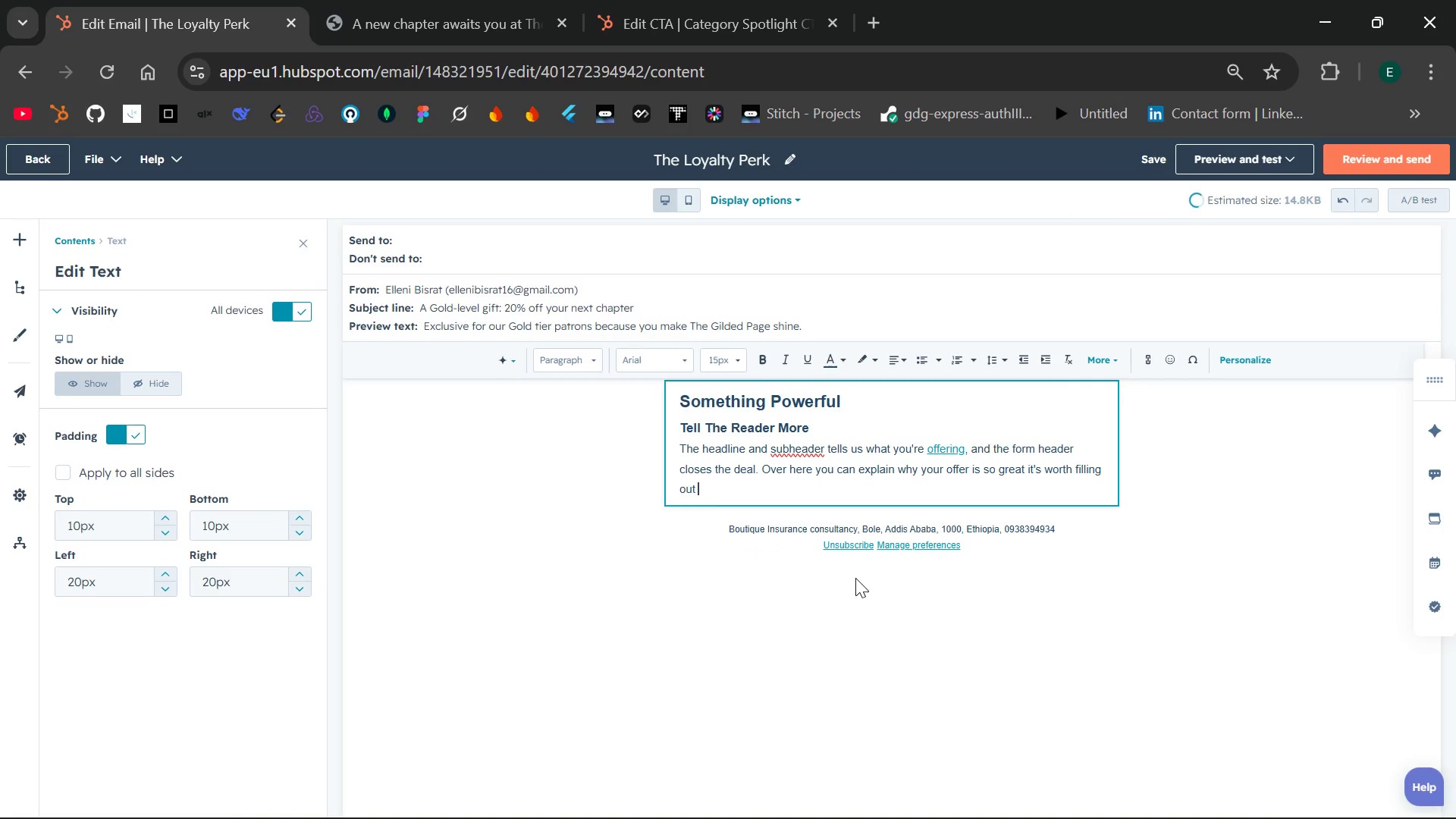 
hold_key(key=Backspace, duration=0.81)
 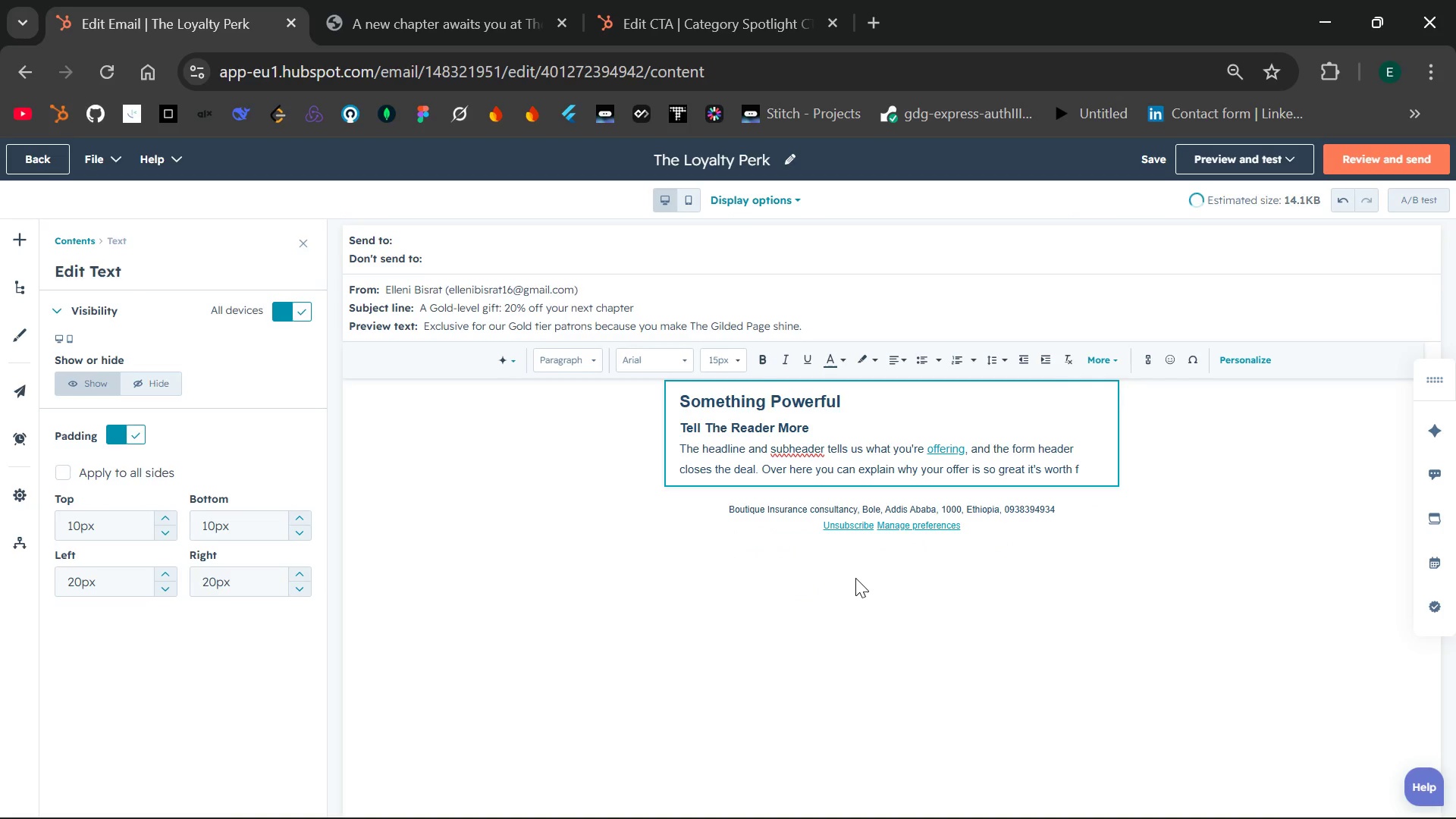 
hold_key(key=Backspace, duration=1.12)
 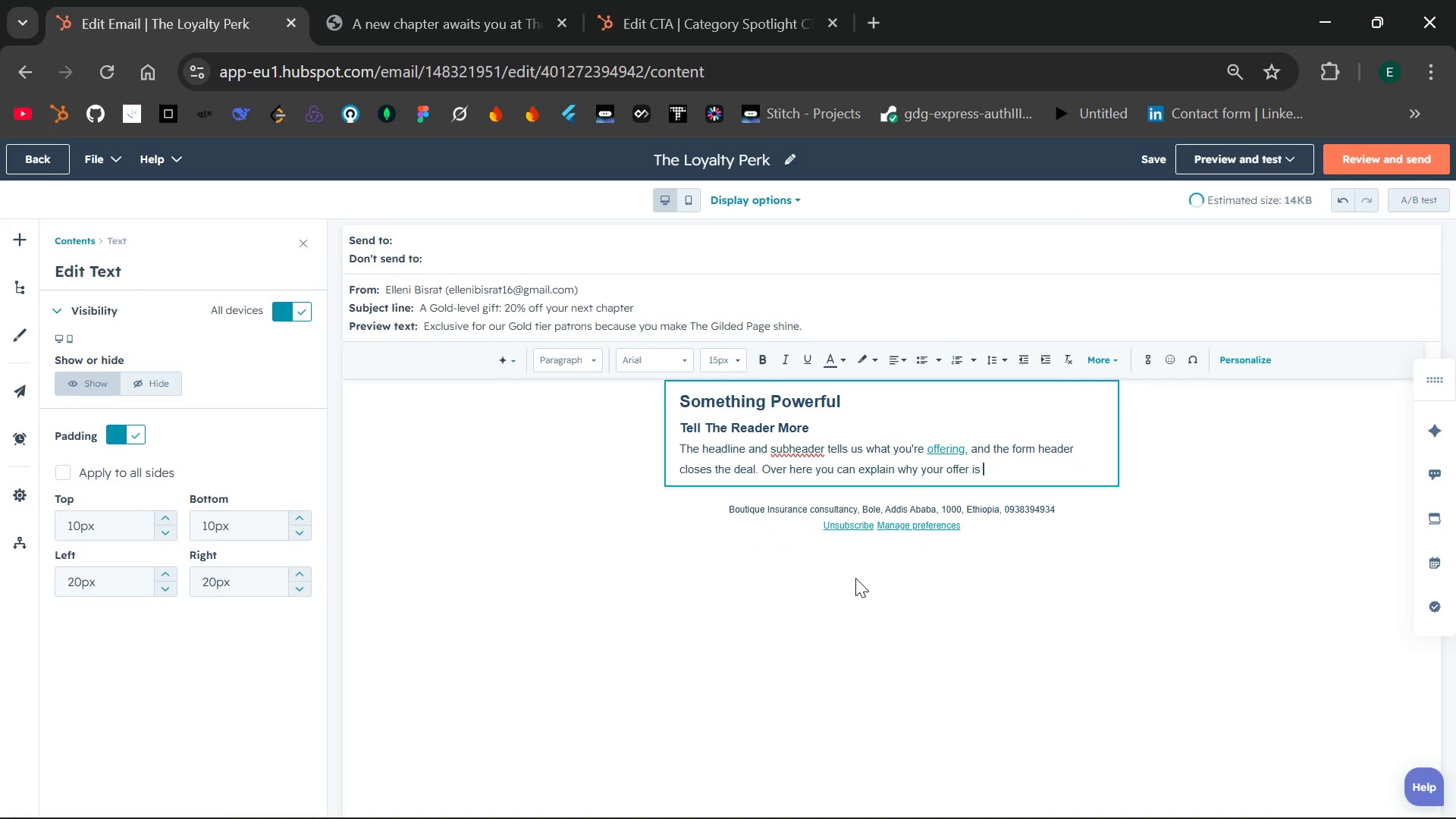 
key(Backspace)
 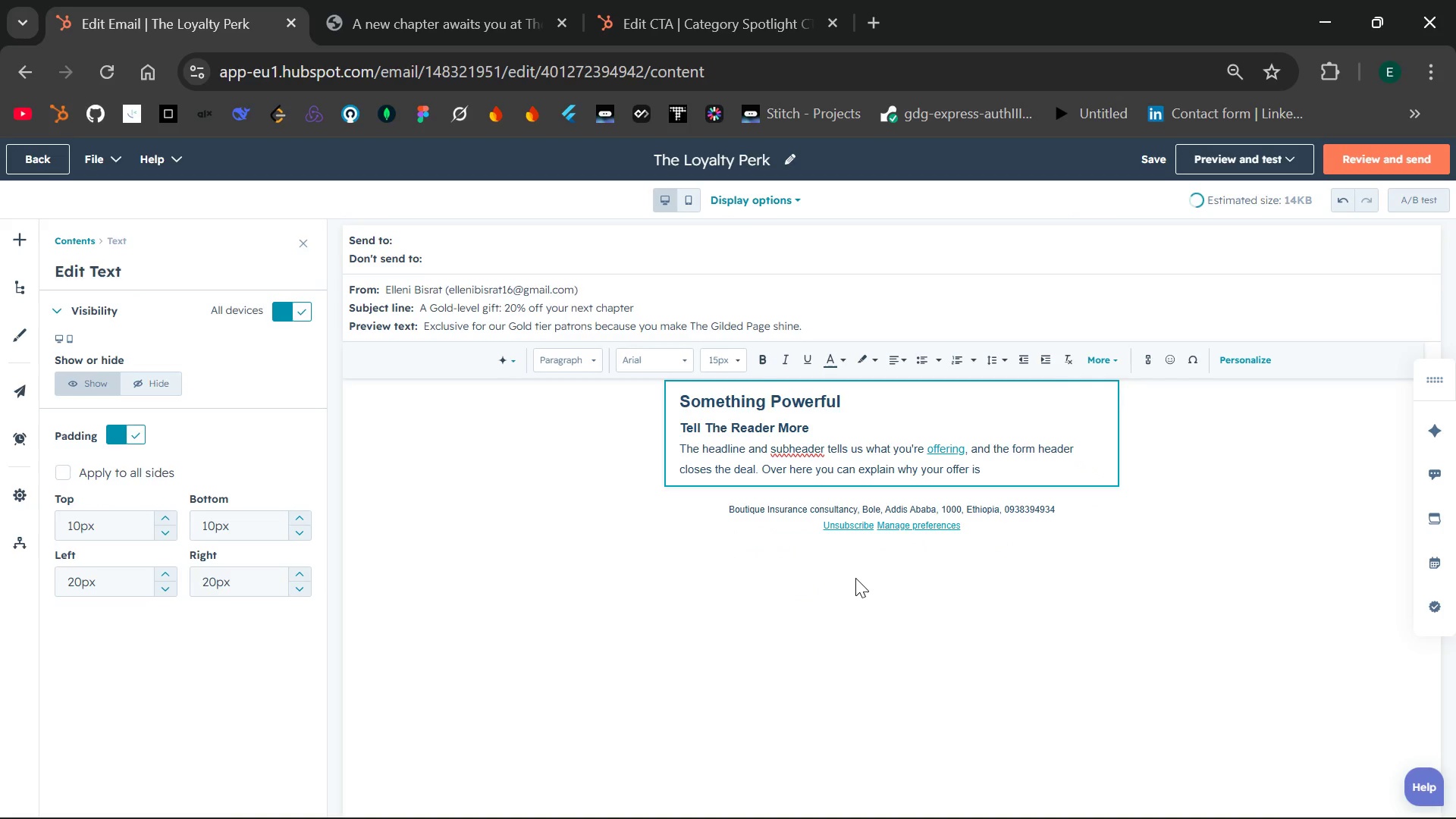 
key(Backspace)
 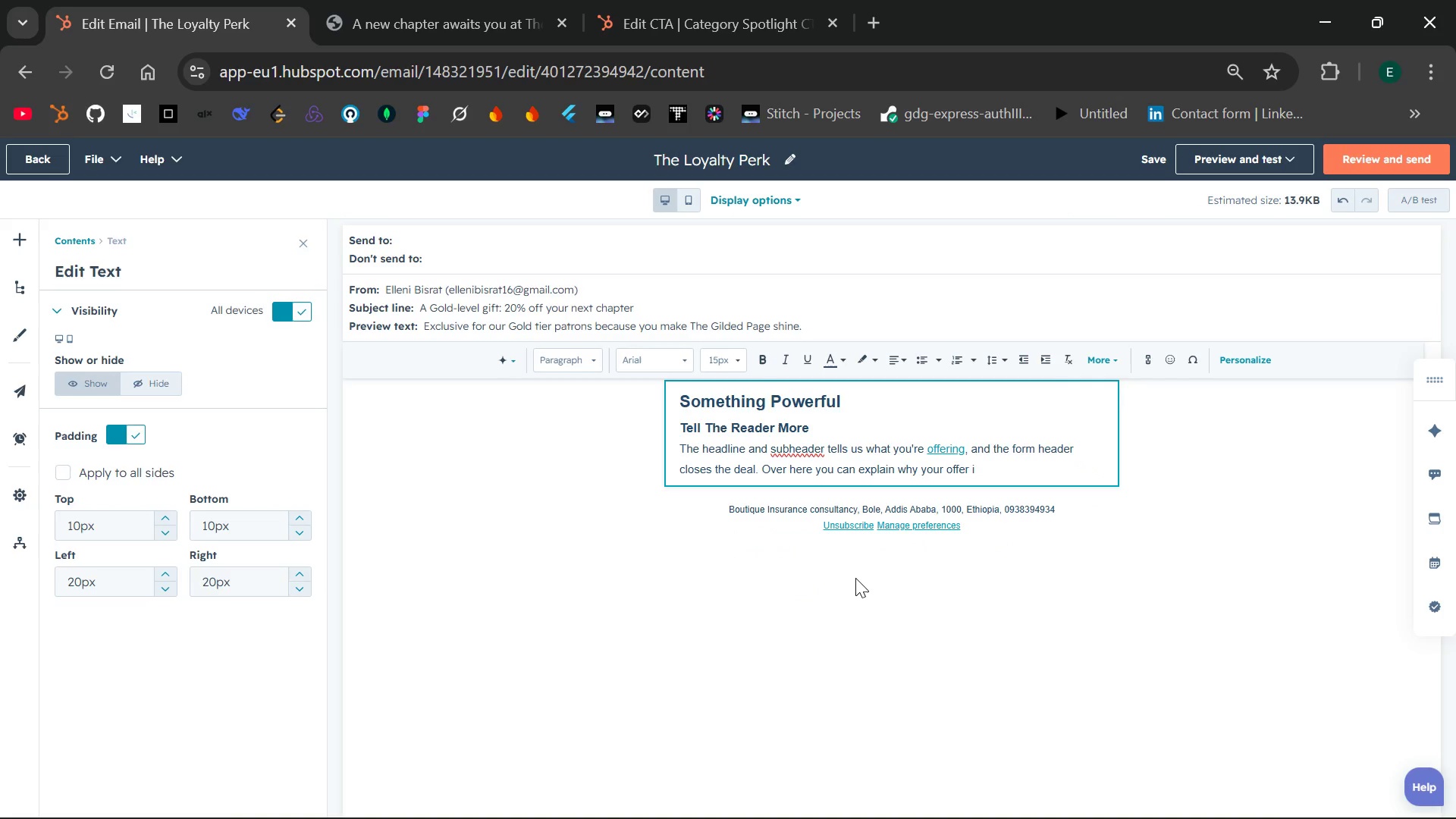 
key(Backspace)
 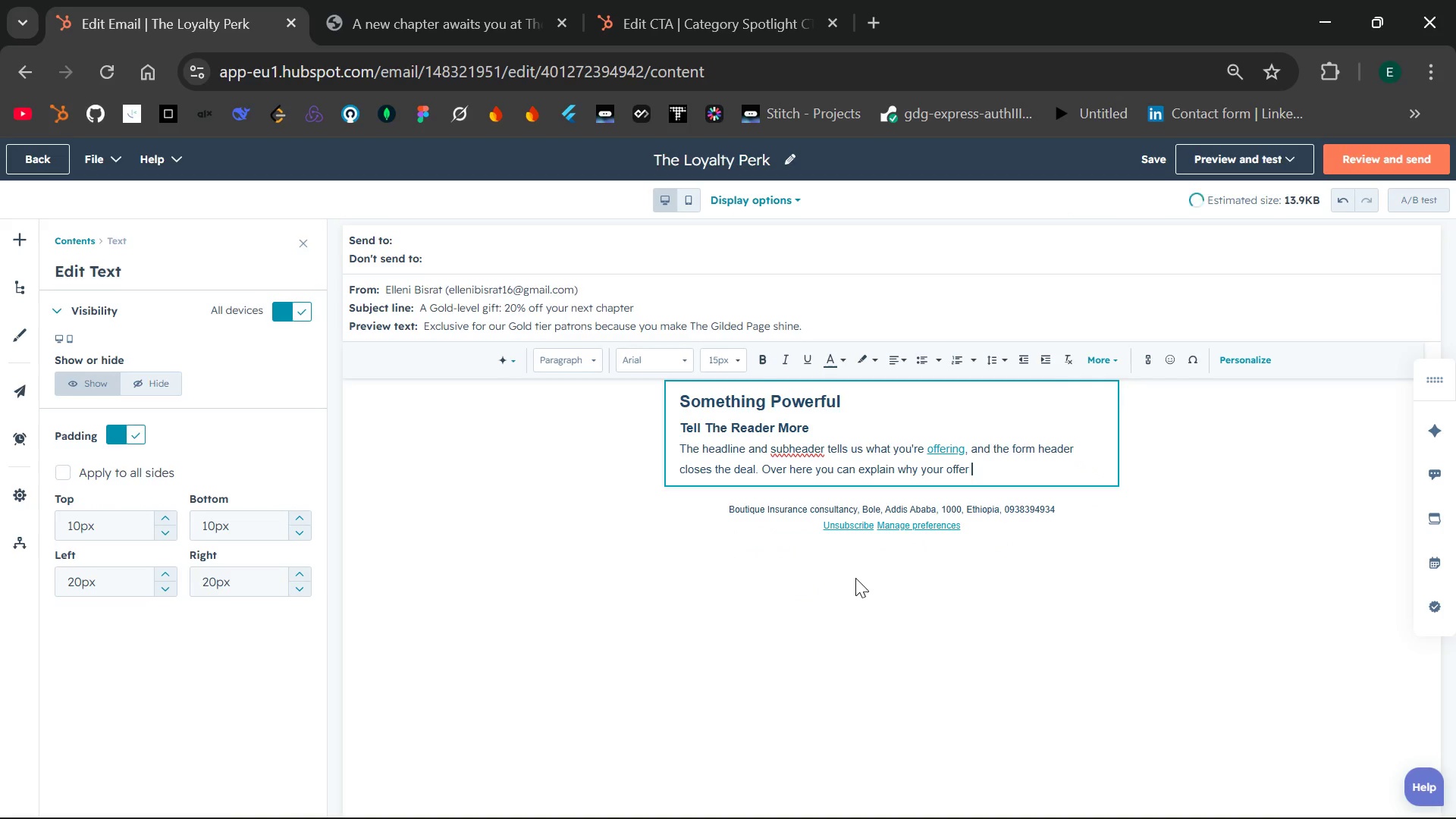 
key(Backspace)
 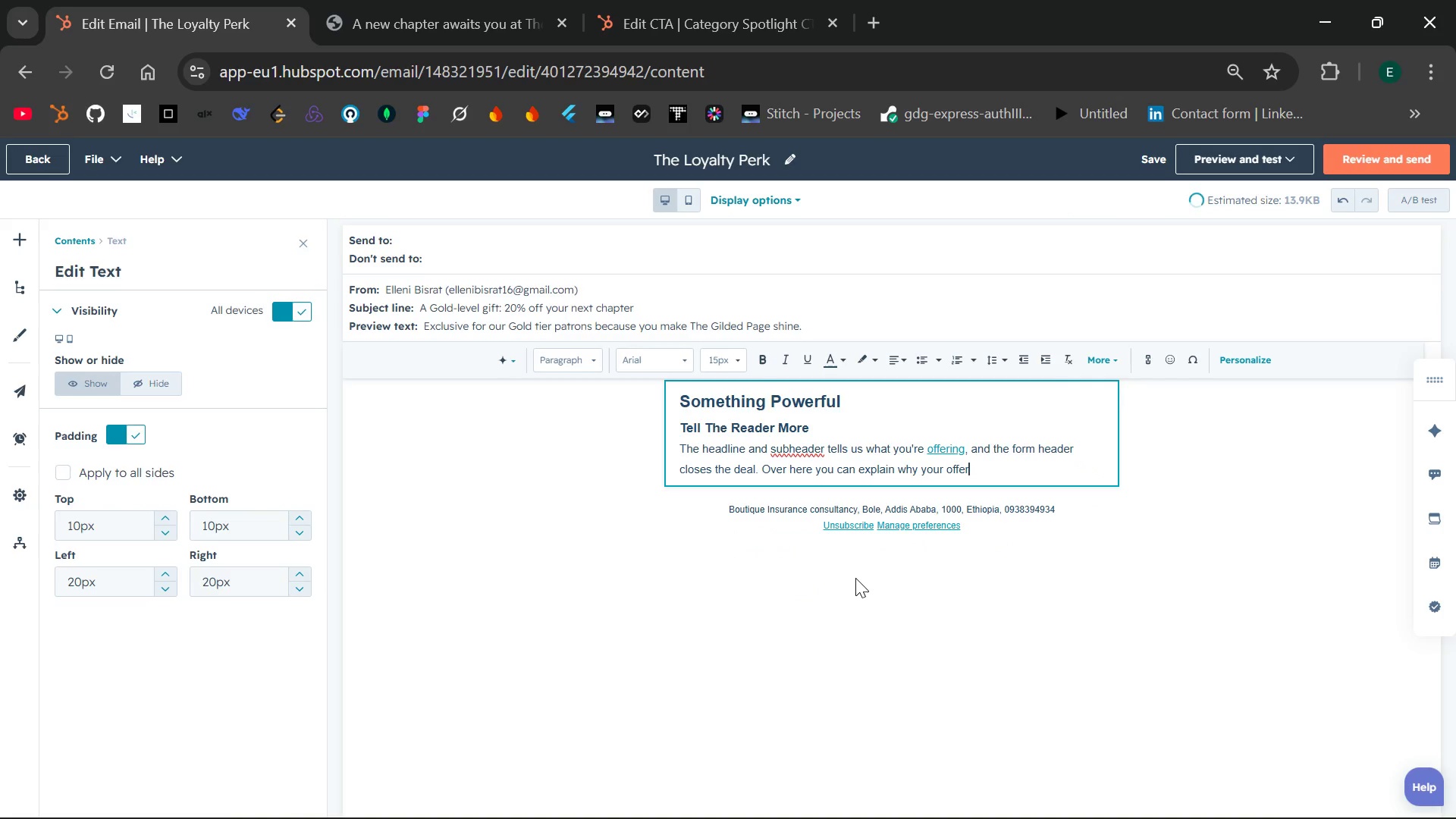 
key(Backspace)
 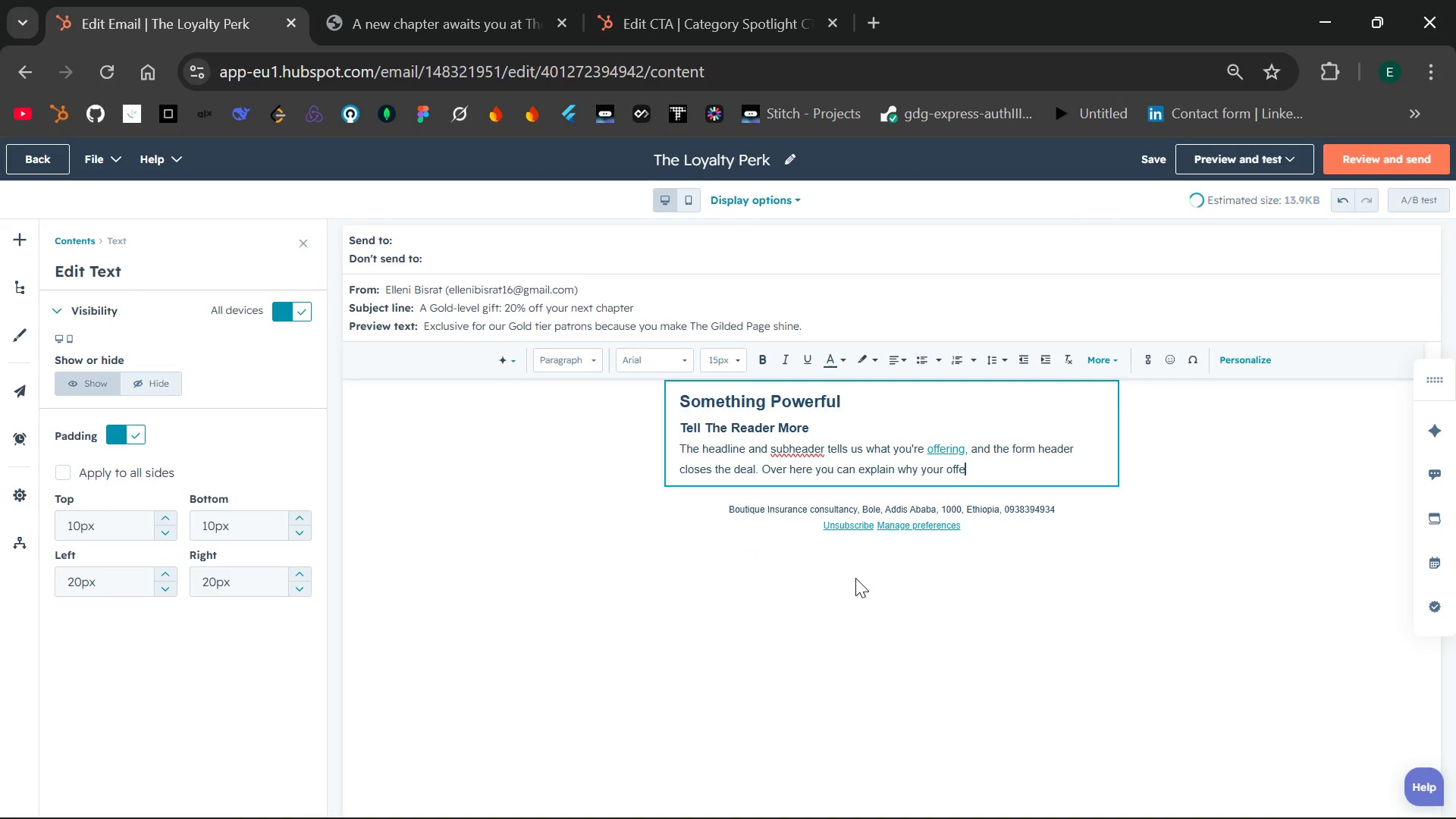 
hold_key(key=Backspace, duration=1.52)
 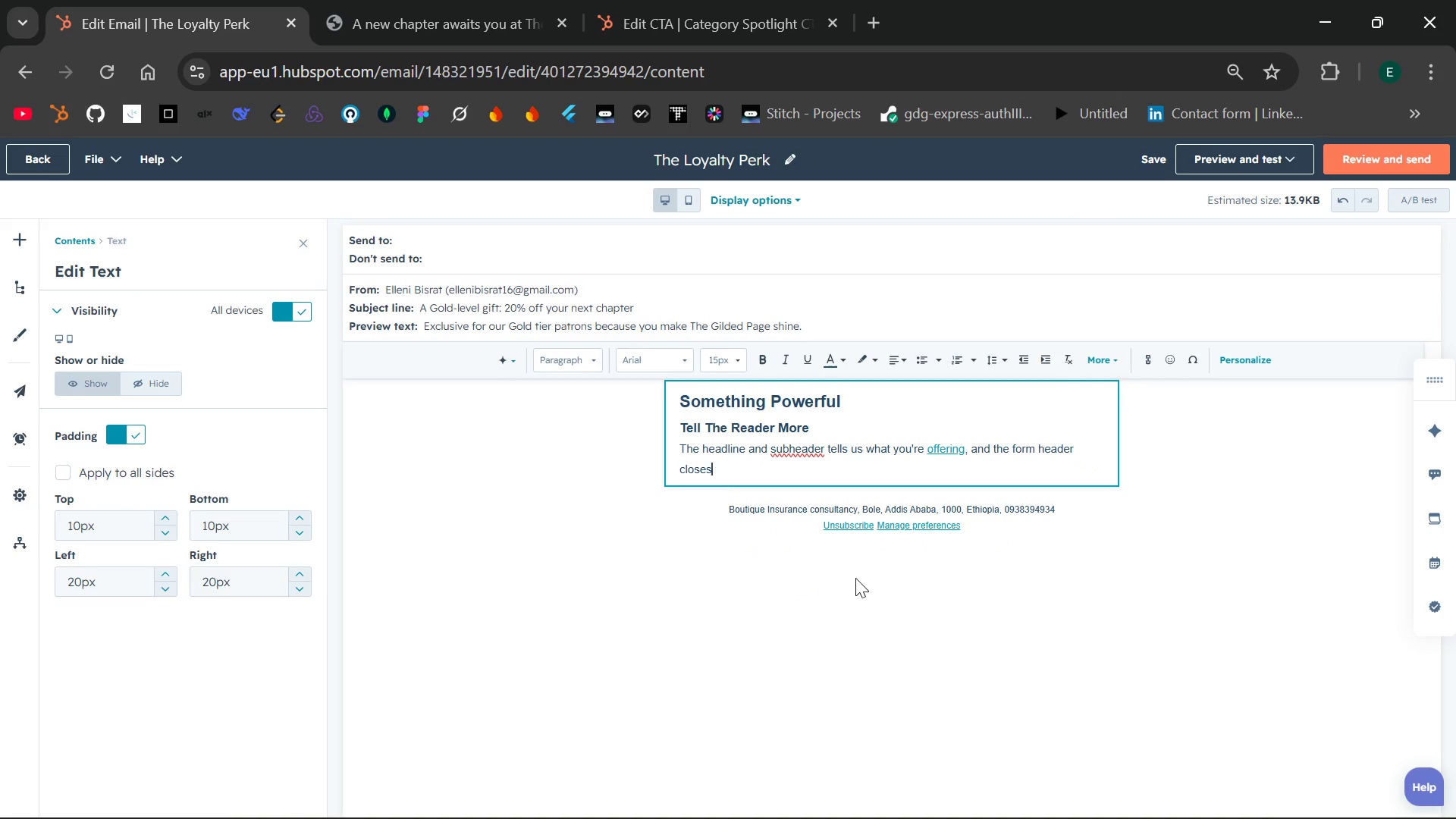 
hold_key(key=Backspace, duration=1.5)
 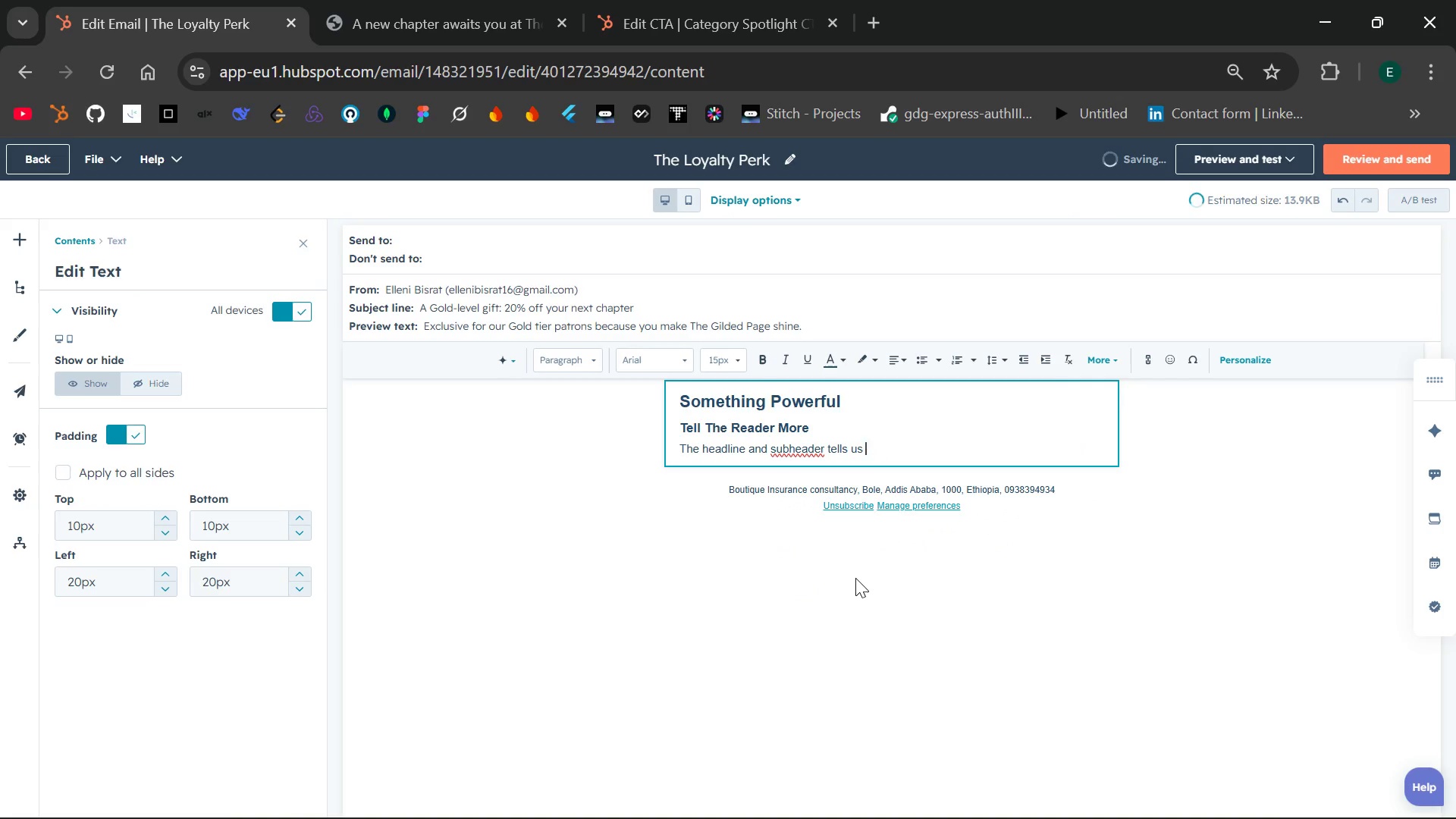 
hold_key(key=Backspace, duration=1.52)
 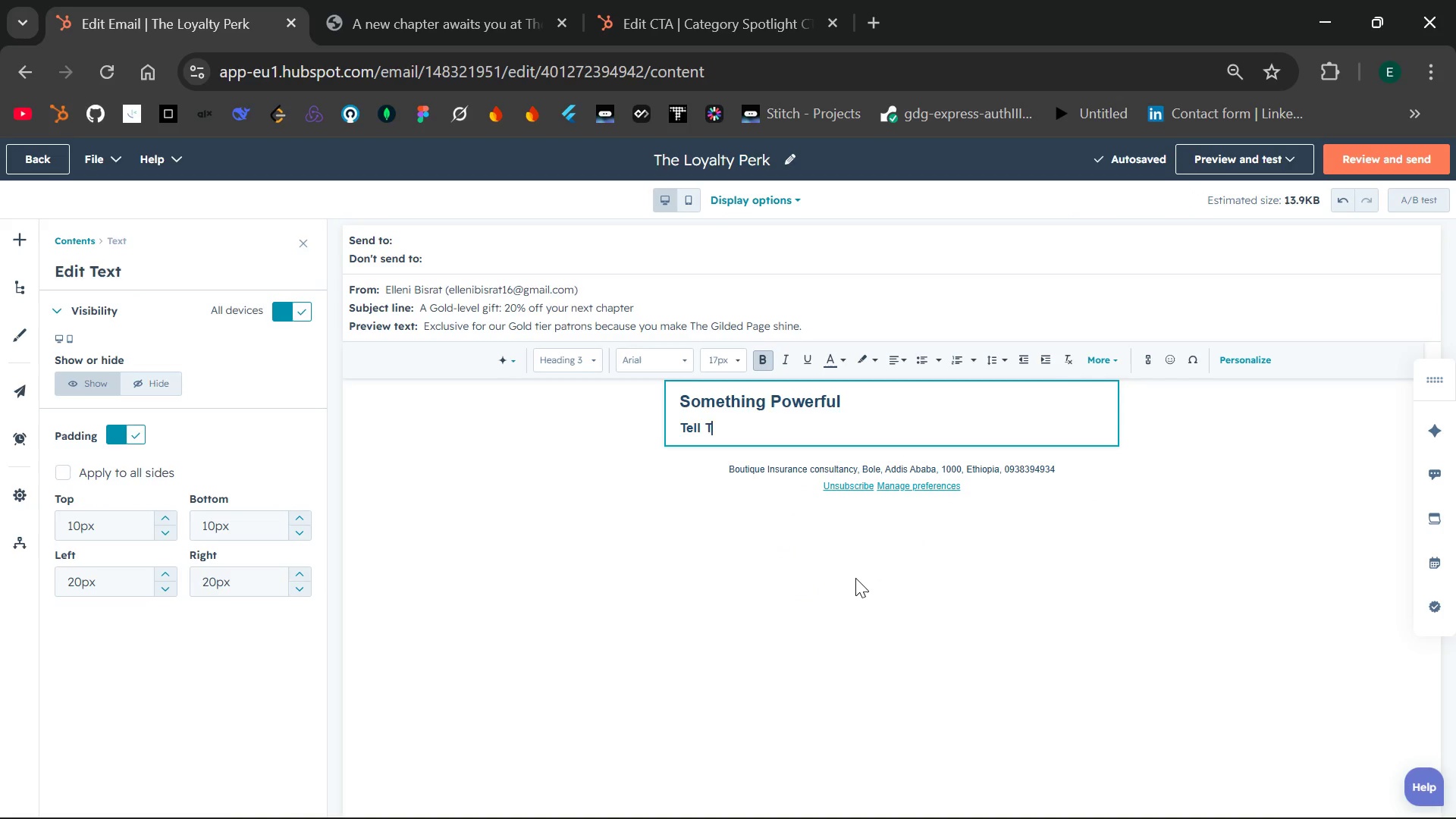 
hold_key(key=Backspace, duration=1.5)
 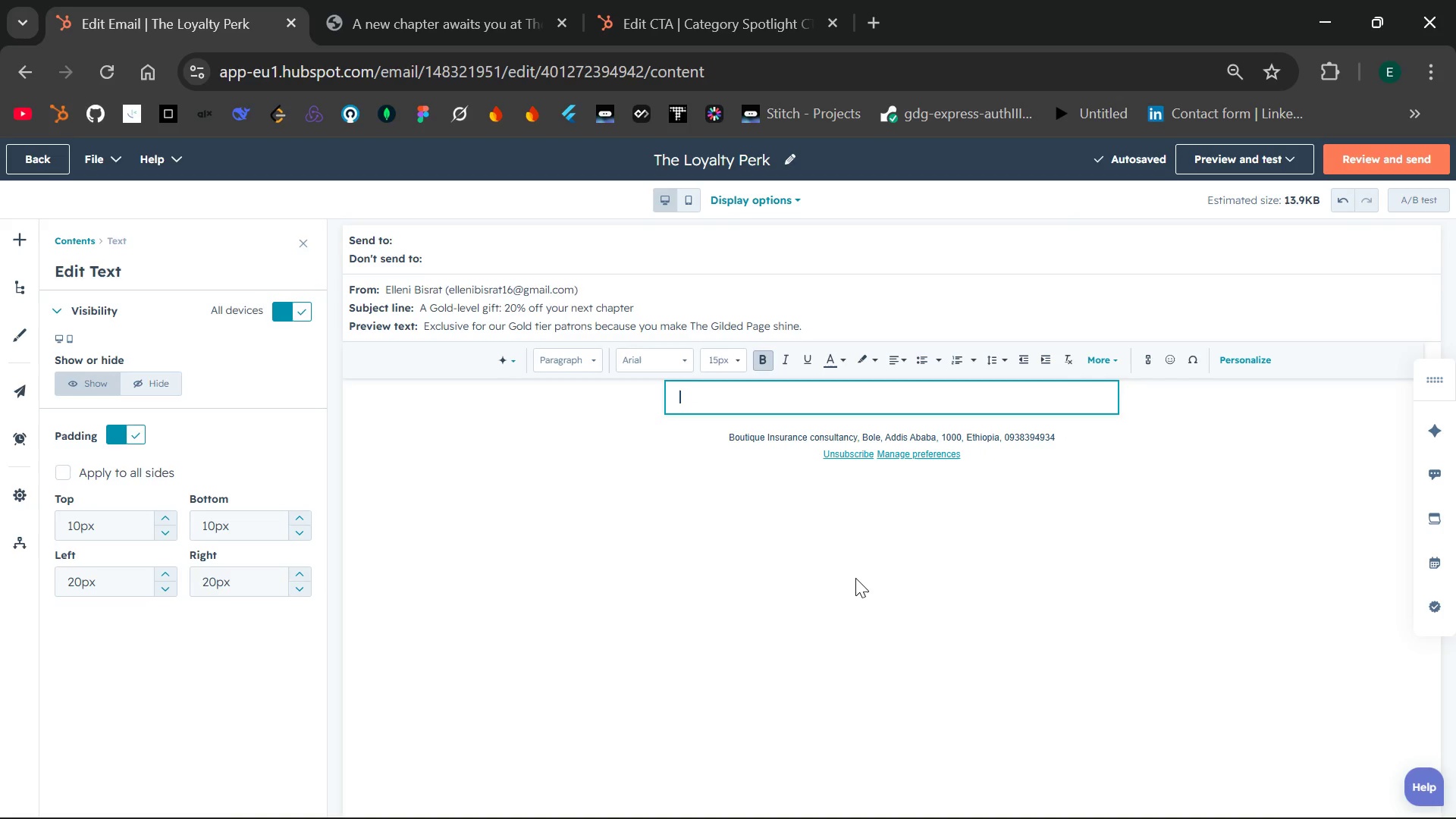 
key(Backspace)
type(Dear {{ contact.firstname }},)
 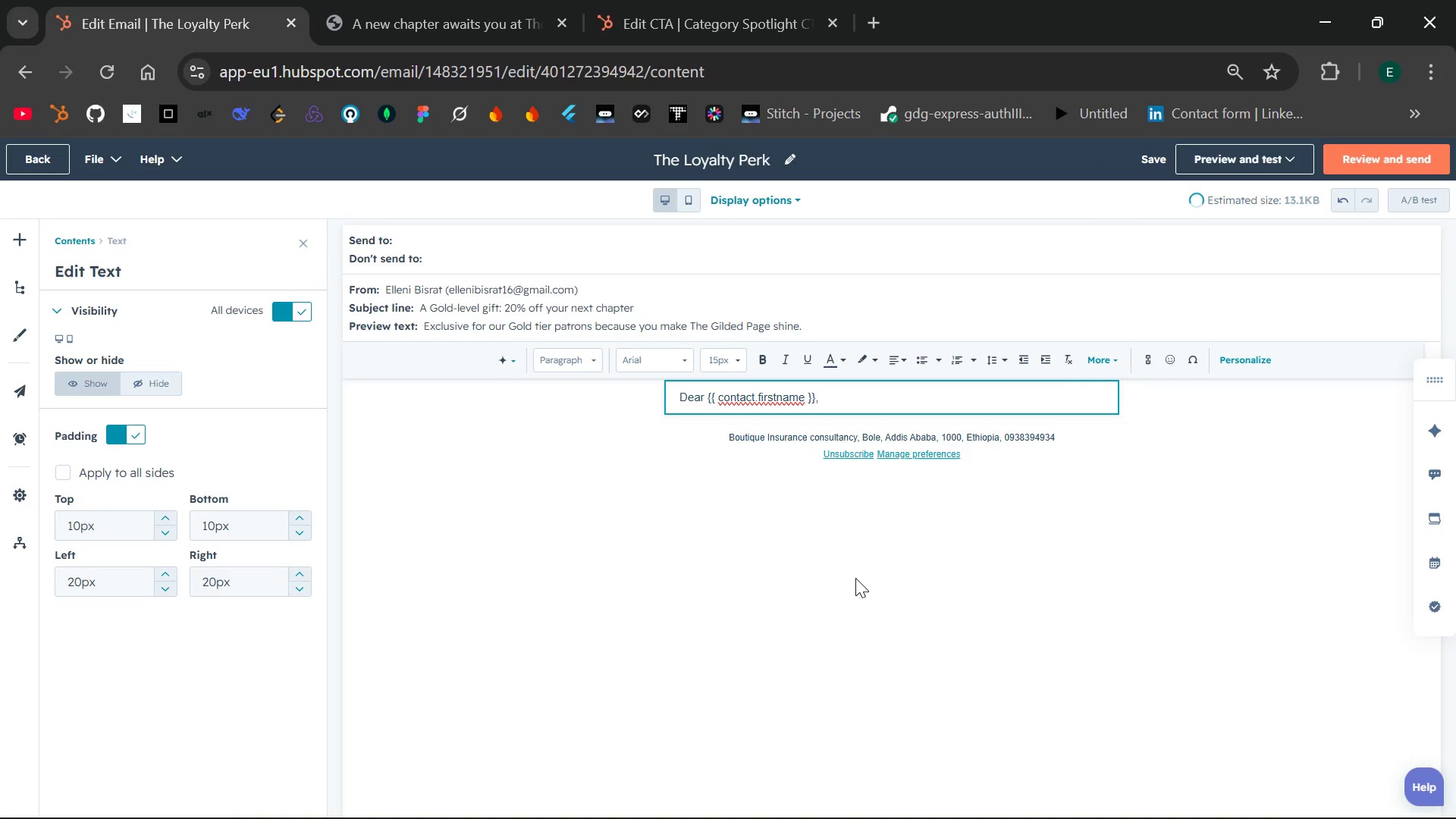 
left_click_drag(start_coordinate=[705, 403], to_coordinate=[814, 397])
 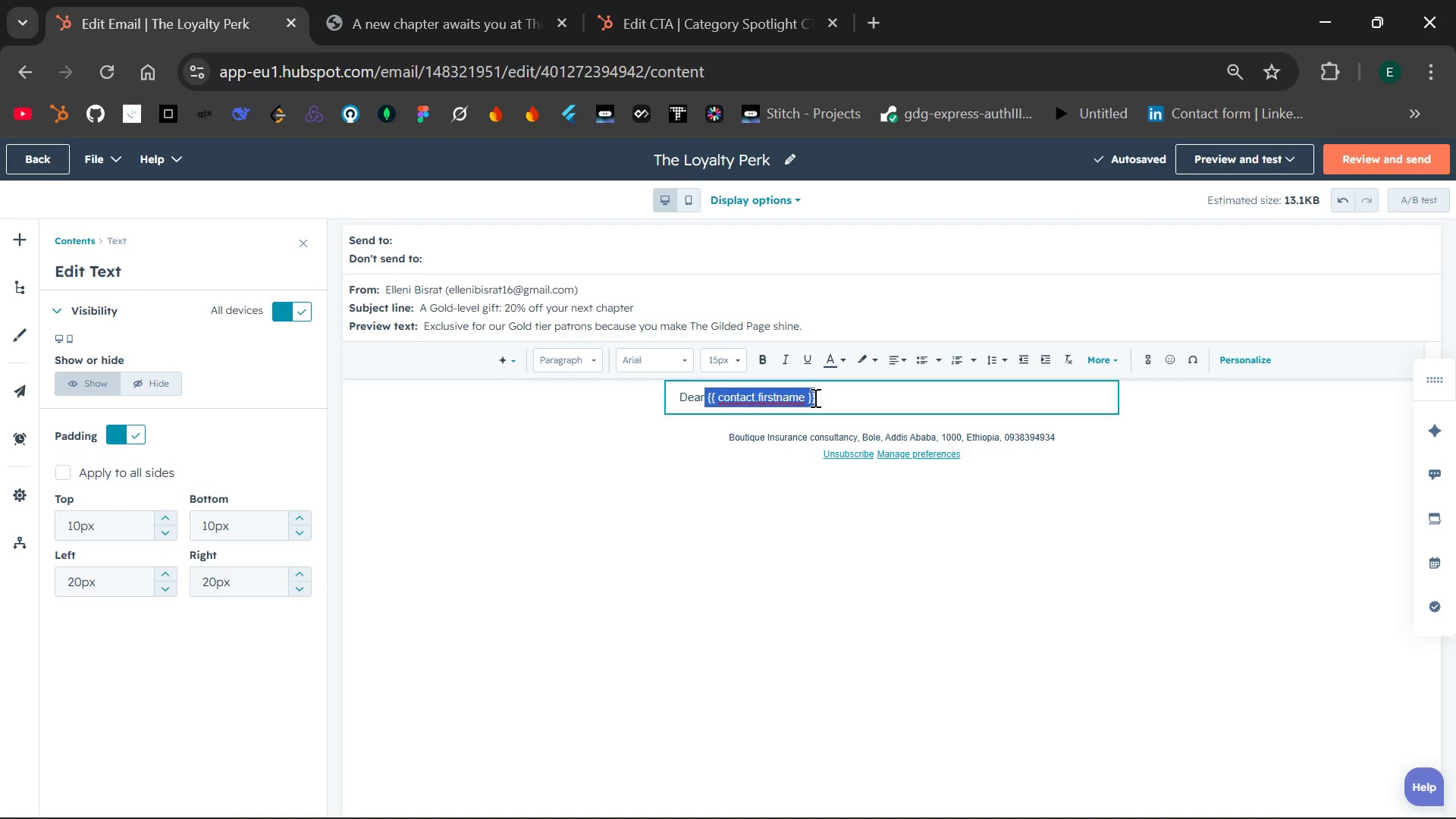 
key(Control+X)
 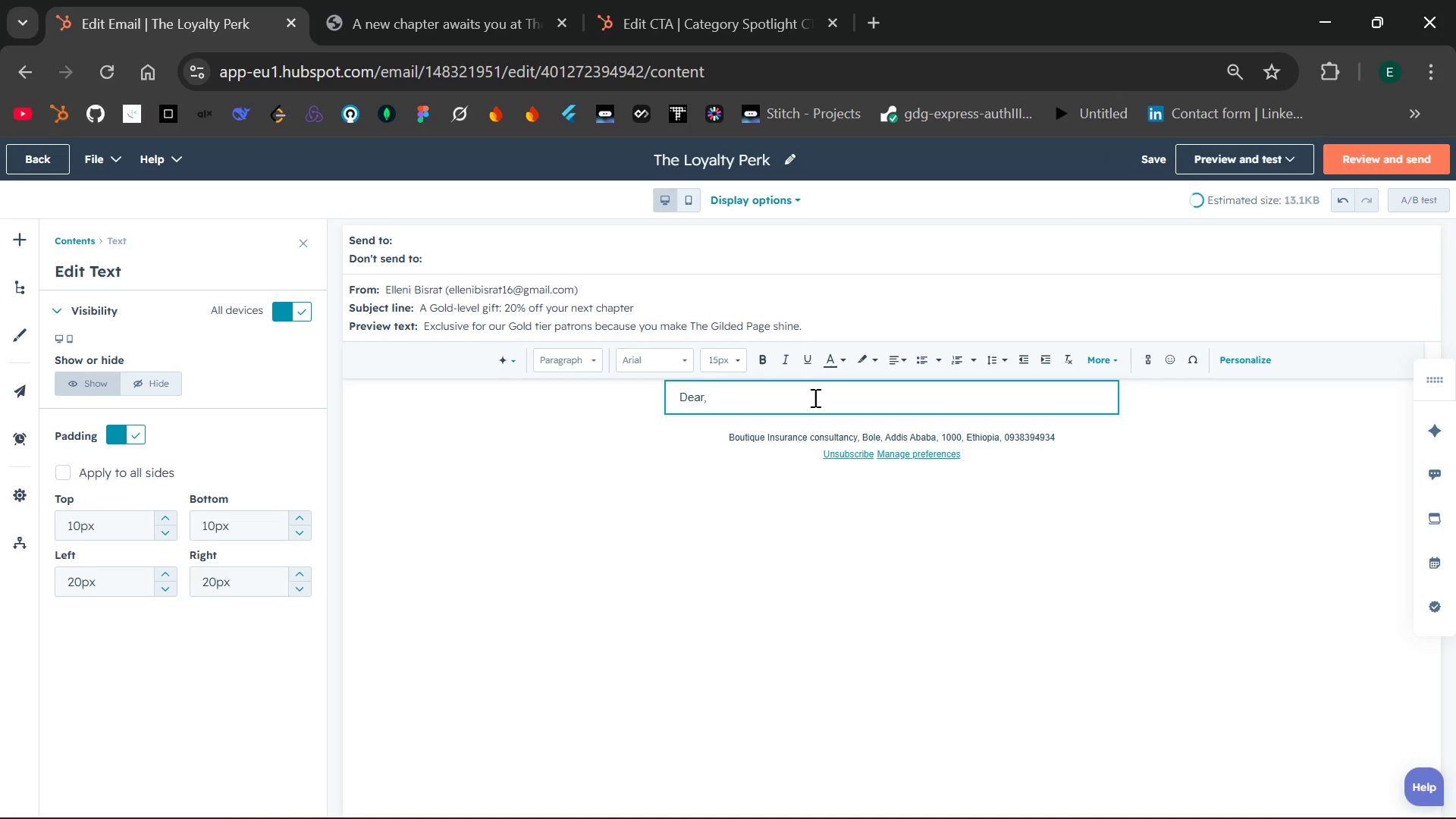 
key(Space)
 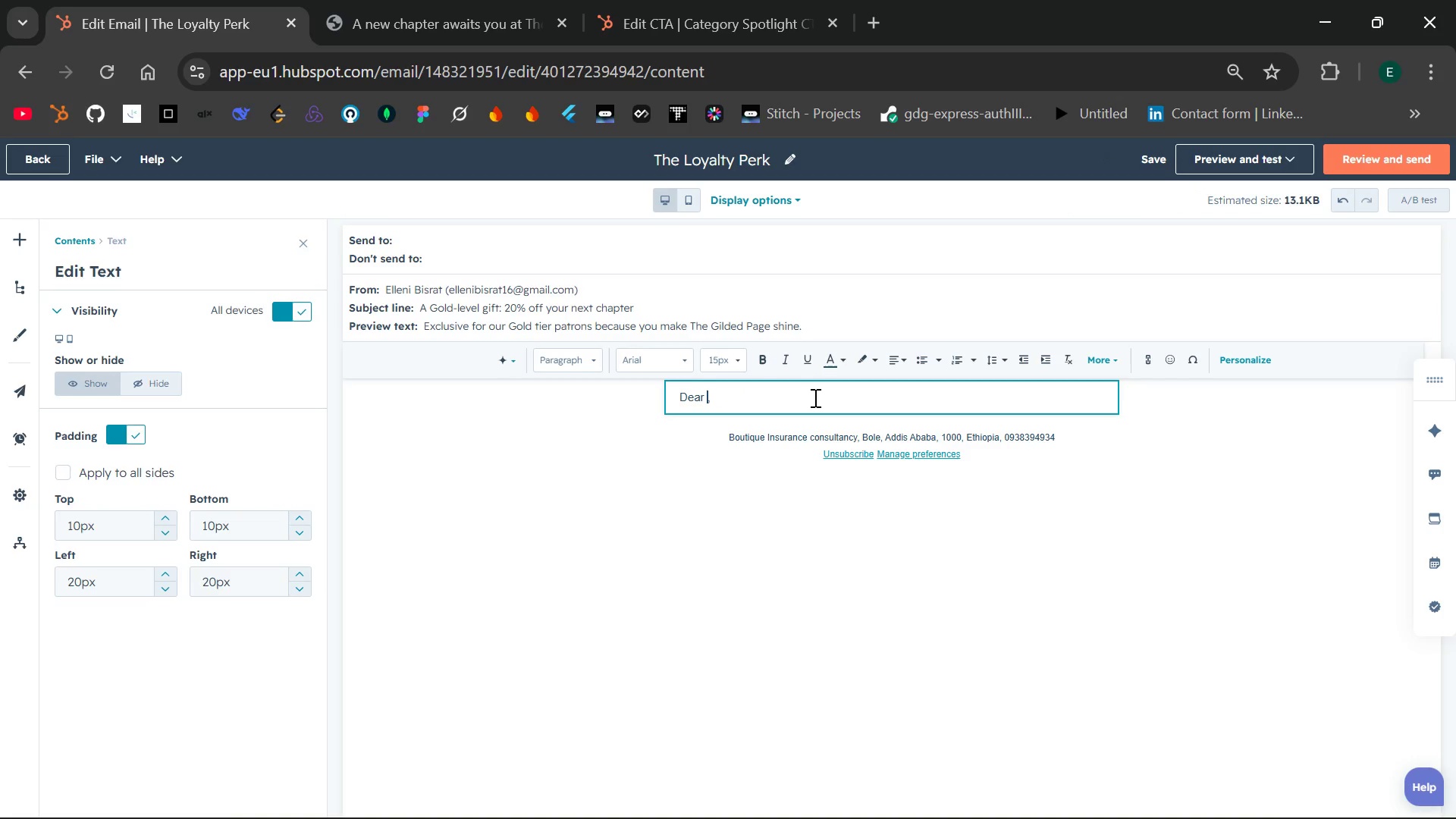 
key(Control+V)
 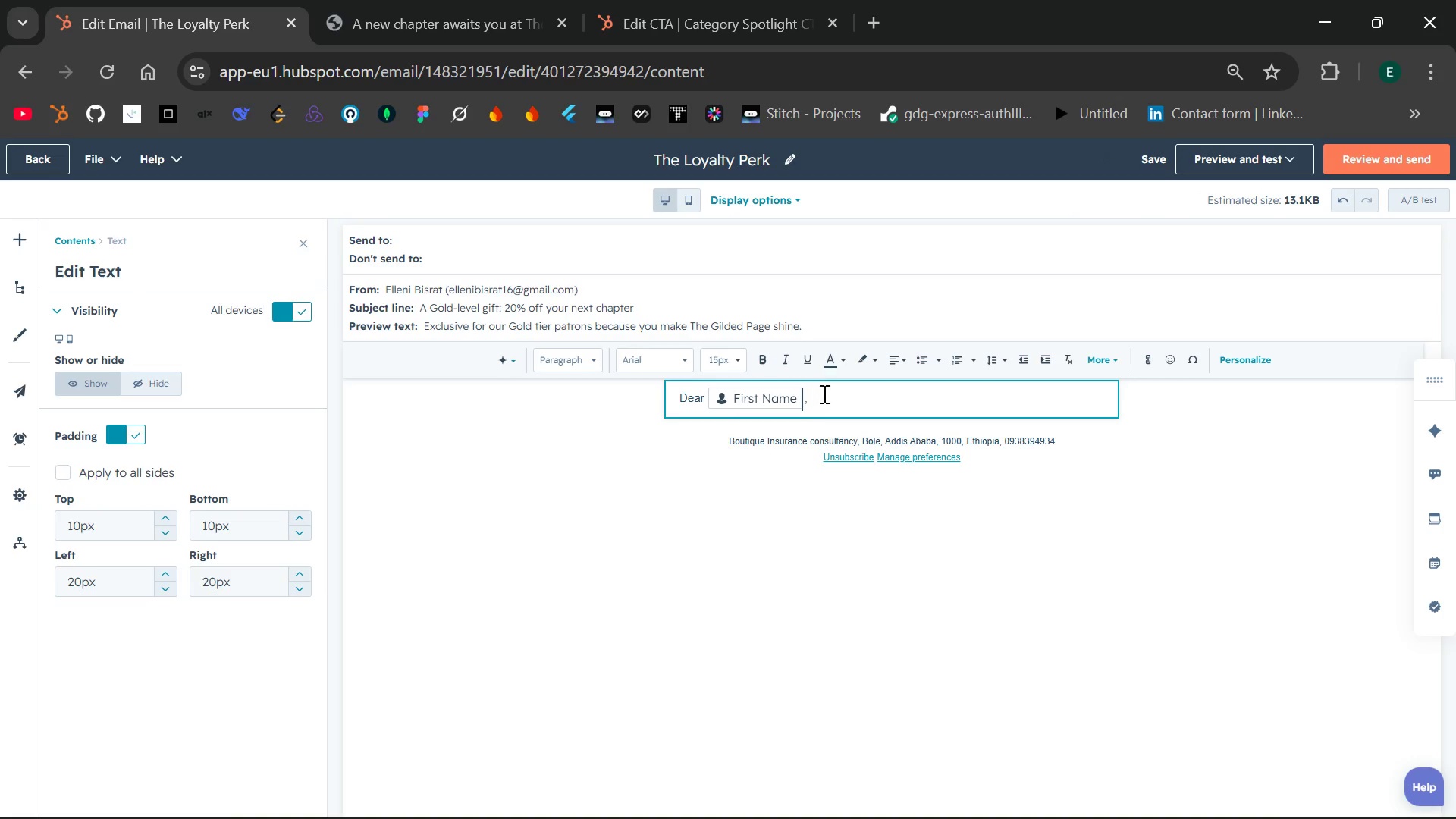 
left_click([823, 393])
 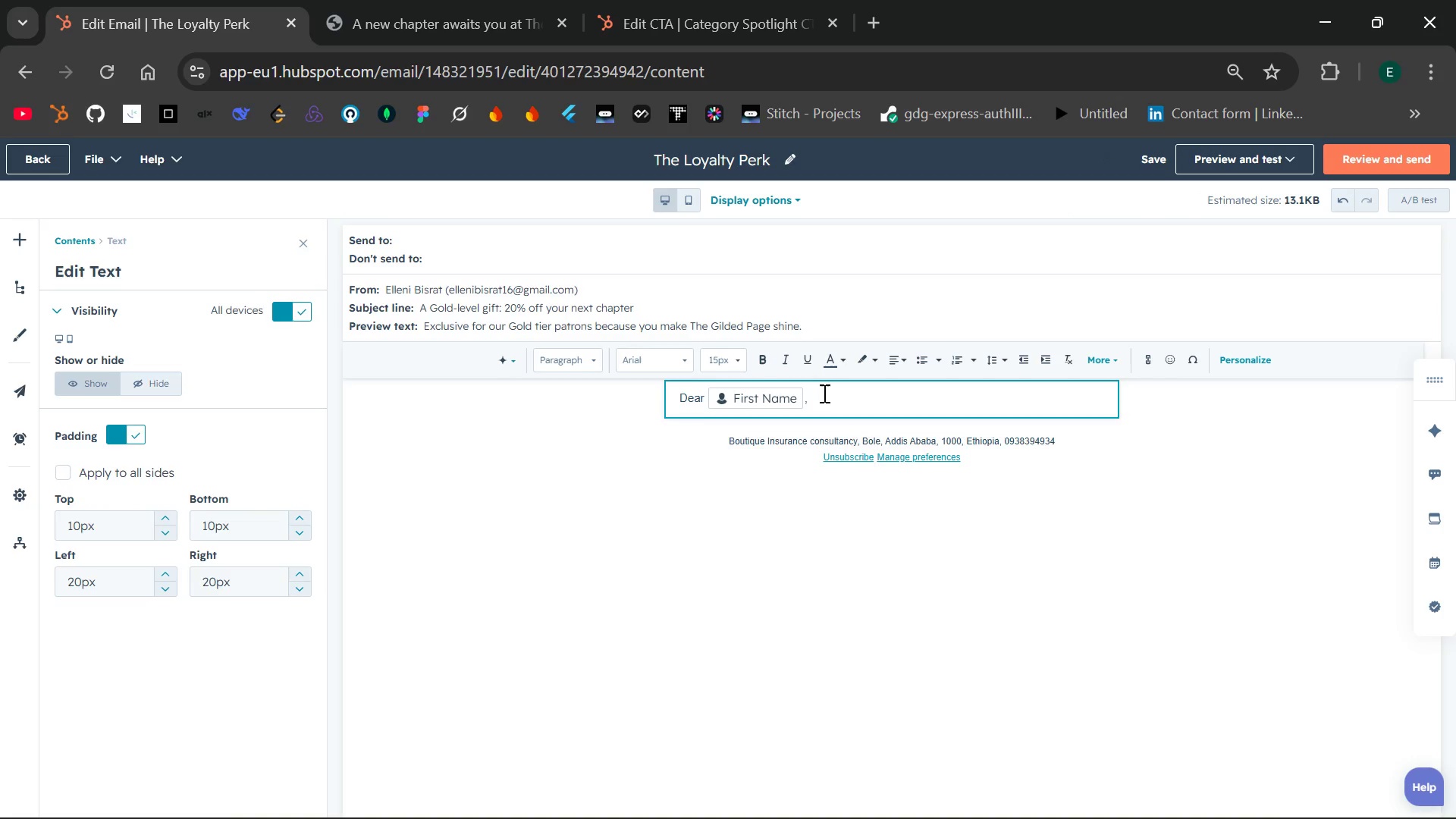 
key(Enter)
 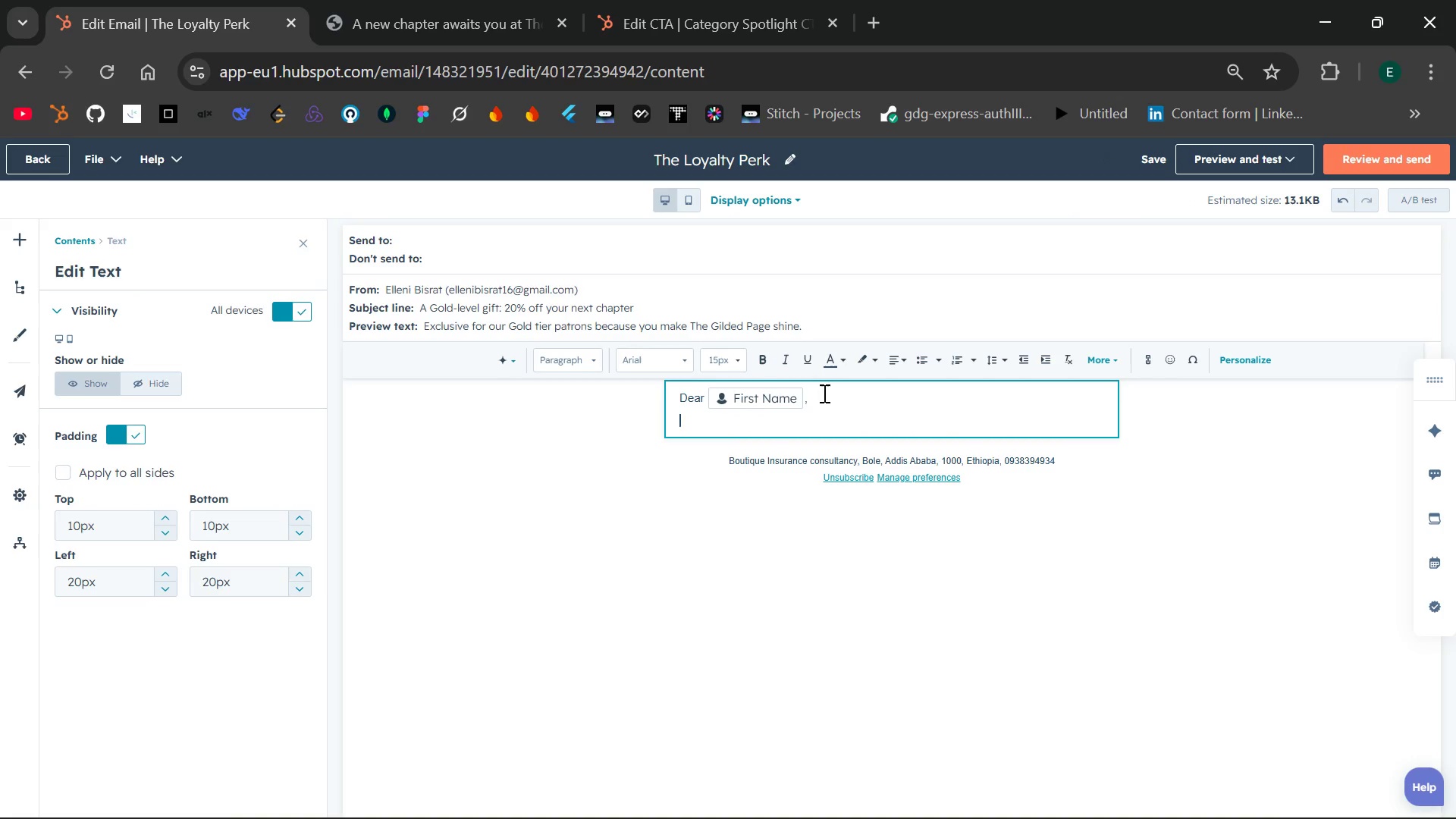 
type(You have been with us since our earliest days, and as a )
 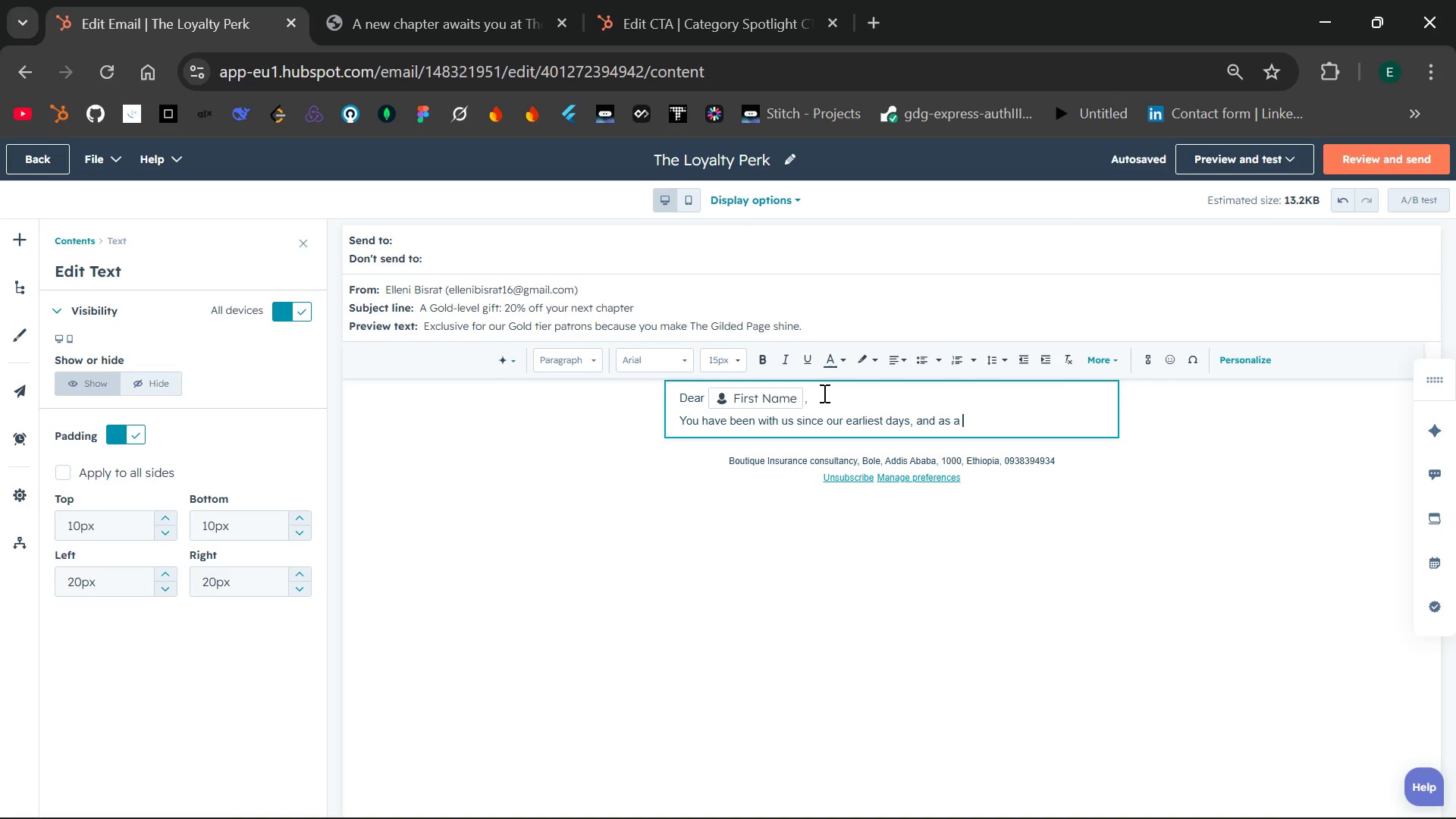 
wait(14.75)
 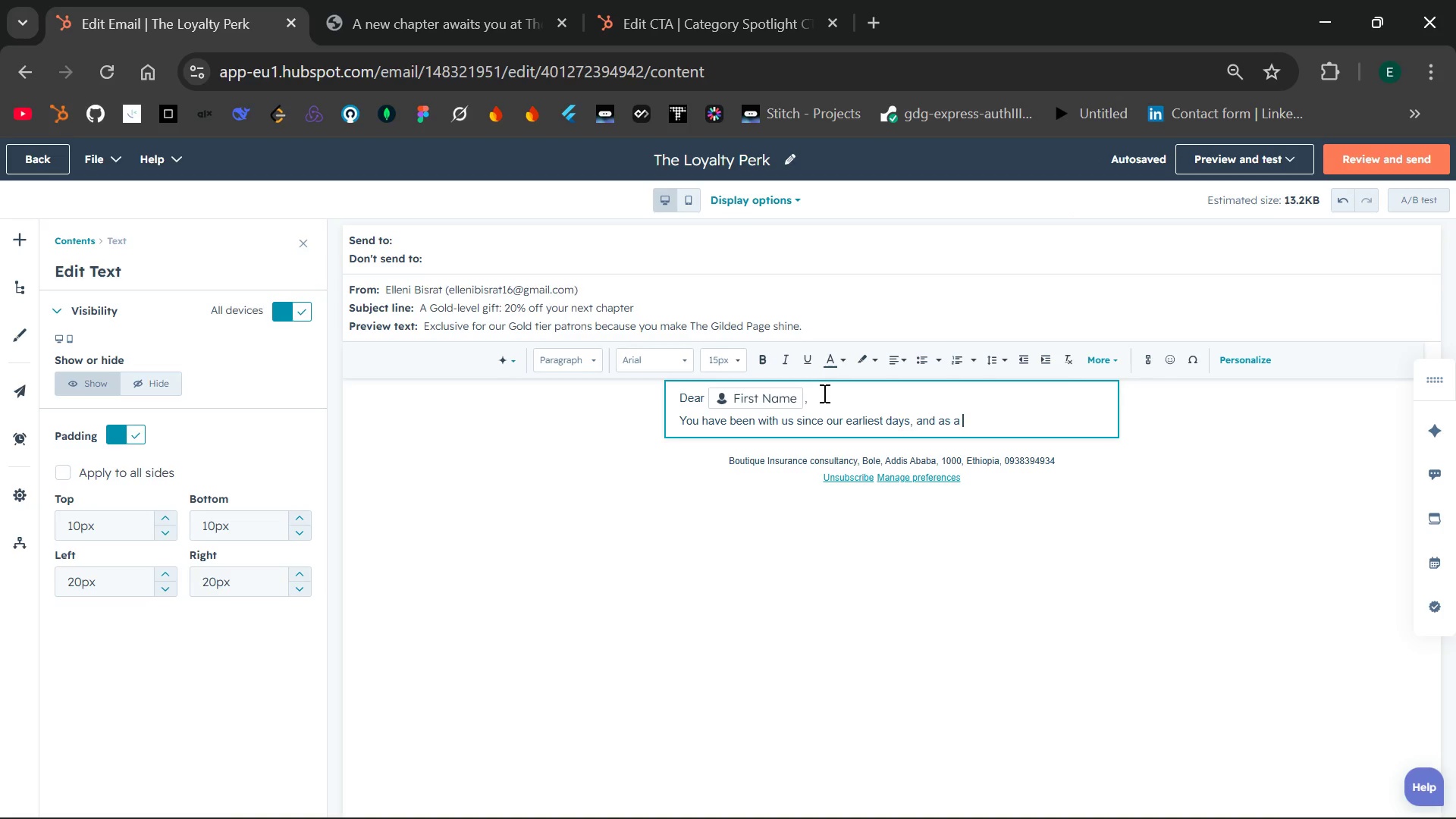 
left_click([1292, 794])
 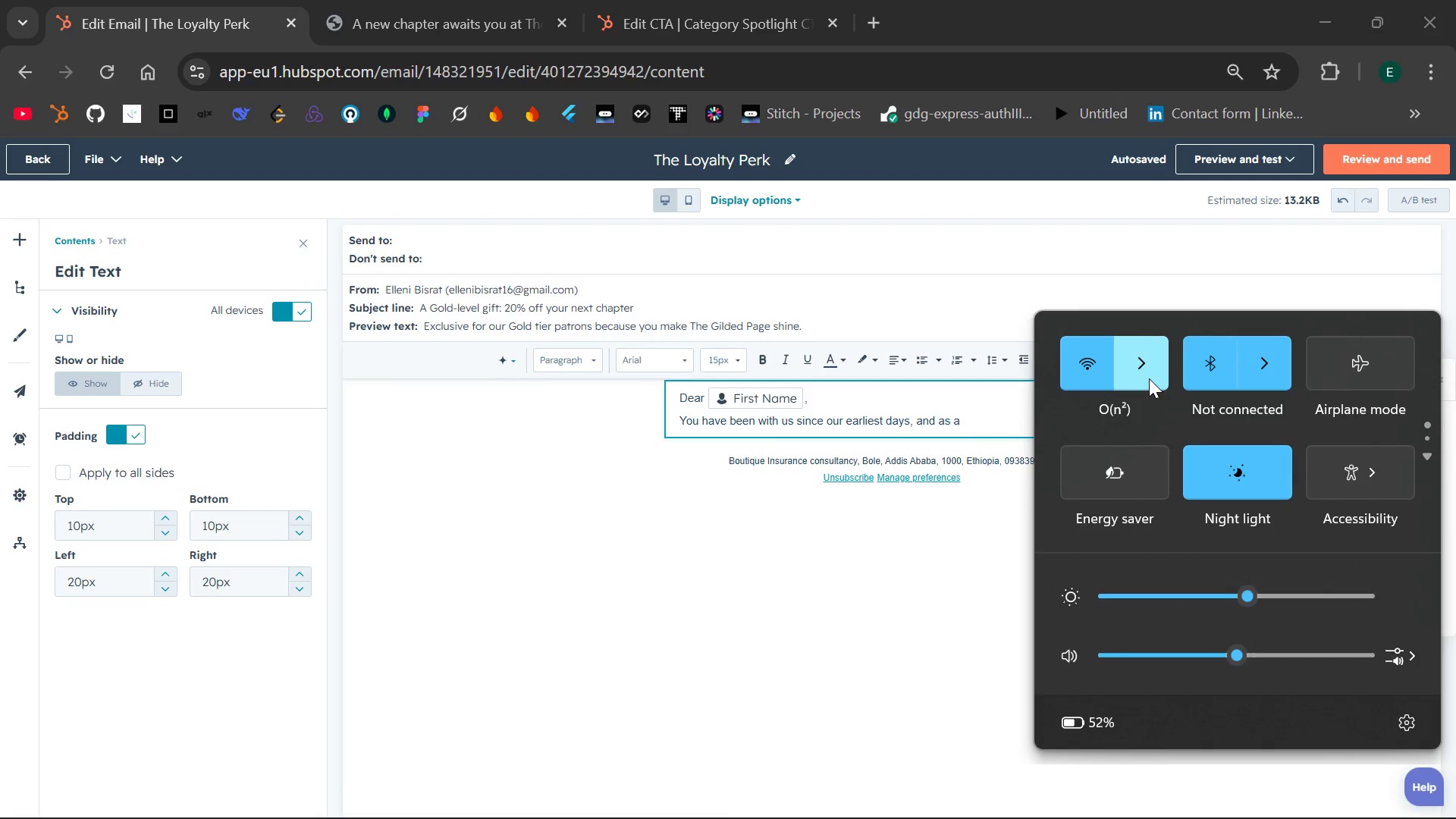 
left_click([1144, 367])
 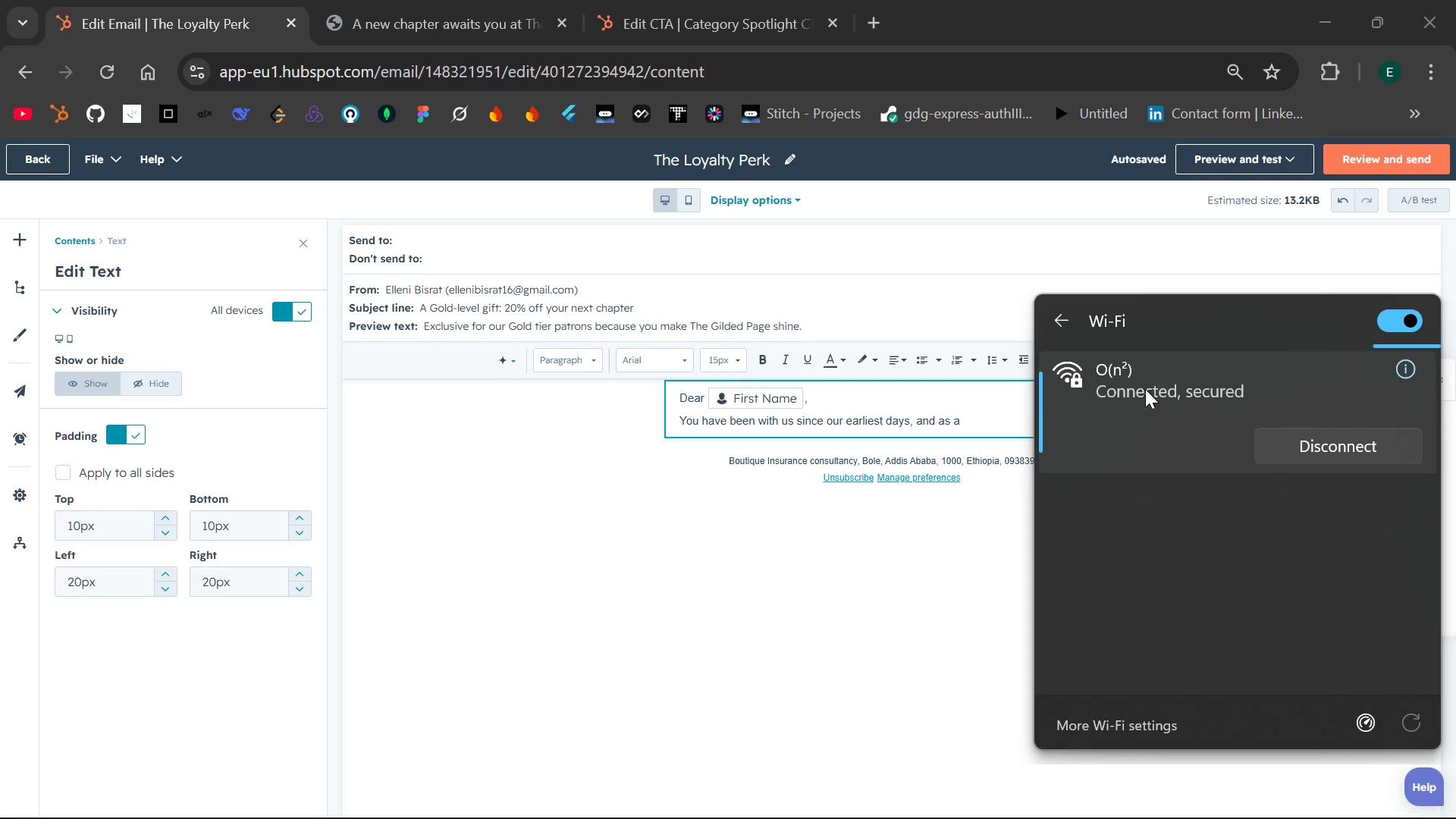 
scroll: coordinate [1177, 514], scroll_direction: down, amount: 3.0
 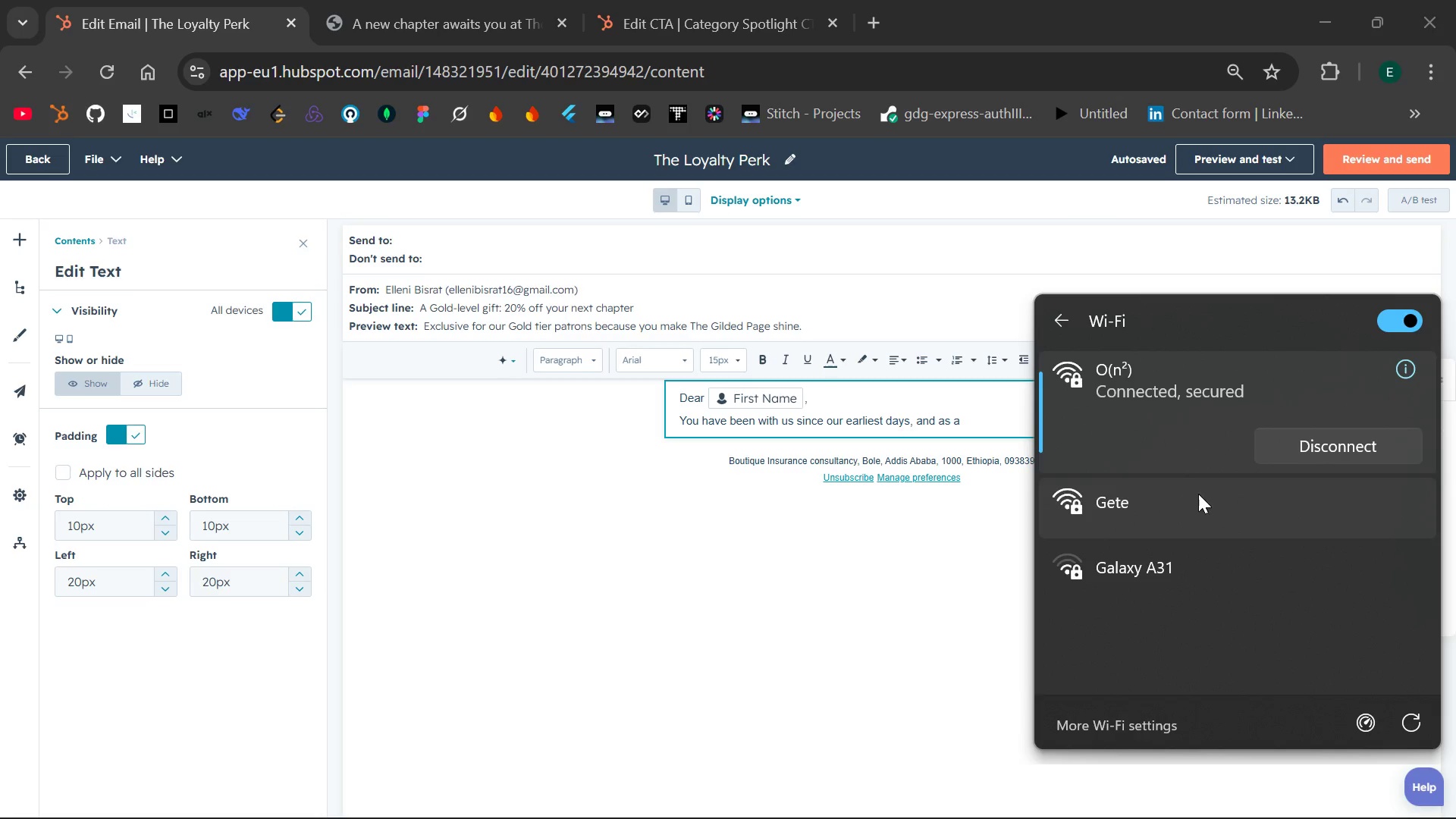 
left_click([1170, 503])
 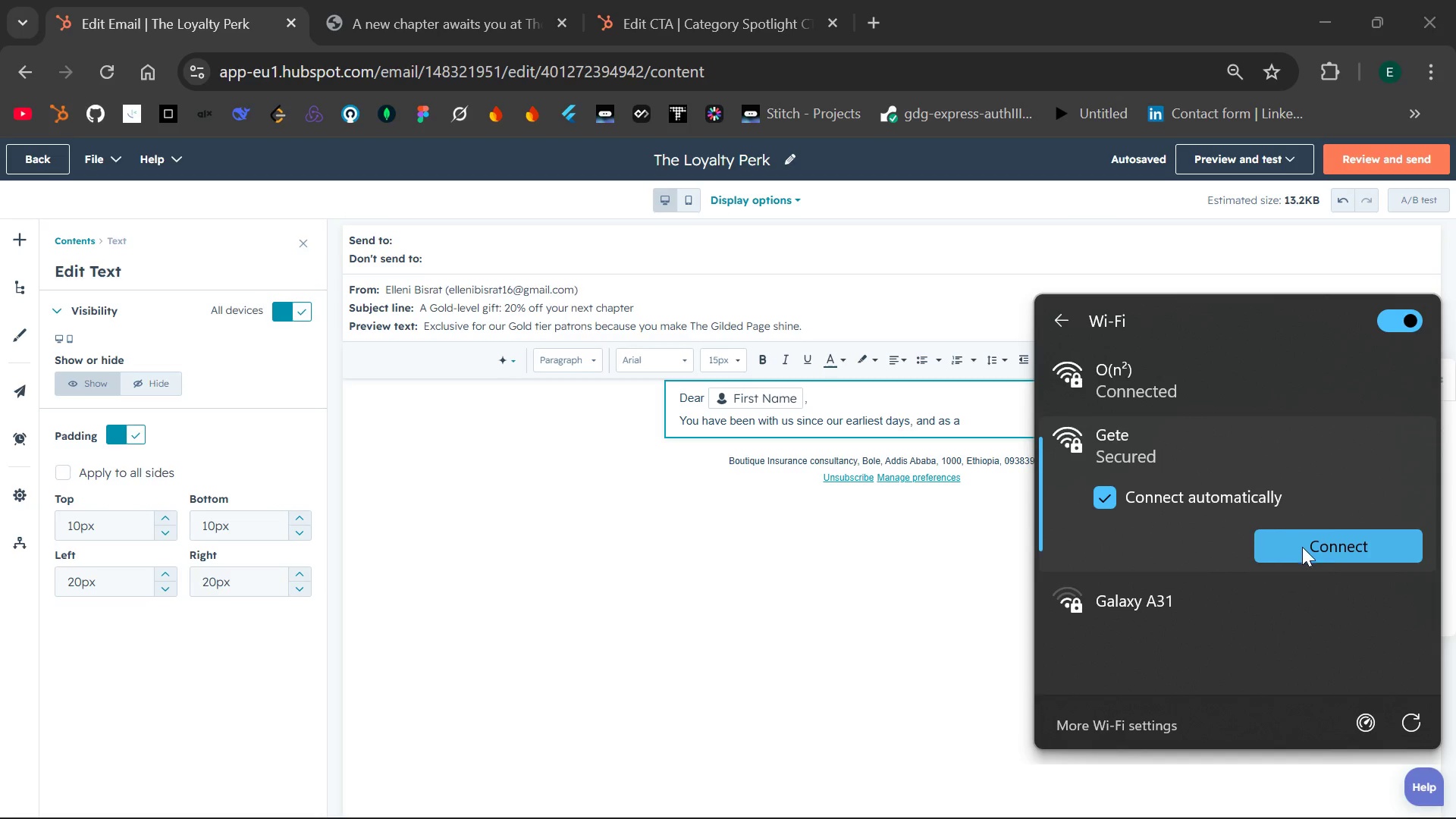 
left_click([1323, 555])
 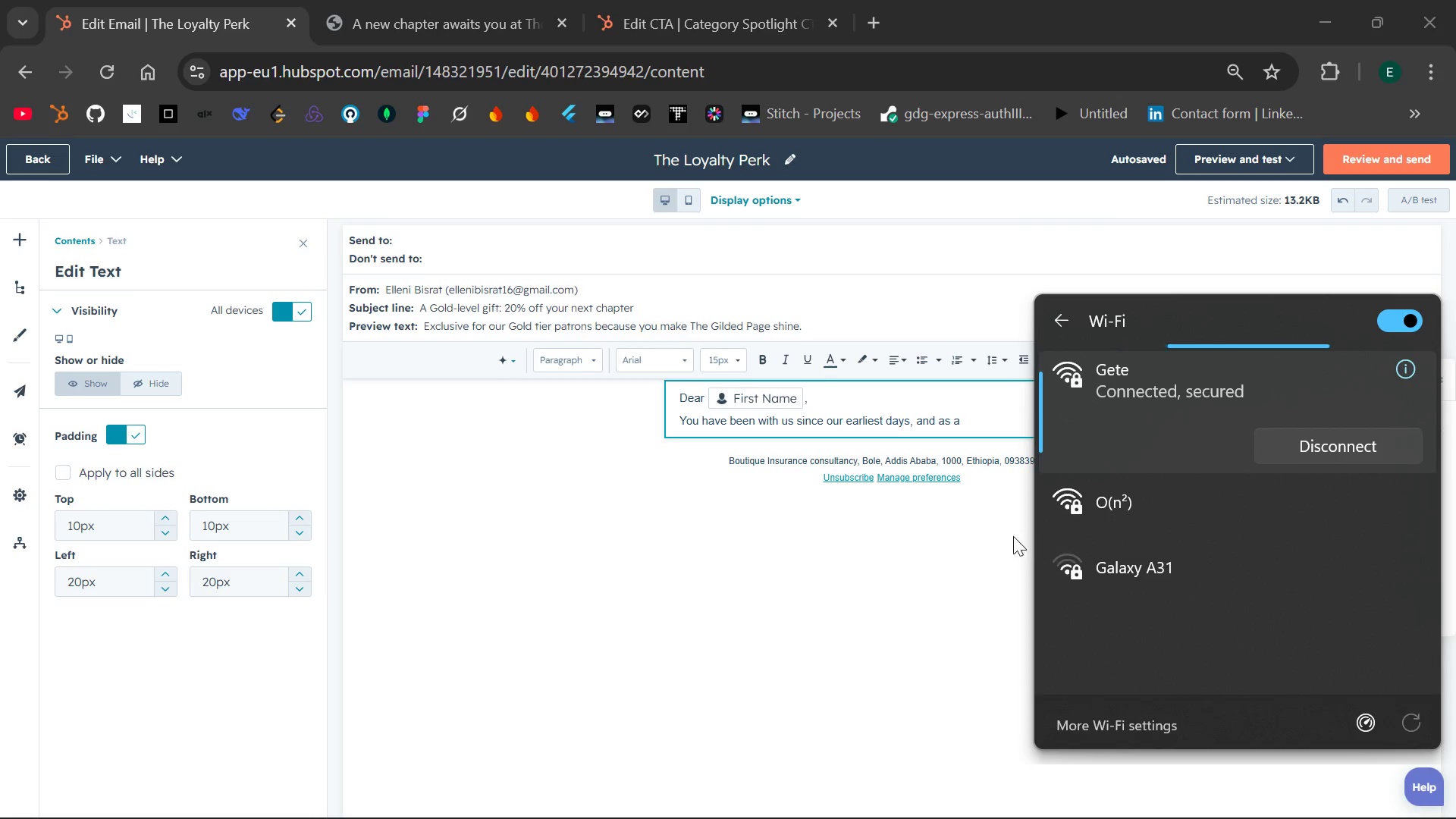 
wait(5.45)
 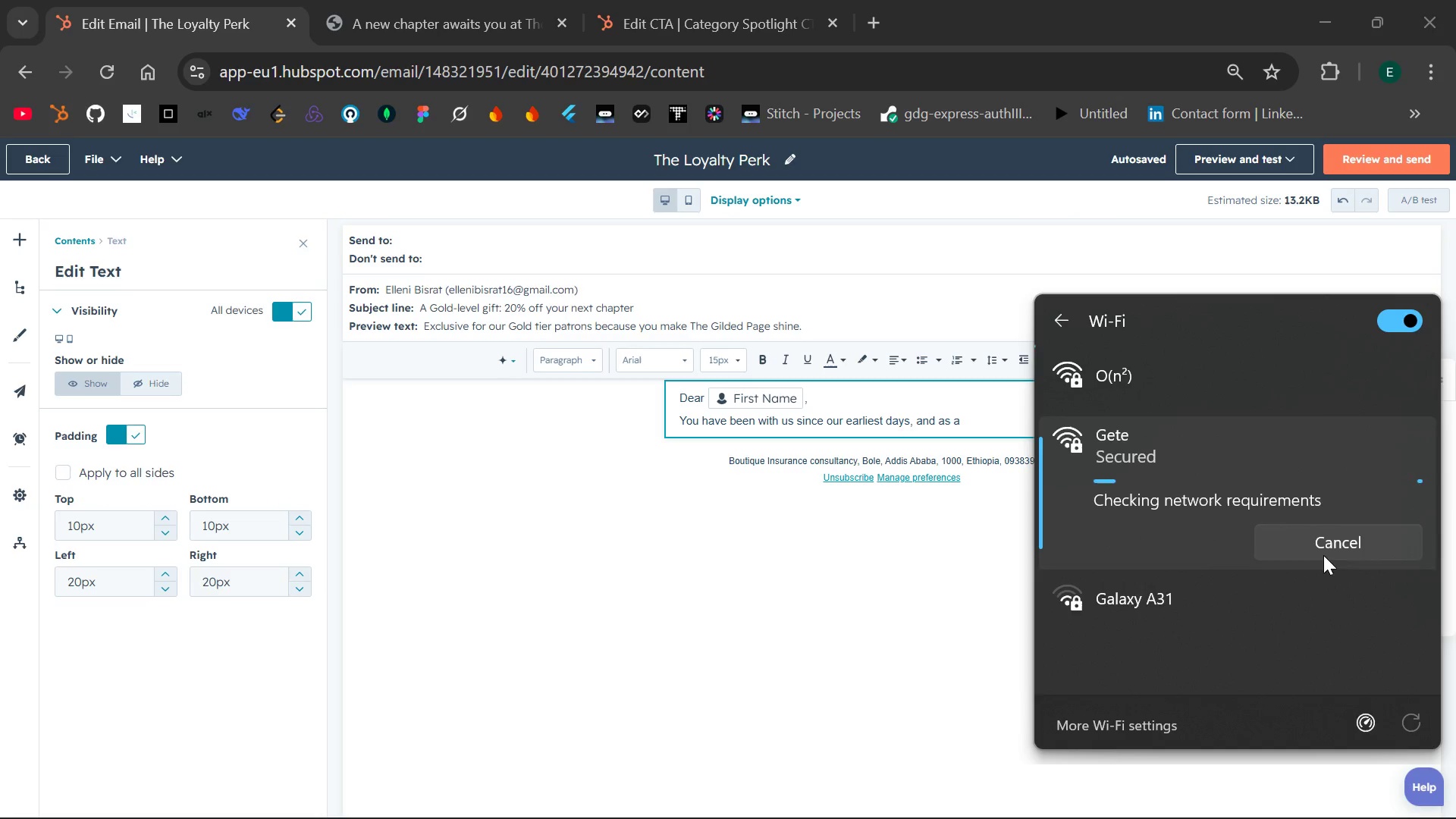 
left_click([894, 617])
 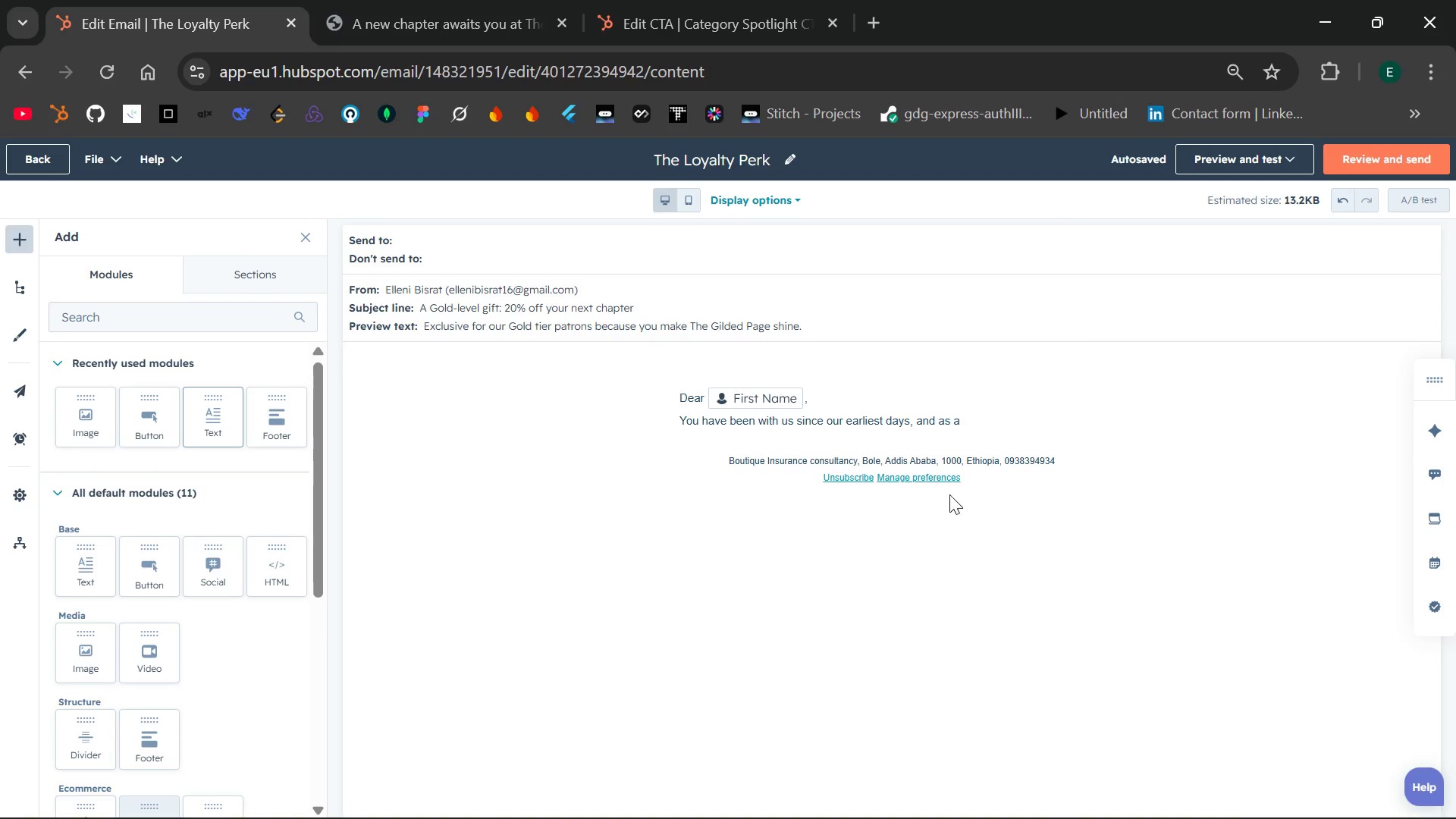 
wait(7.73)
 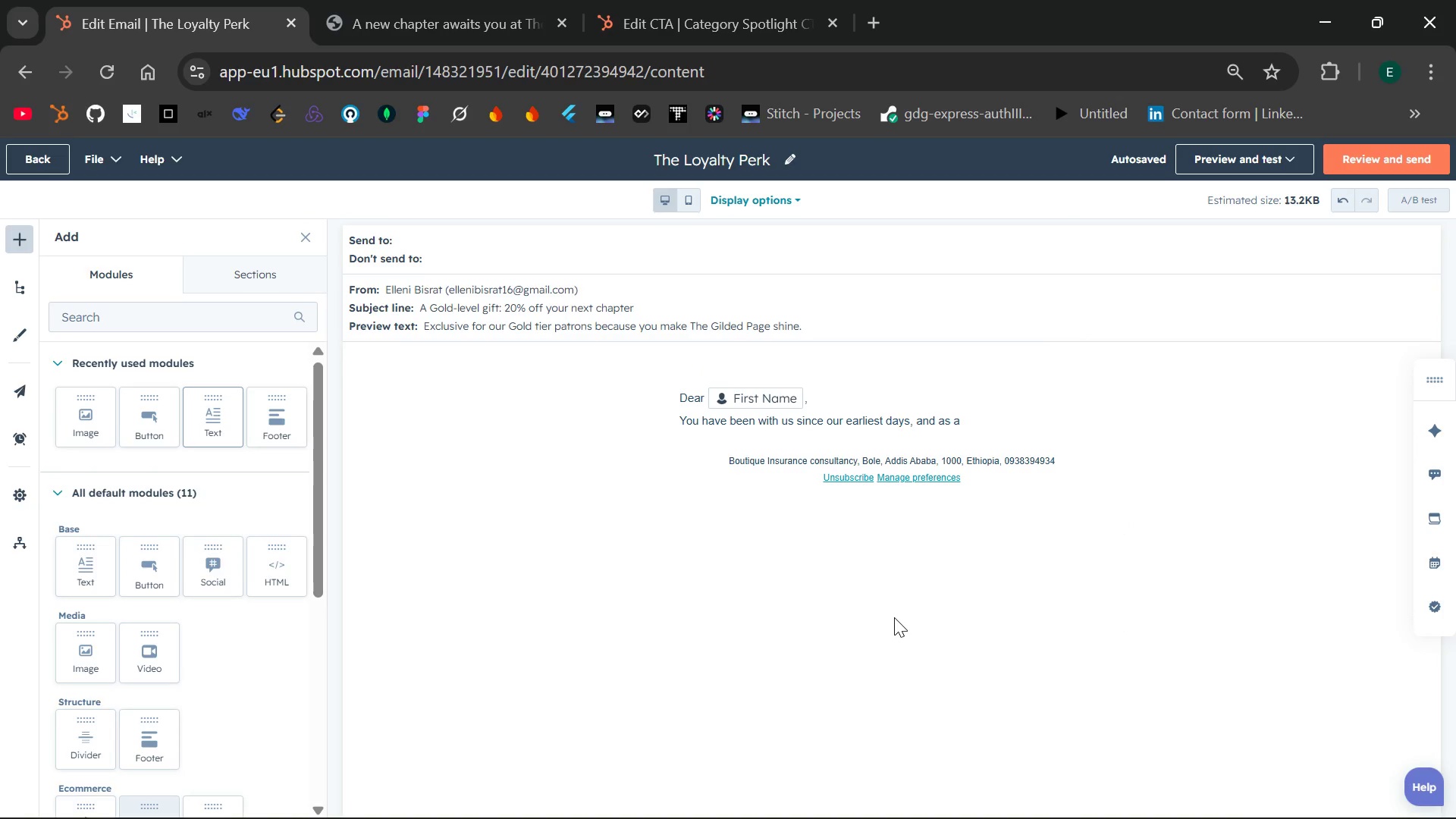 
double_click([974, 415])
 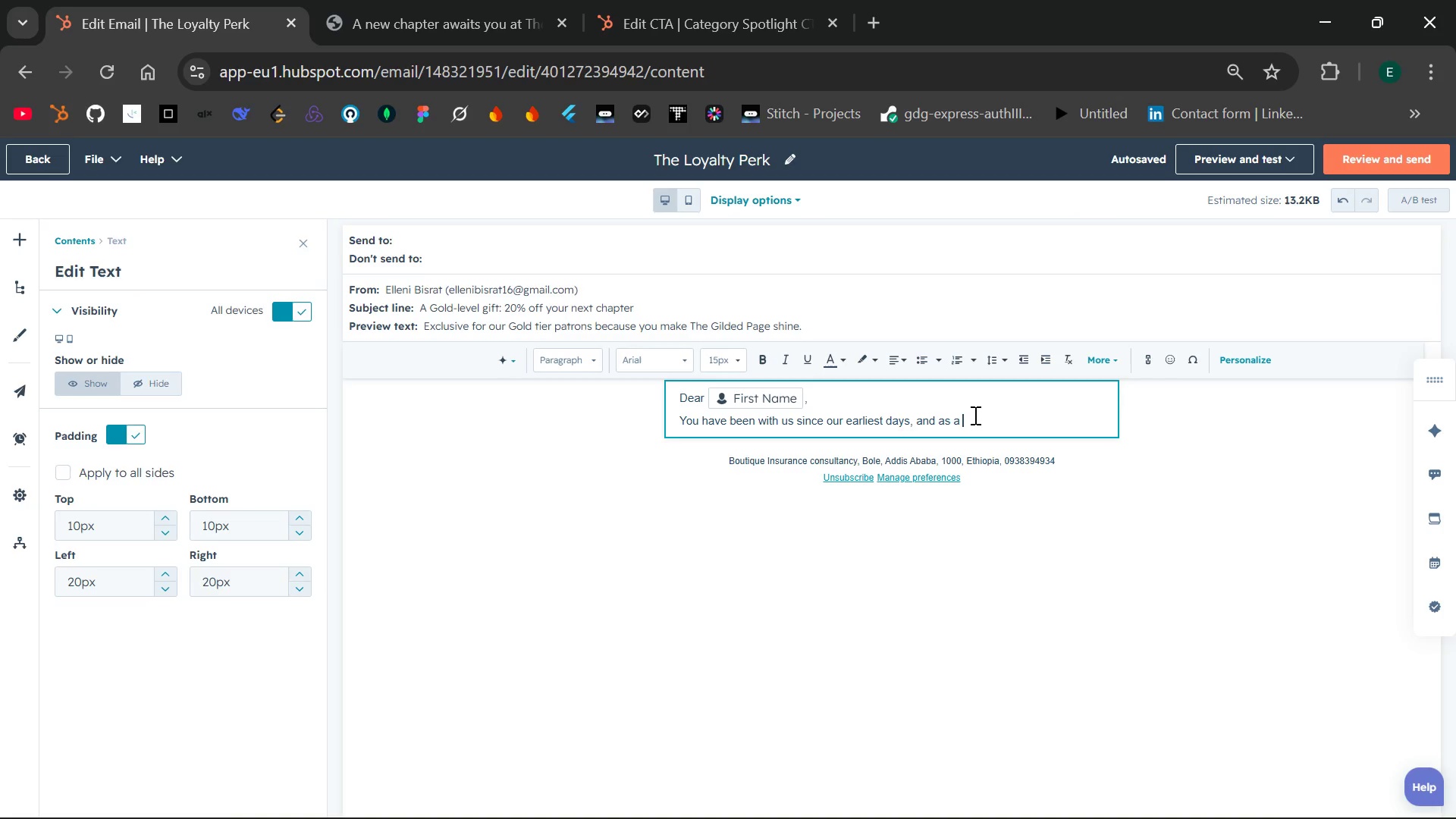 
wait(6.58)
 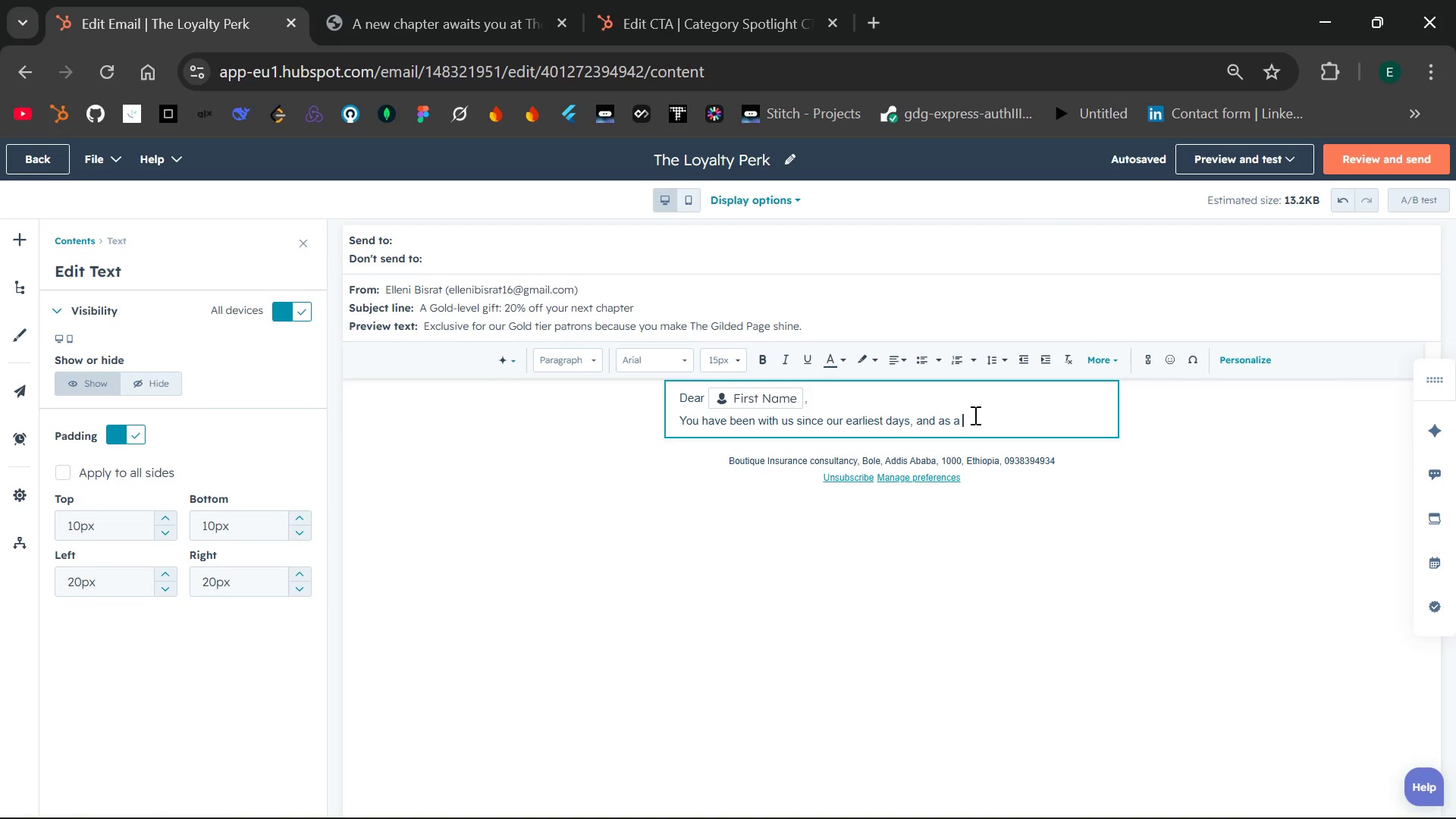 
type(Gold-tier patron, you hold a special place in our story.)
 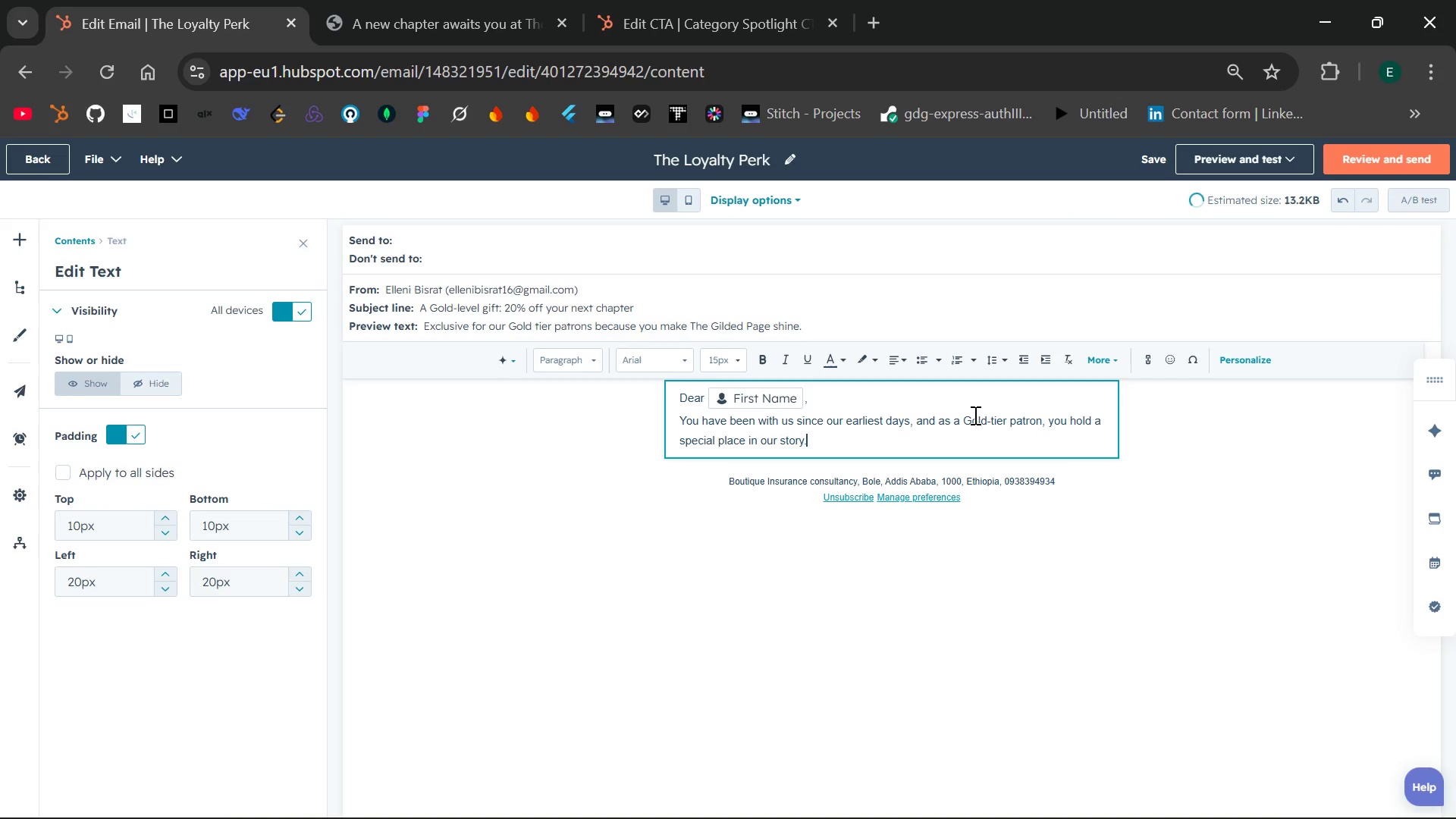 
key(Enter)
 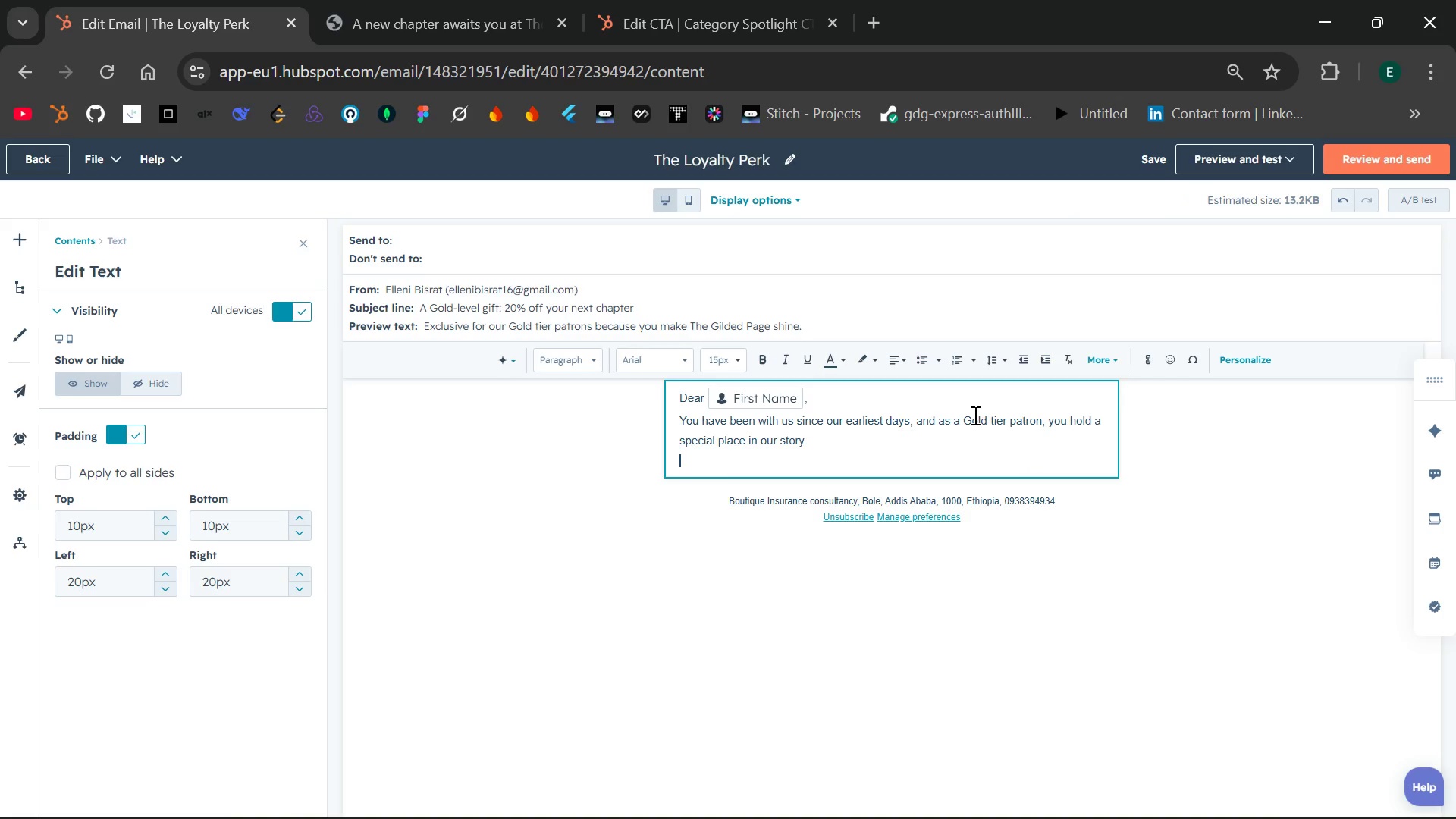 
type(To thank you, we are giving you an exclusive 20% discount on )
 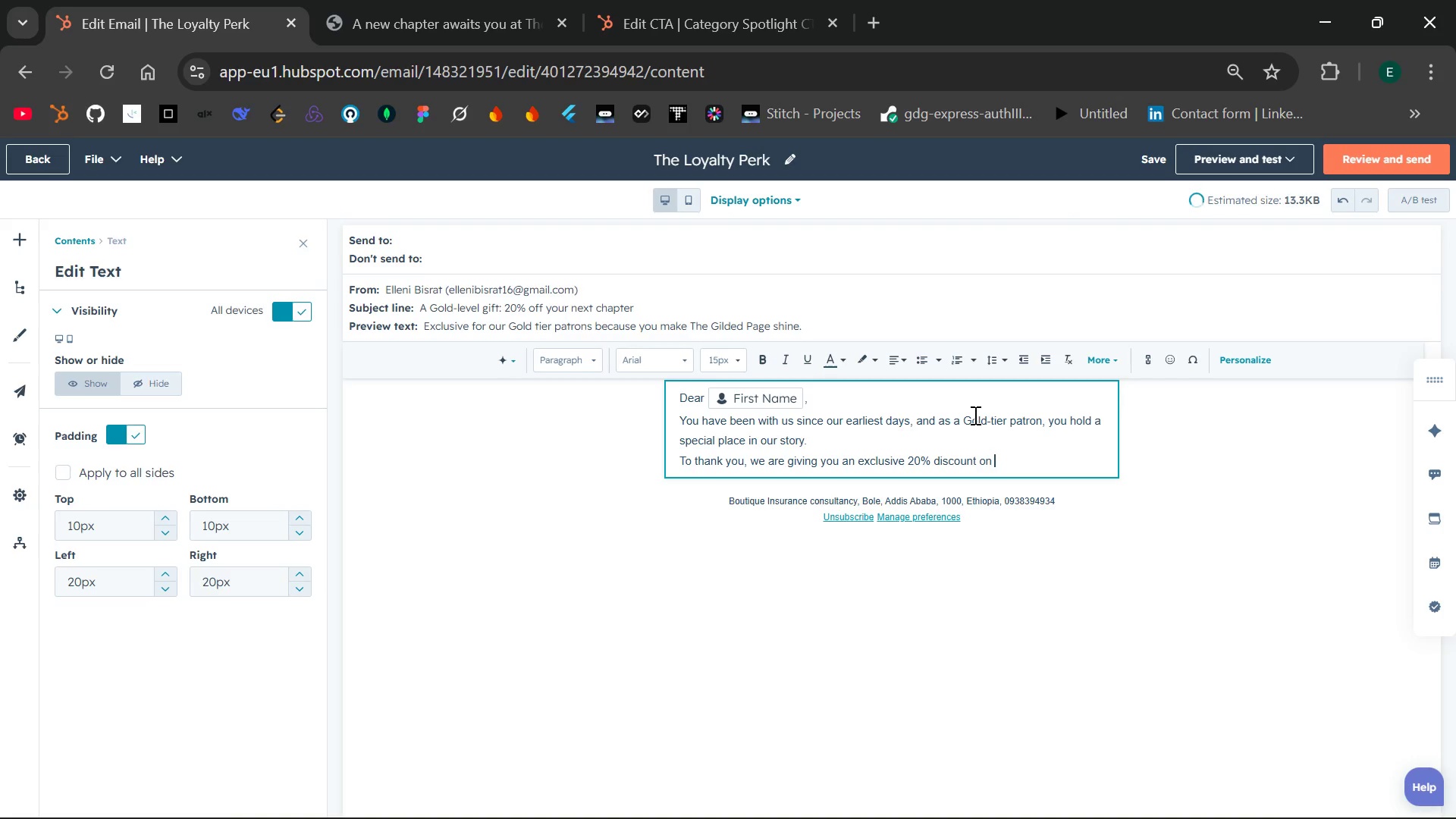 
type(any)
 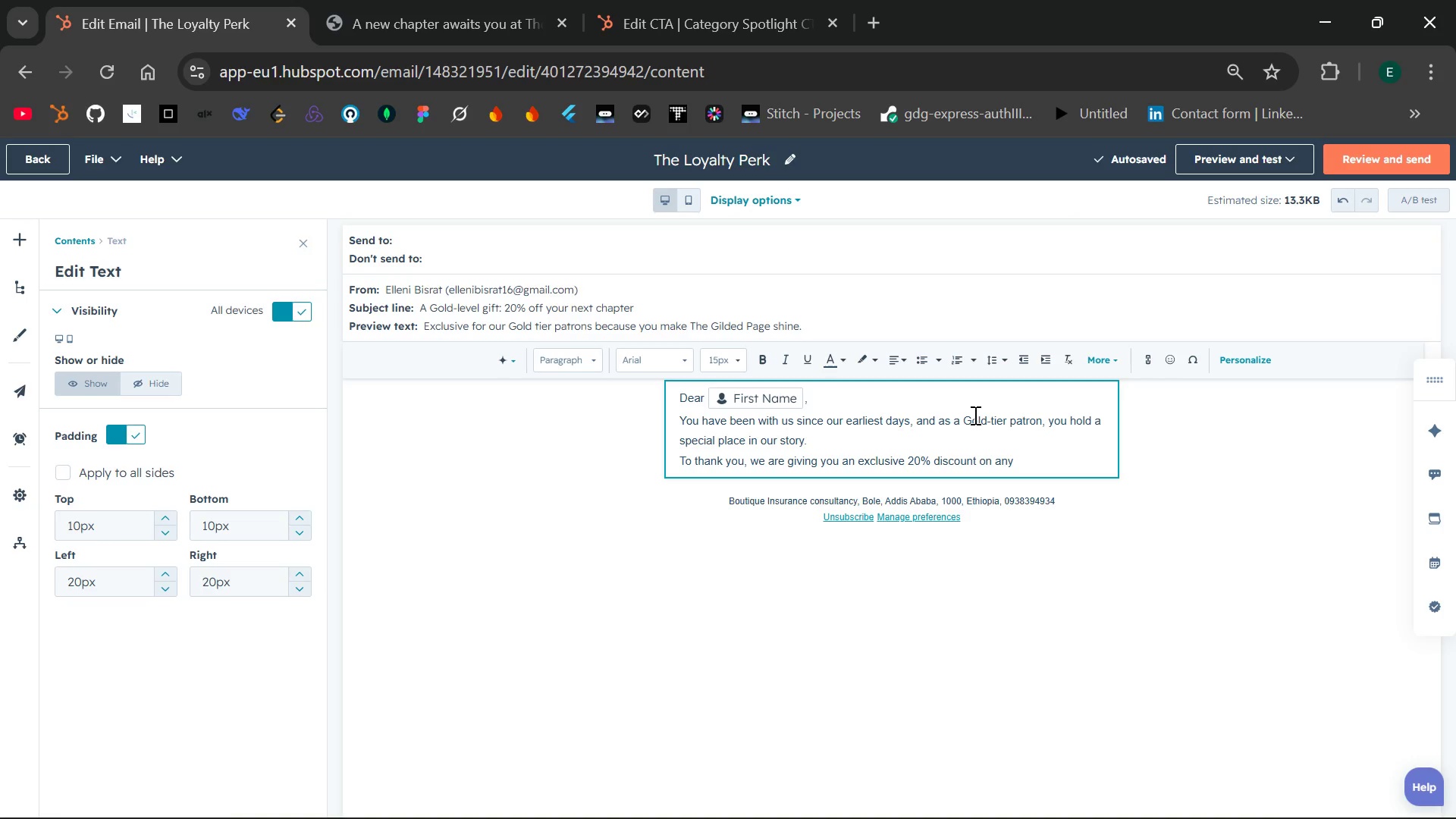 
wait(9.75)
 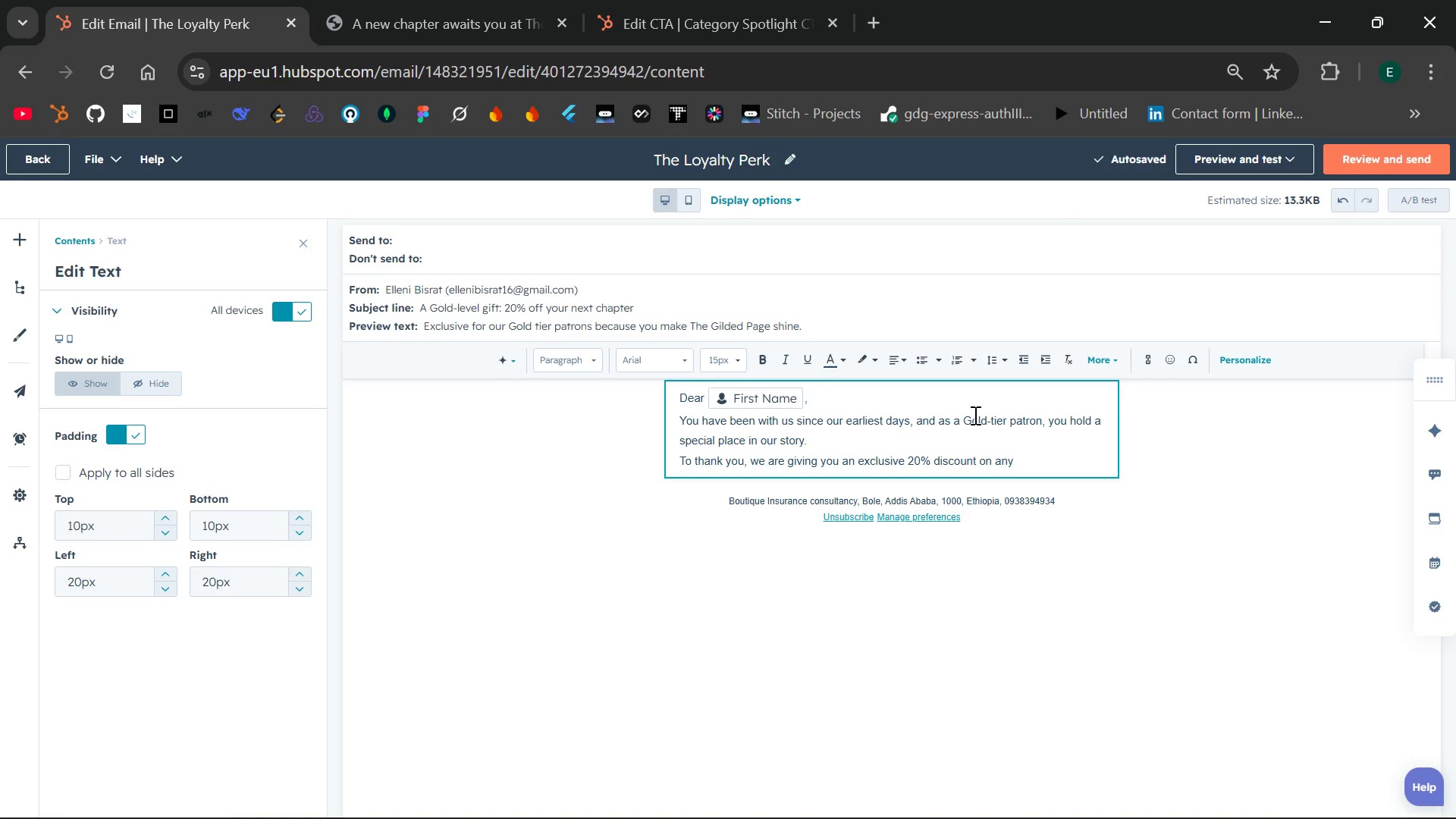 
type( a)
key(Backspace)
type(purchase )
 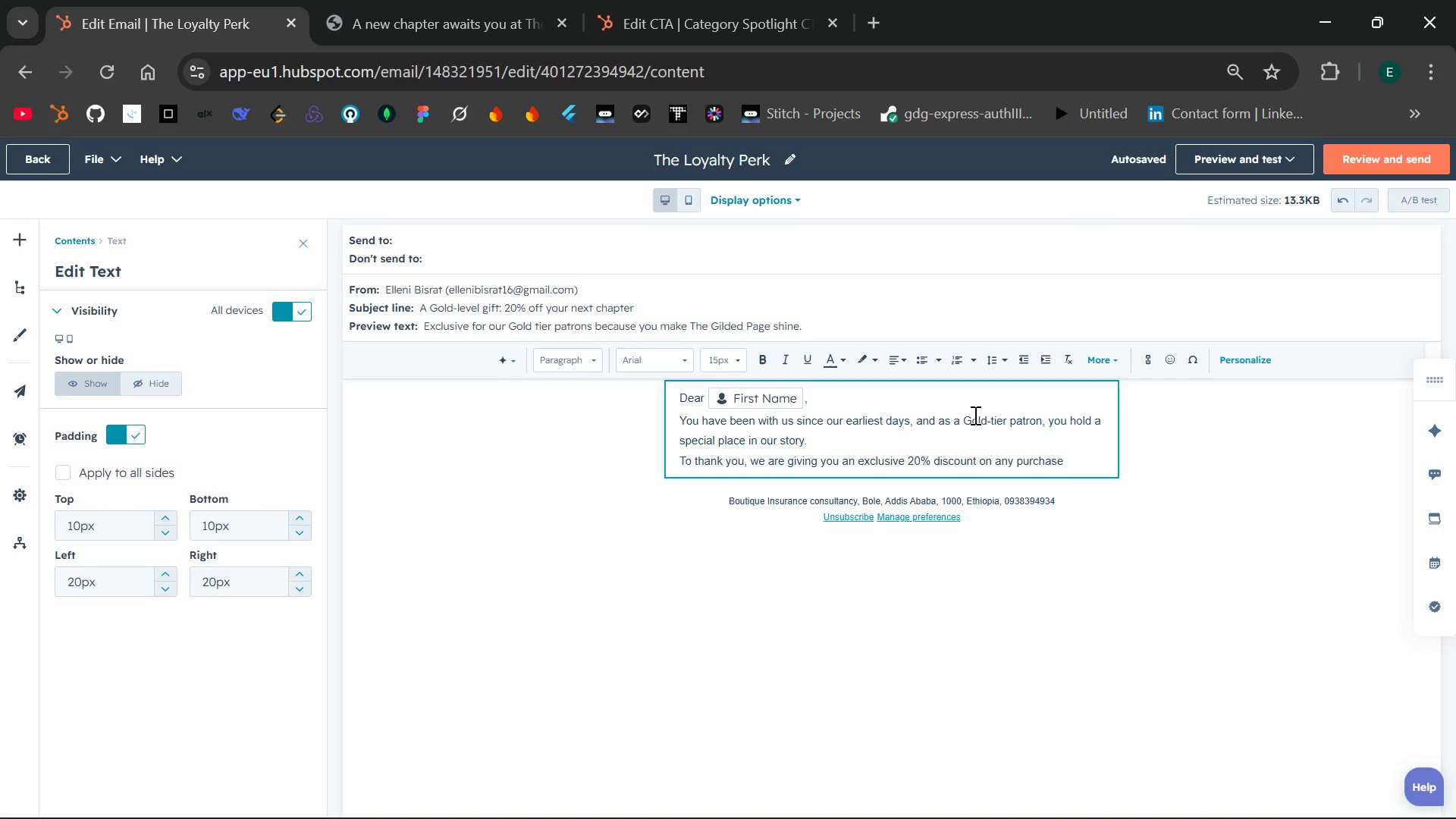 
wait(14.25)
 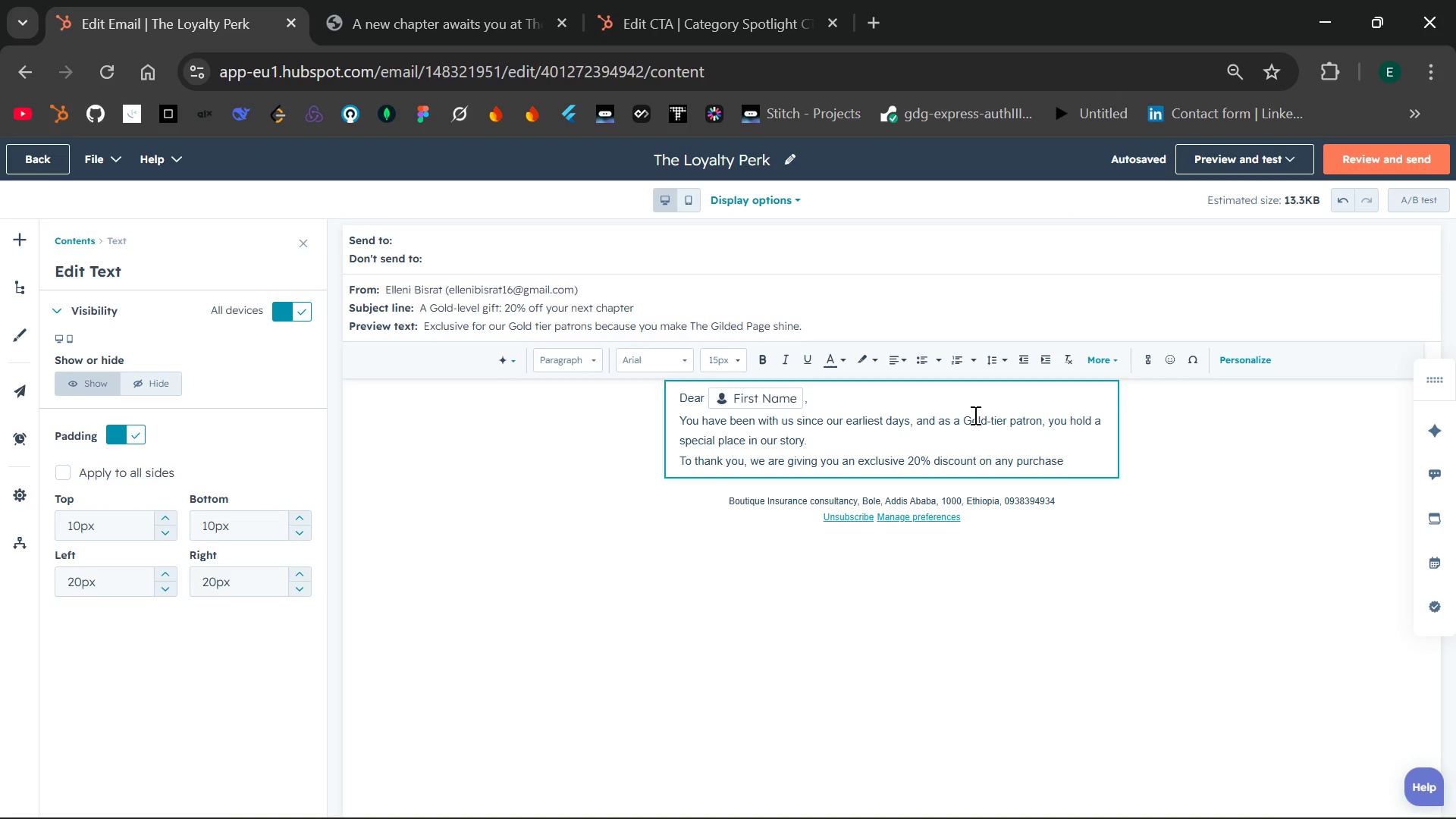 
type(,)
key(Backspace)
key(Backspace)
type(, just use the code below at checkout. Whether it's )
 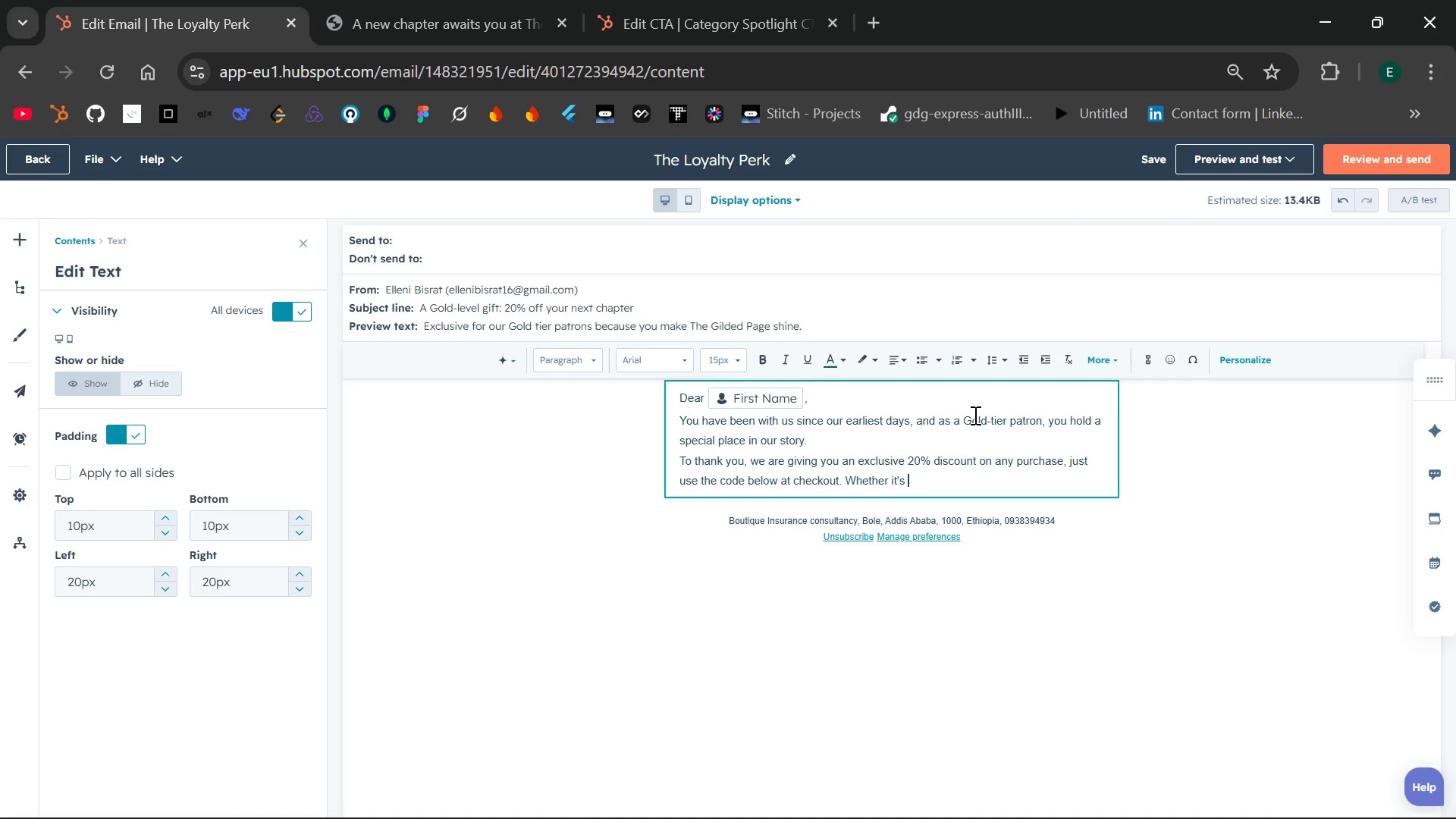 
type(a rare first edition or your next favorite pen, it;a)
key(Backspace)
key(Backspace)
type('a)
key(Backspace)
type(s )
 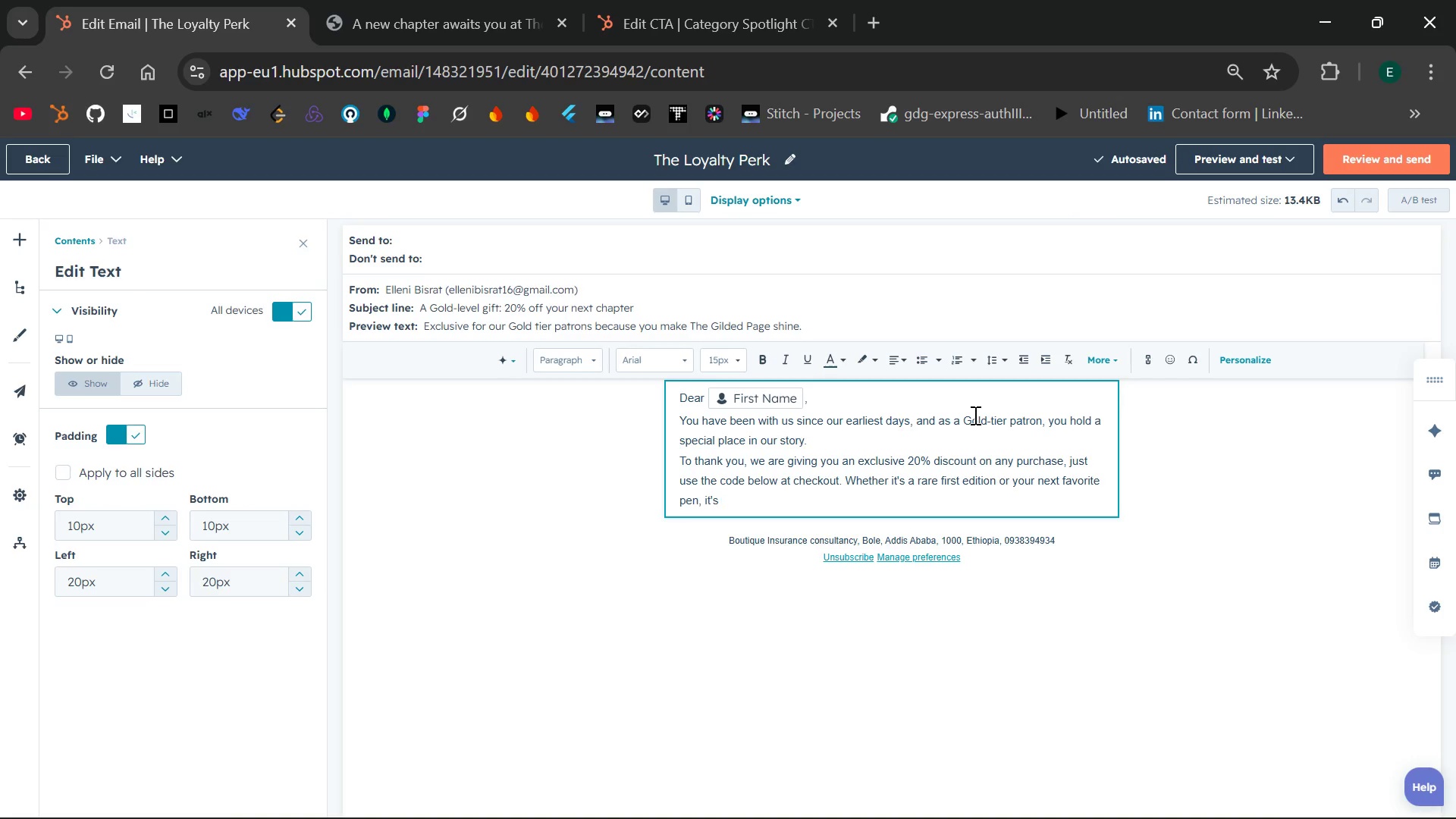 
wait(6.25)
 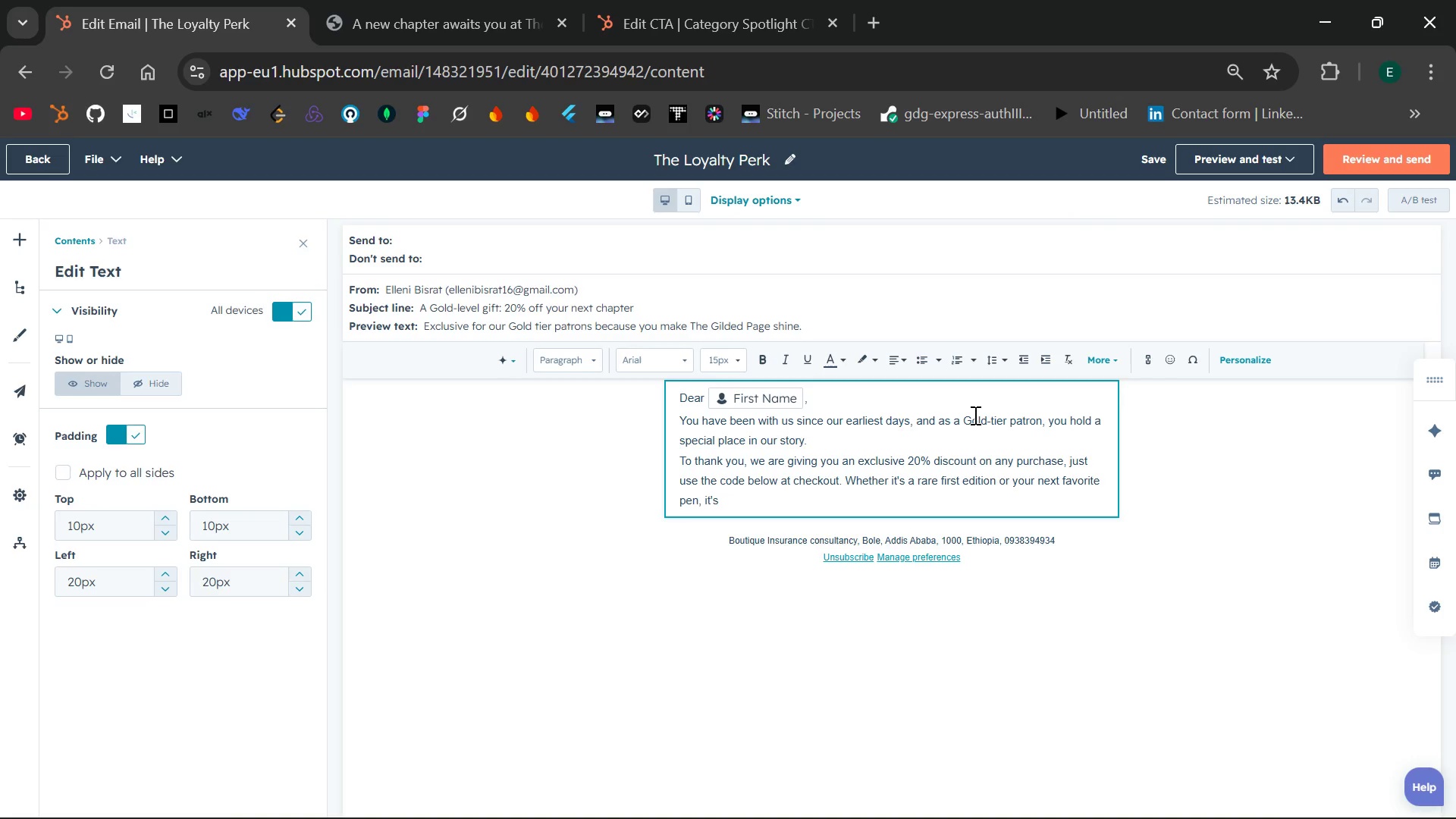 
type(our way of saying thank you)
 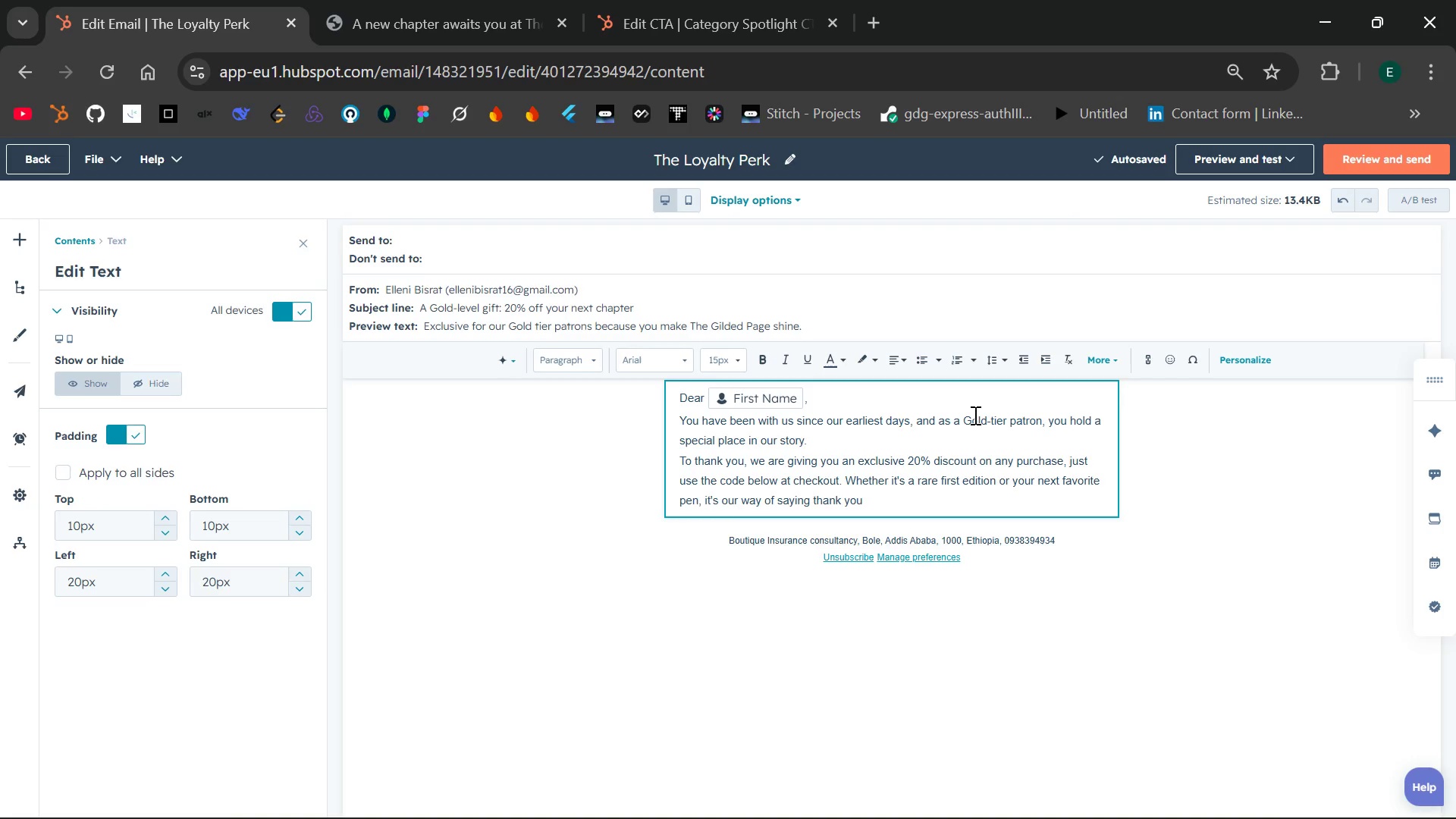 
wait(6.66)
 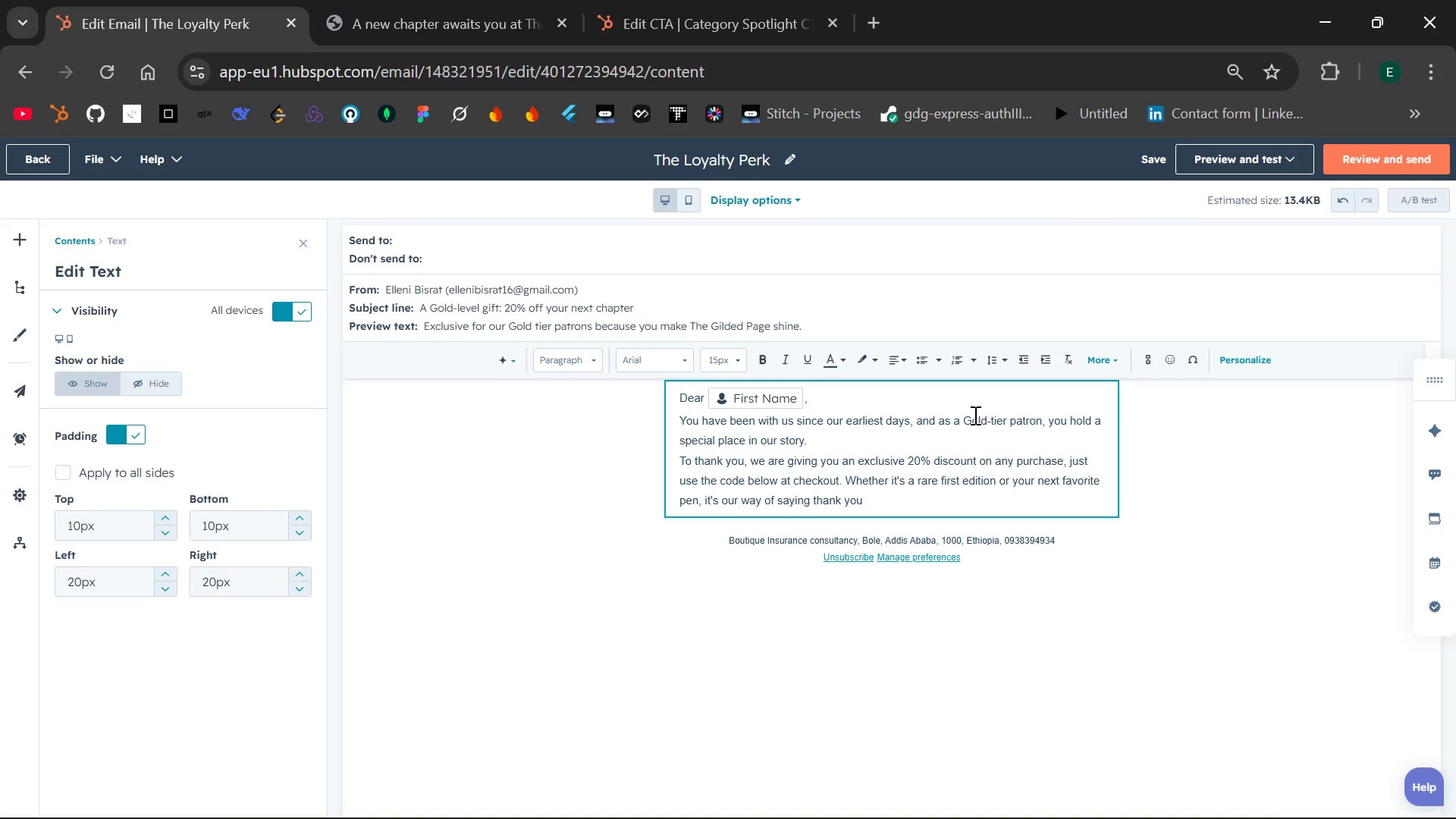 
key(Period)
 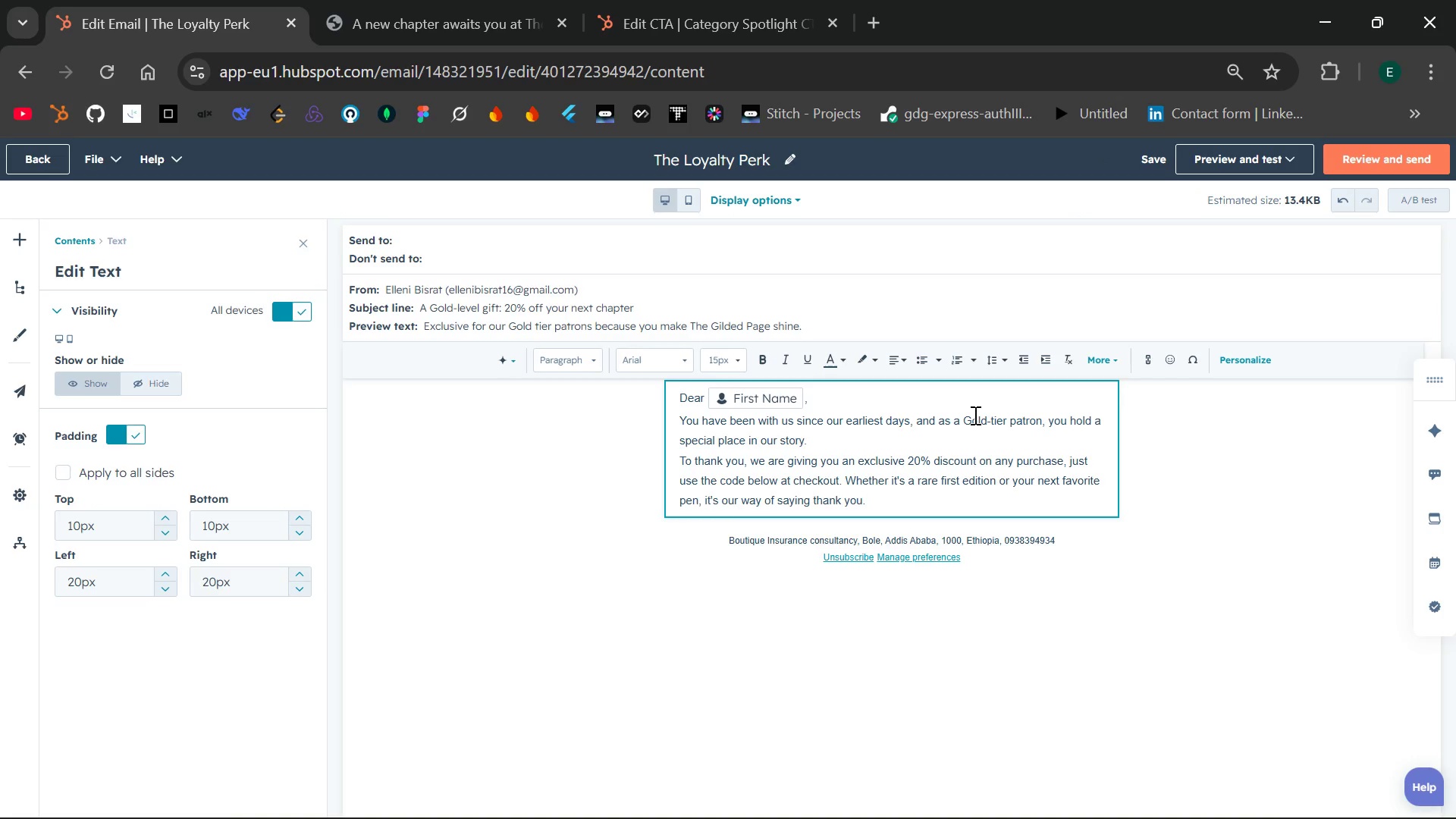 
key(Enter)
 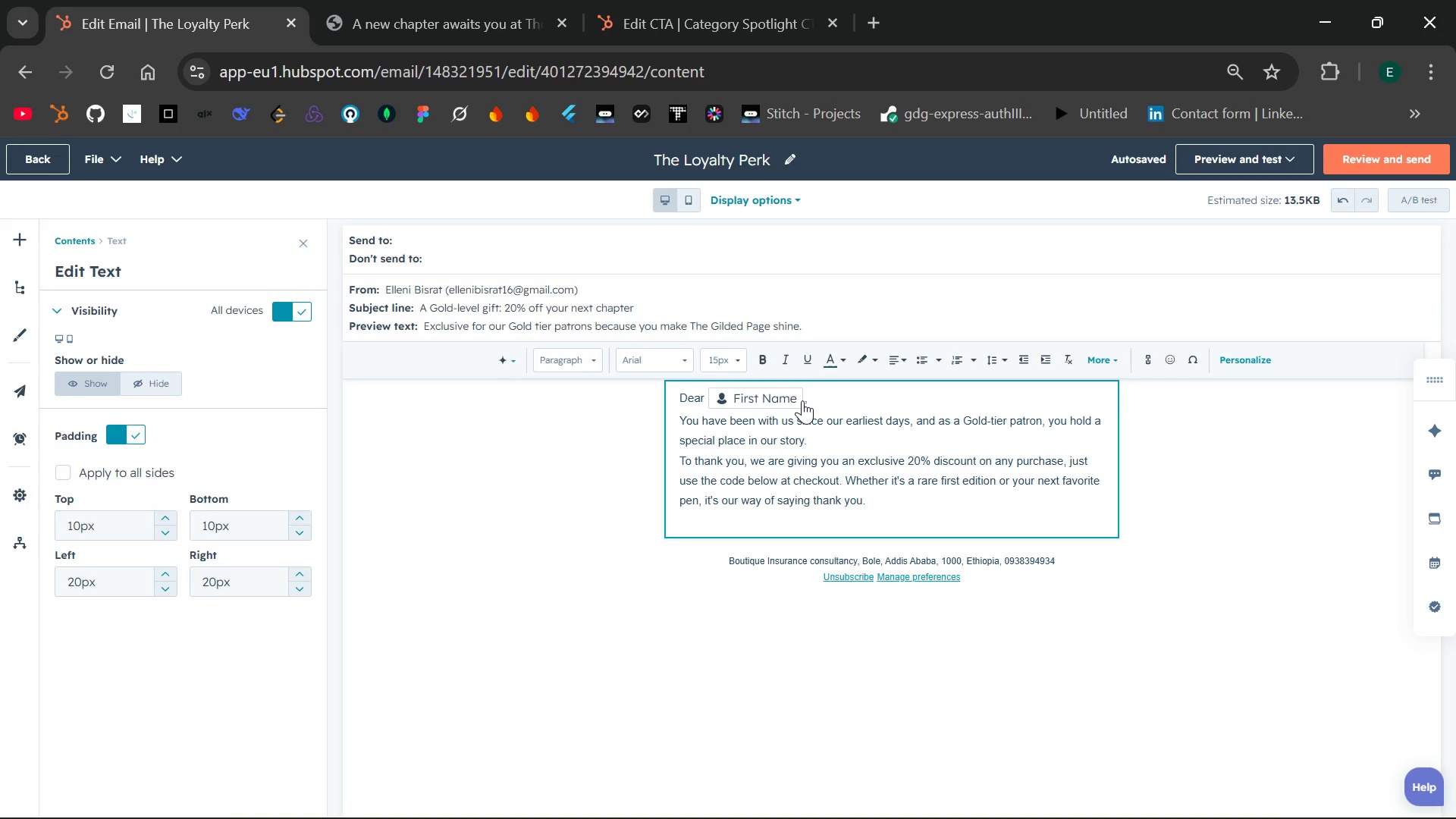 
wait(40.97)
 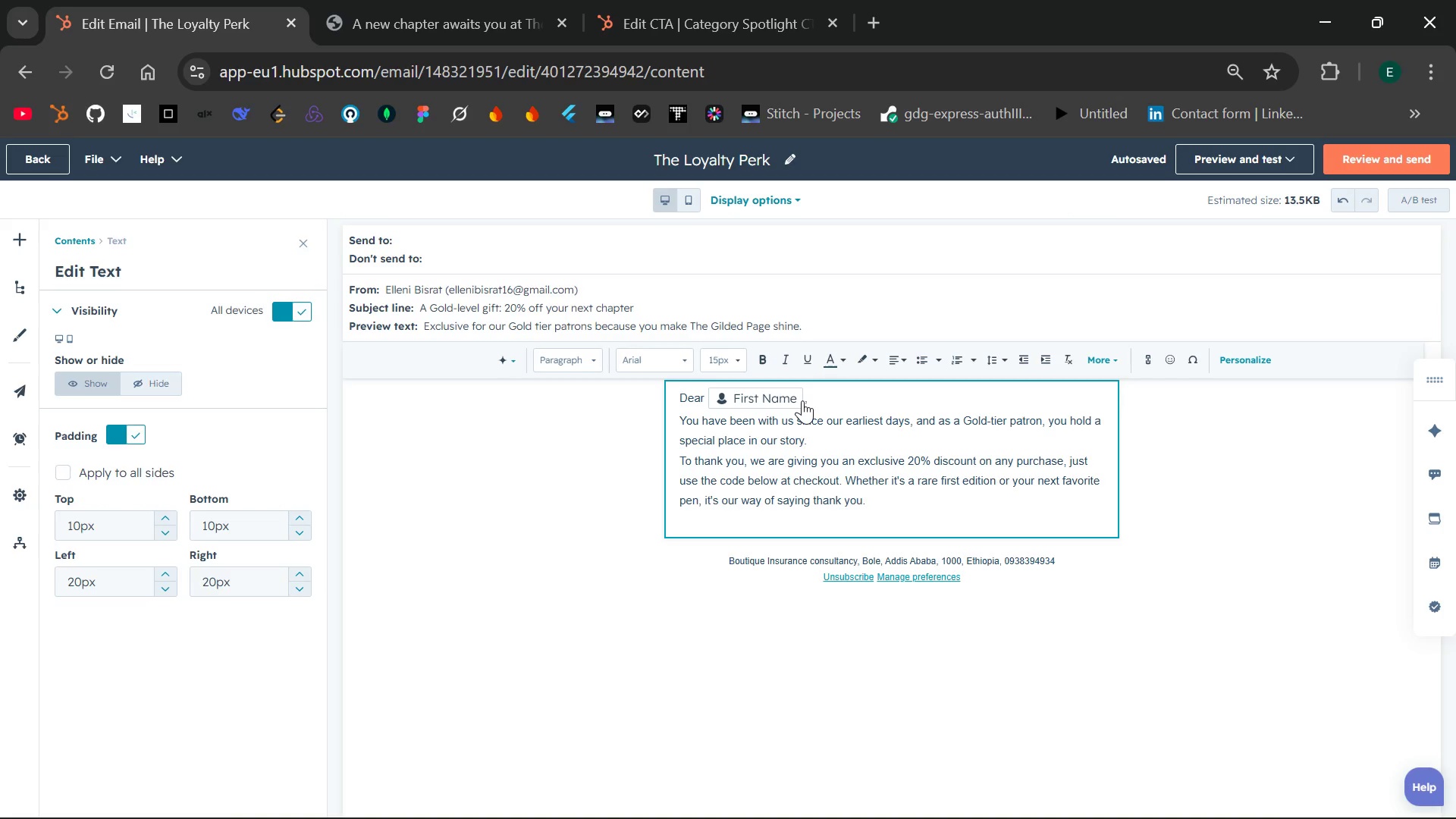 
left_click([805, 400])
 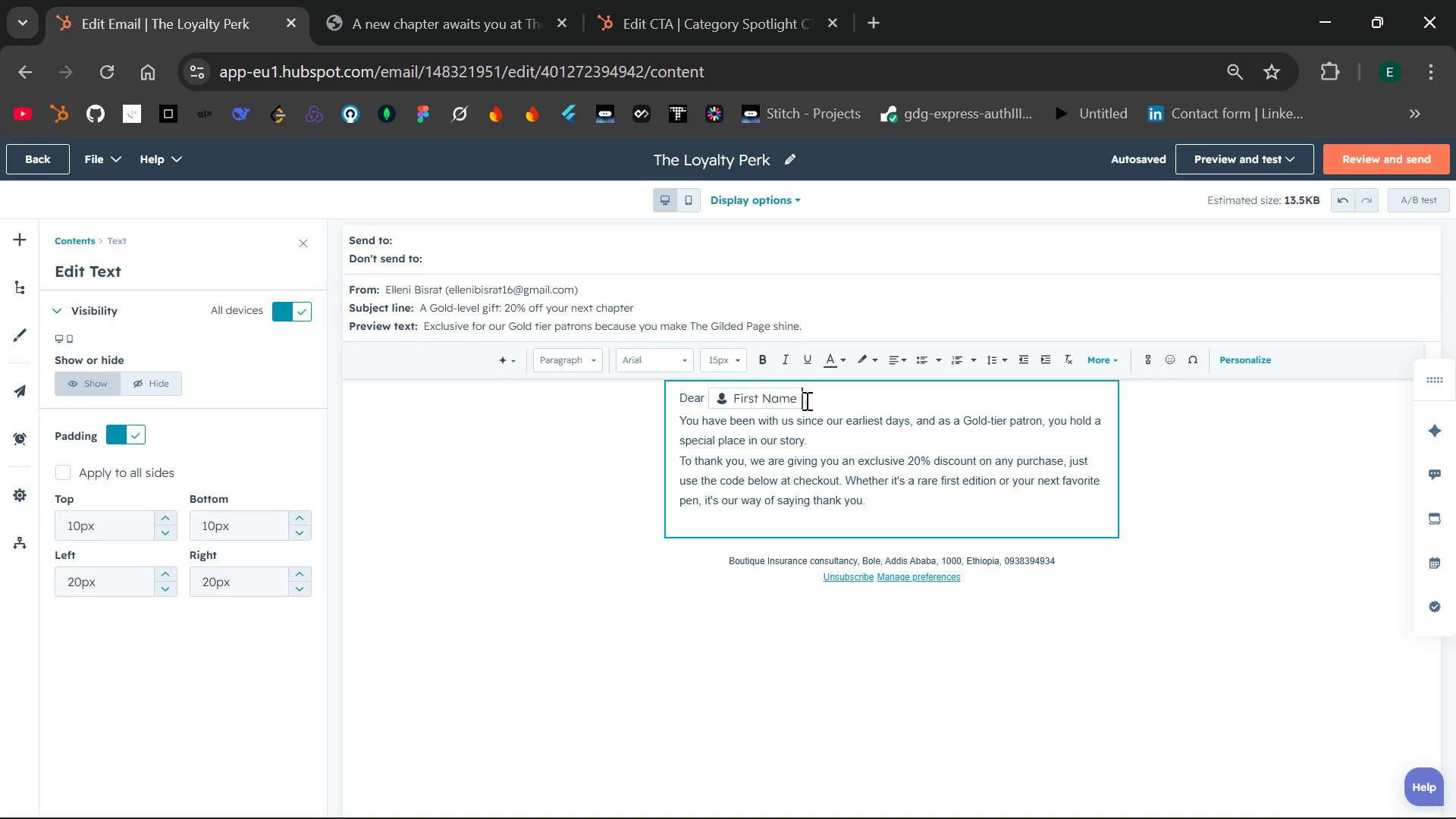 
key(Backspace)
type({{contact.firstname }})
 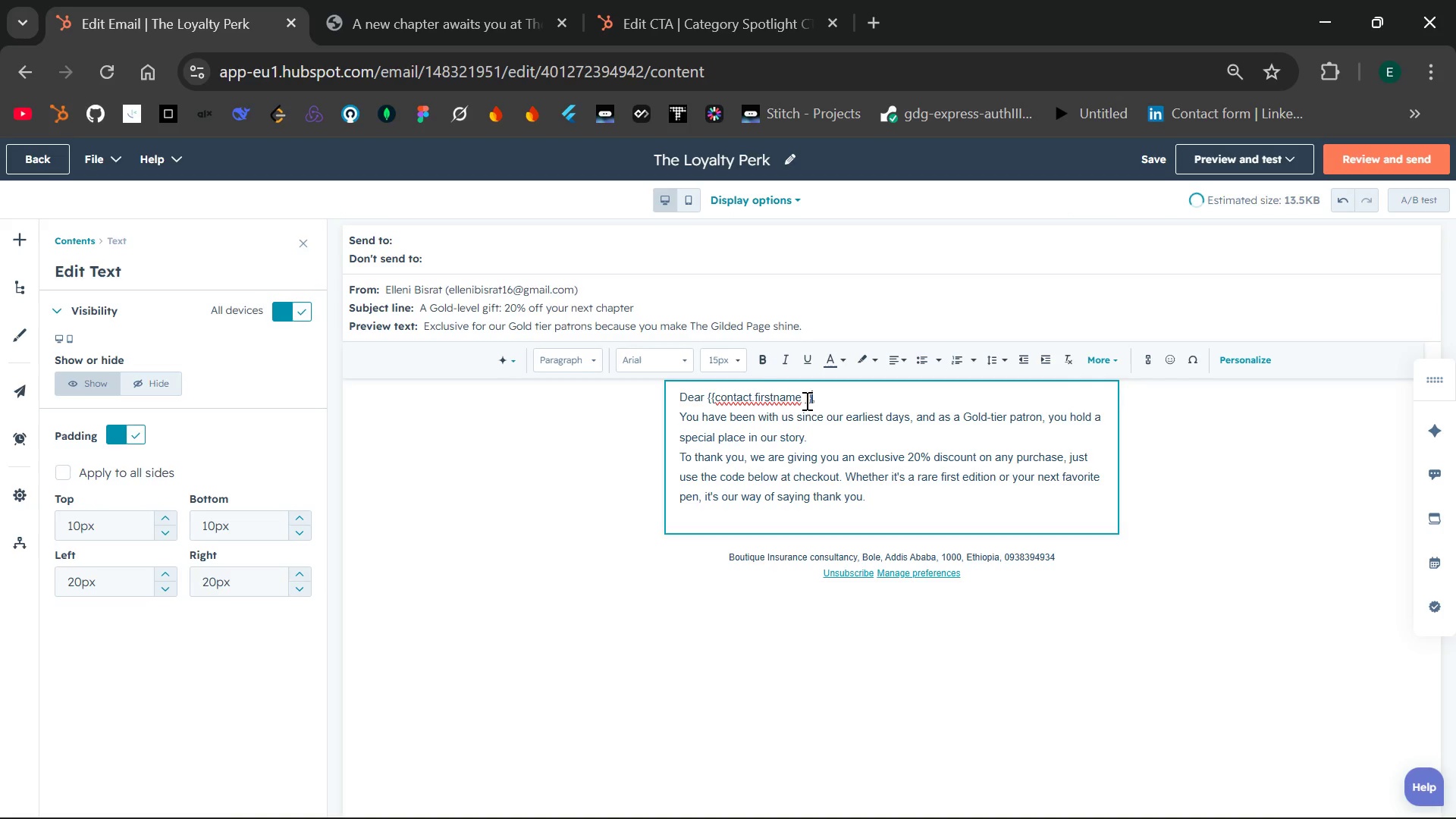 
left_click_drag(start_coordinate=[812, 396], to_coordinate=[704, 399])
 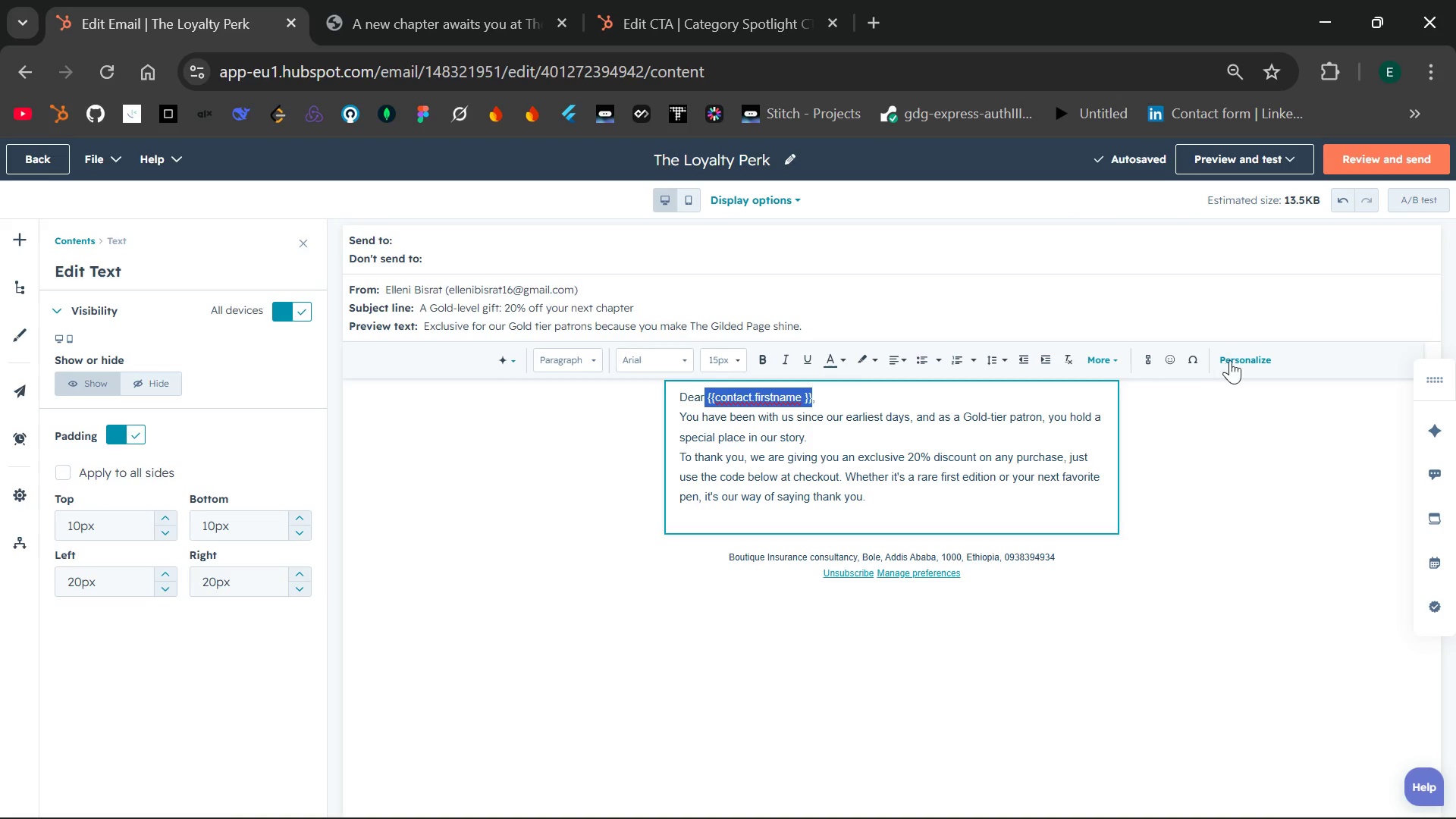 
left_click([1233, 358])
 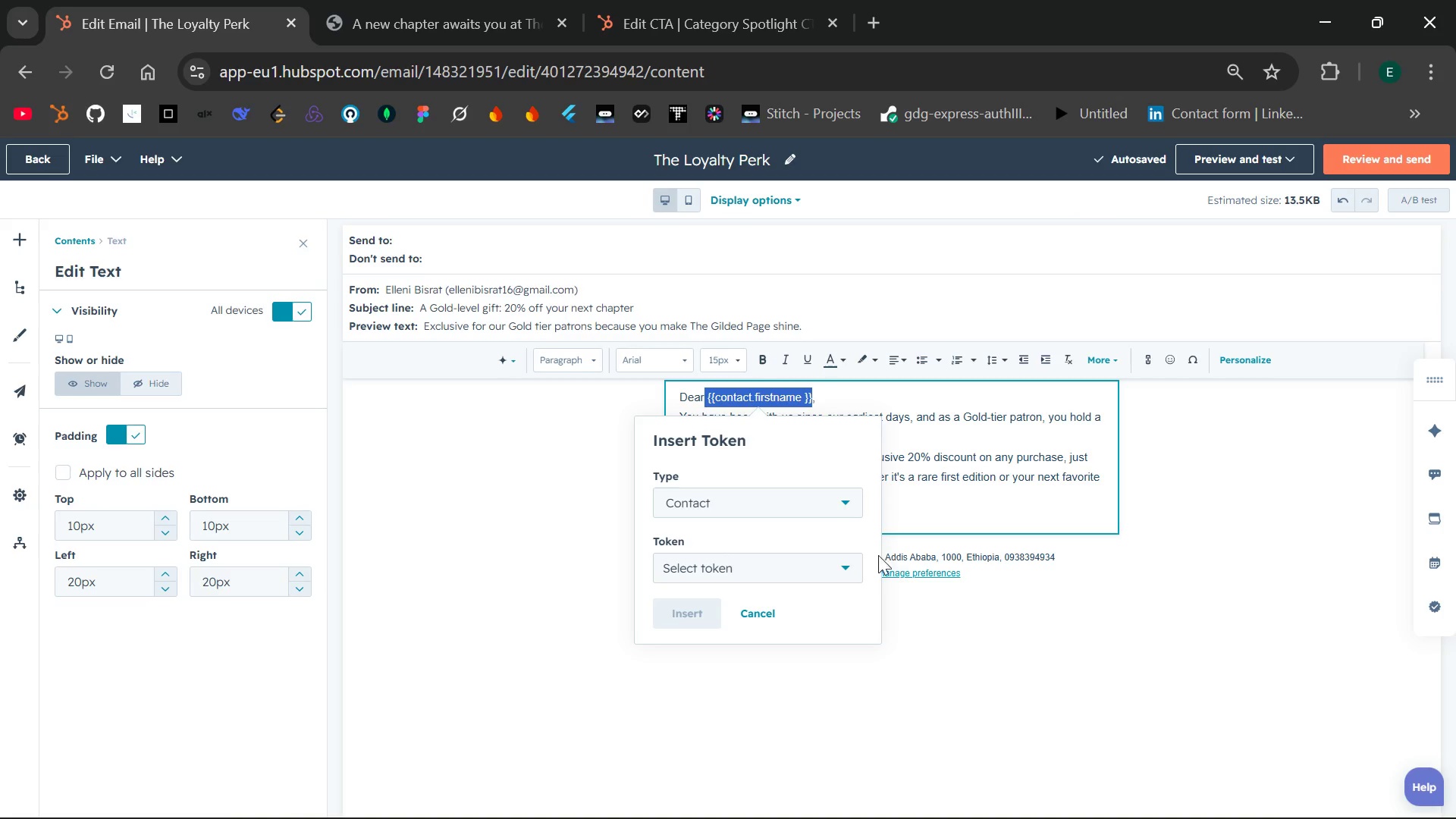 
left_click([839, 564])
 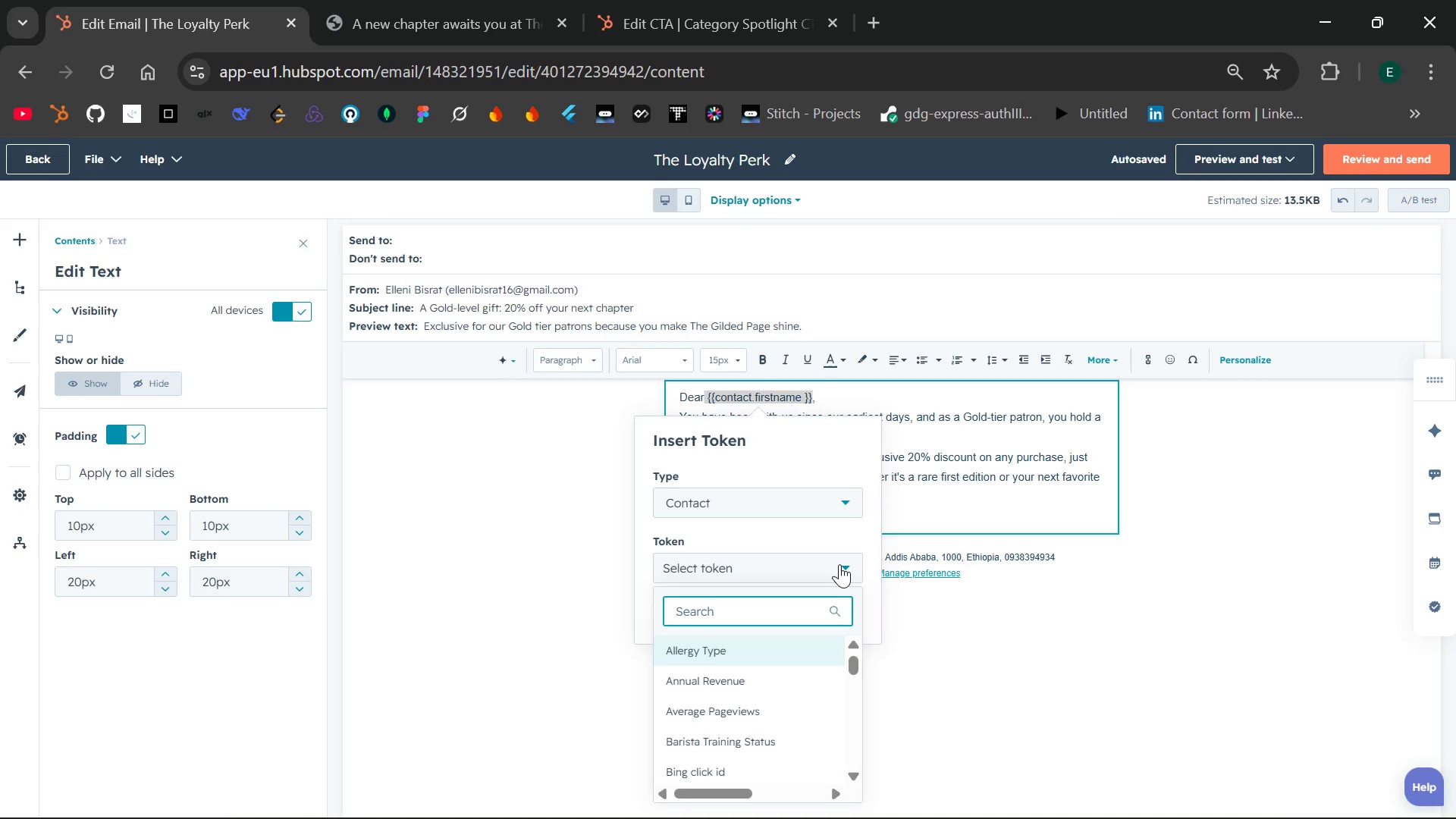 
type(fis)
key(Backspace)
type(rst n)
 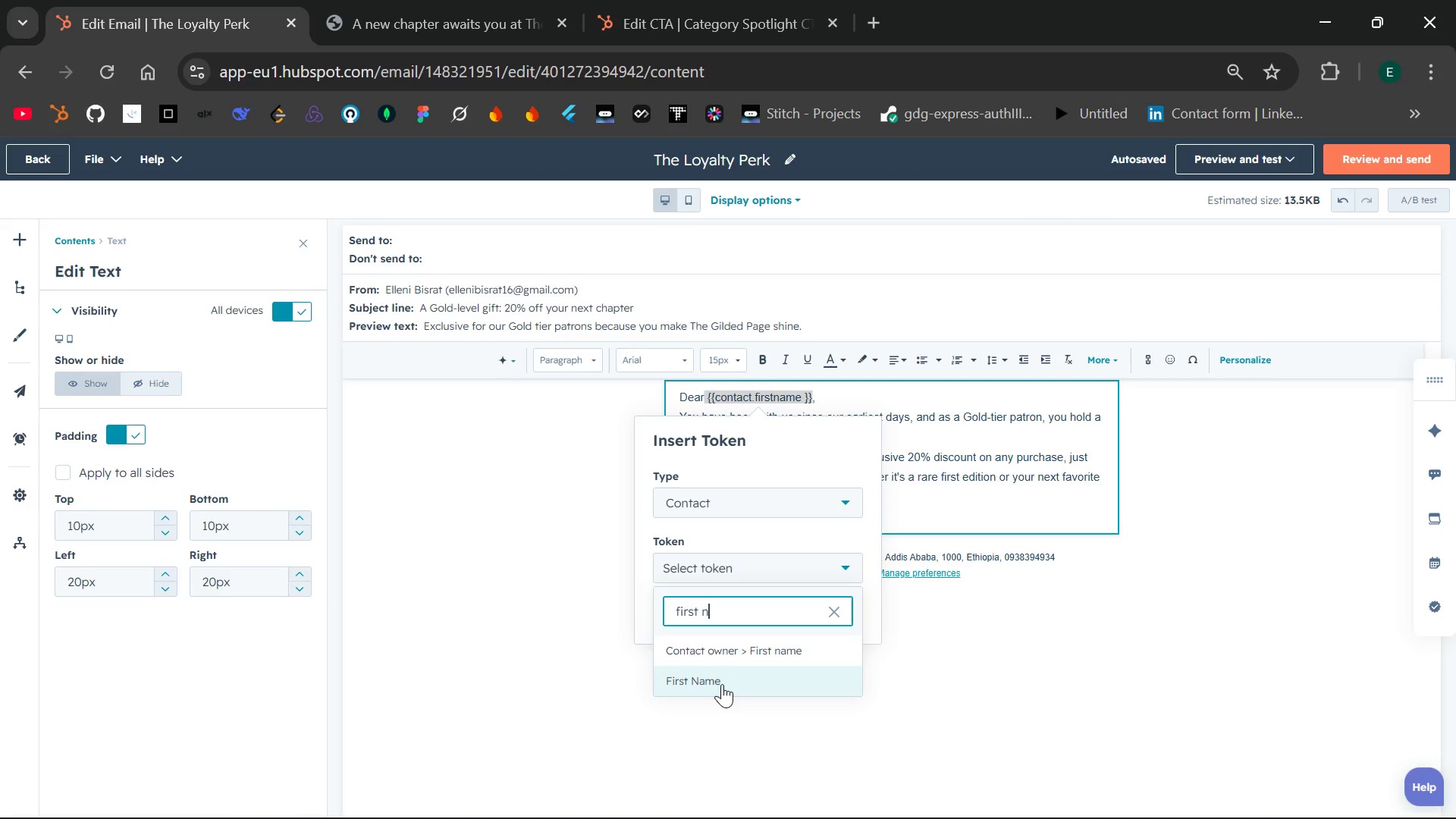 
left_click([721, 685])
 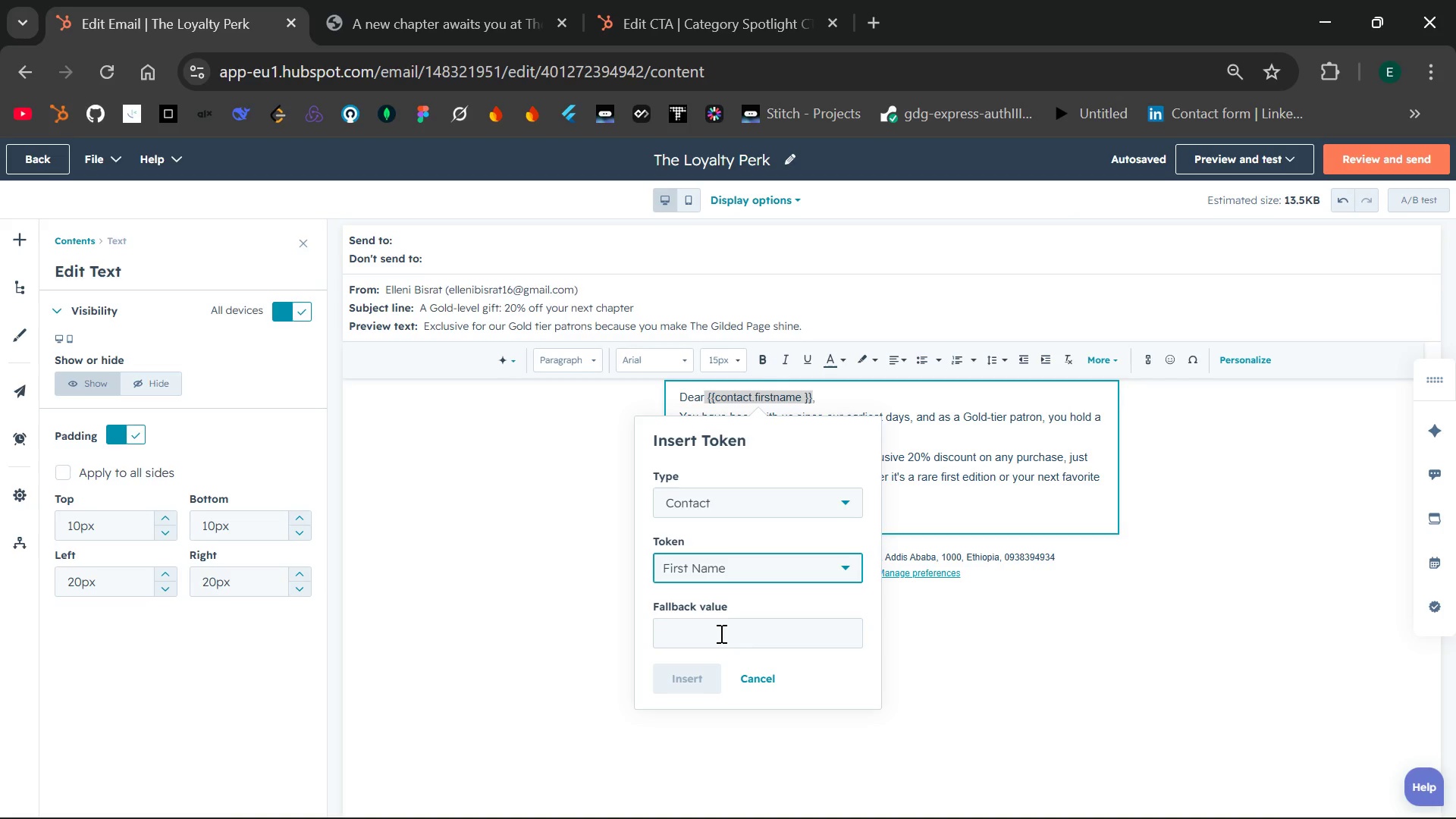 
left_click([720, 633])
 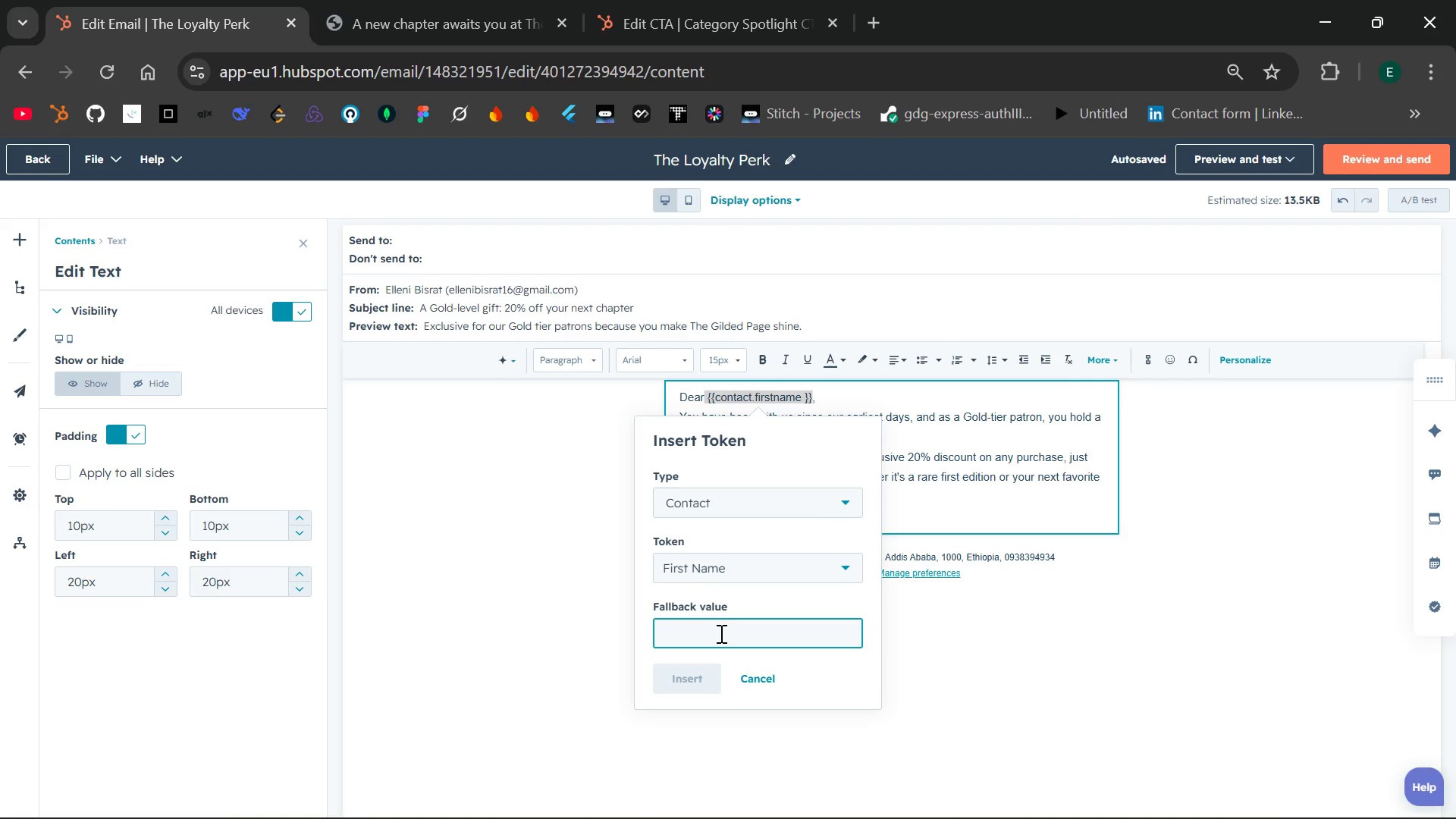 
wait(5.25)
 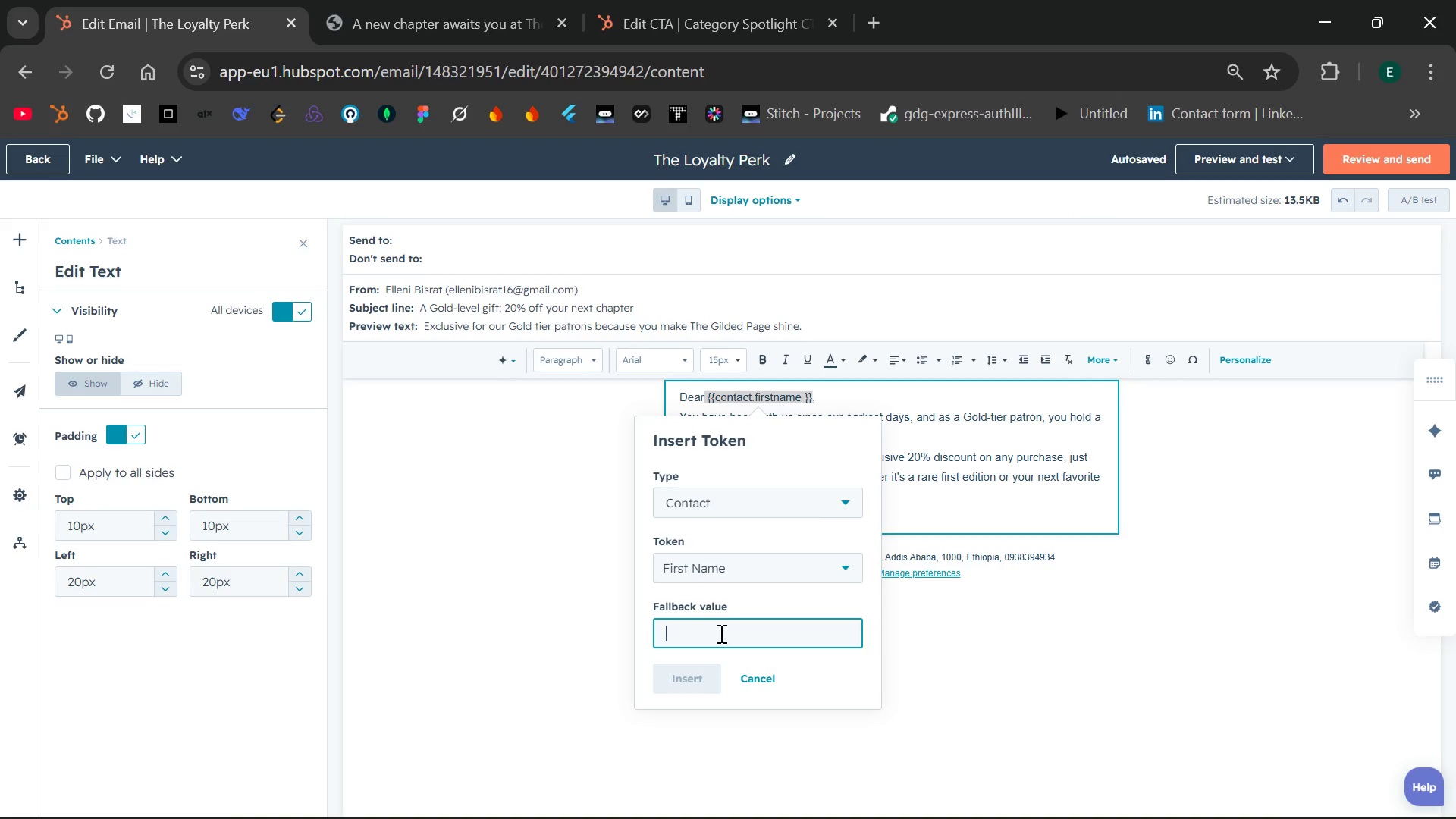 
type(friend)
 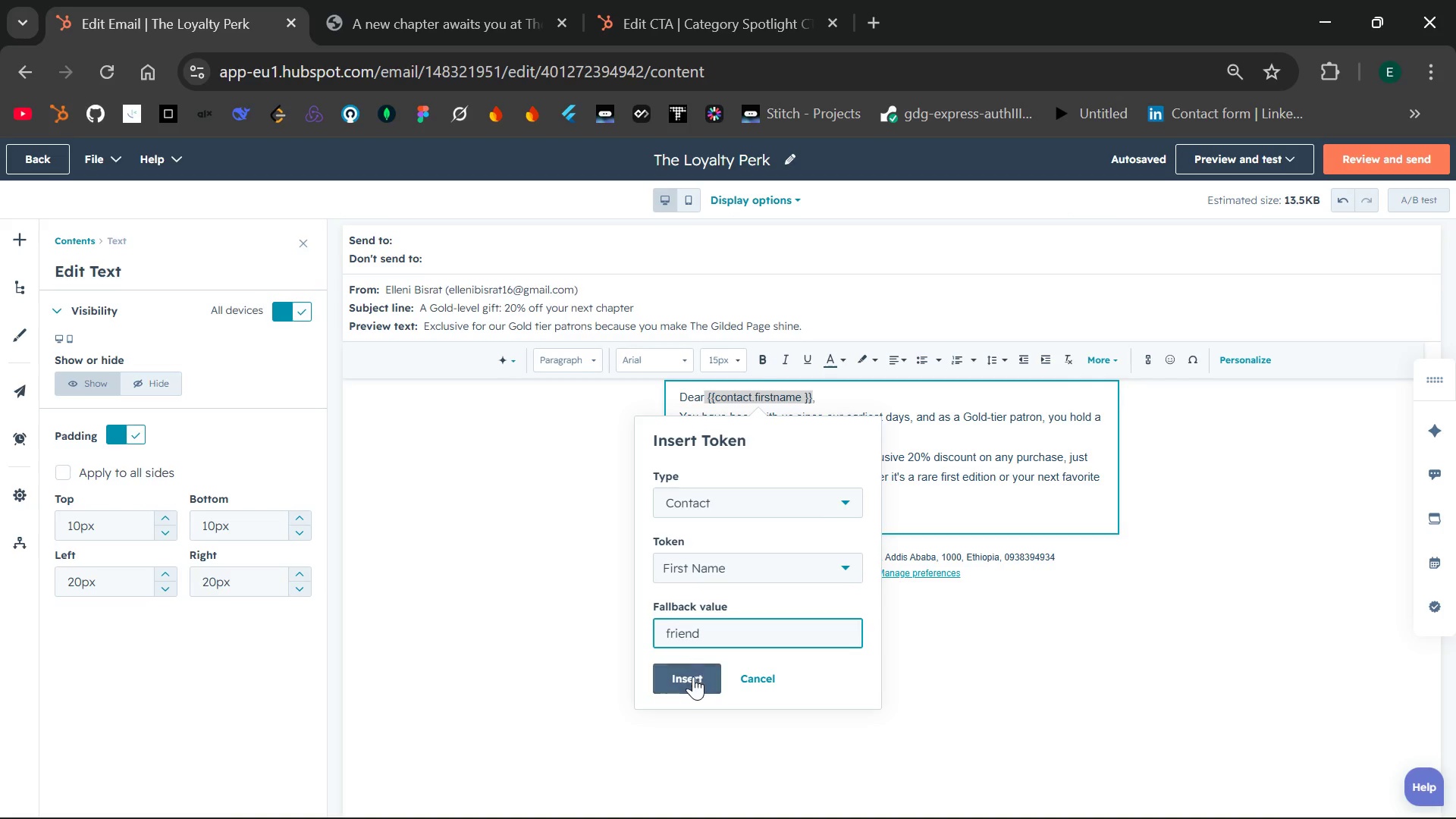 
left_click([692, 679])
 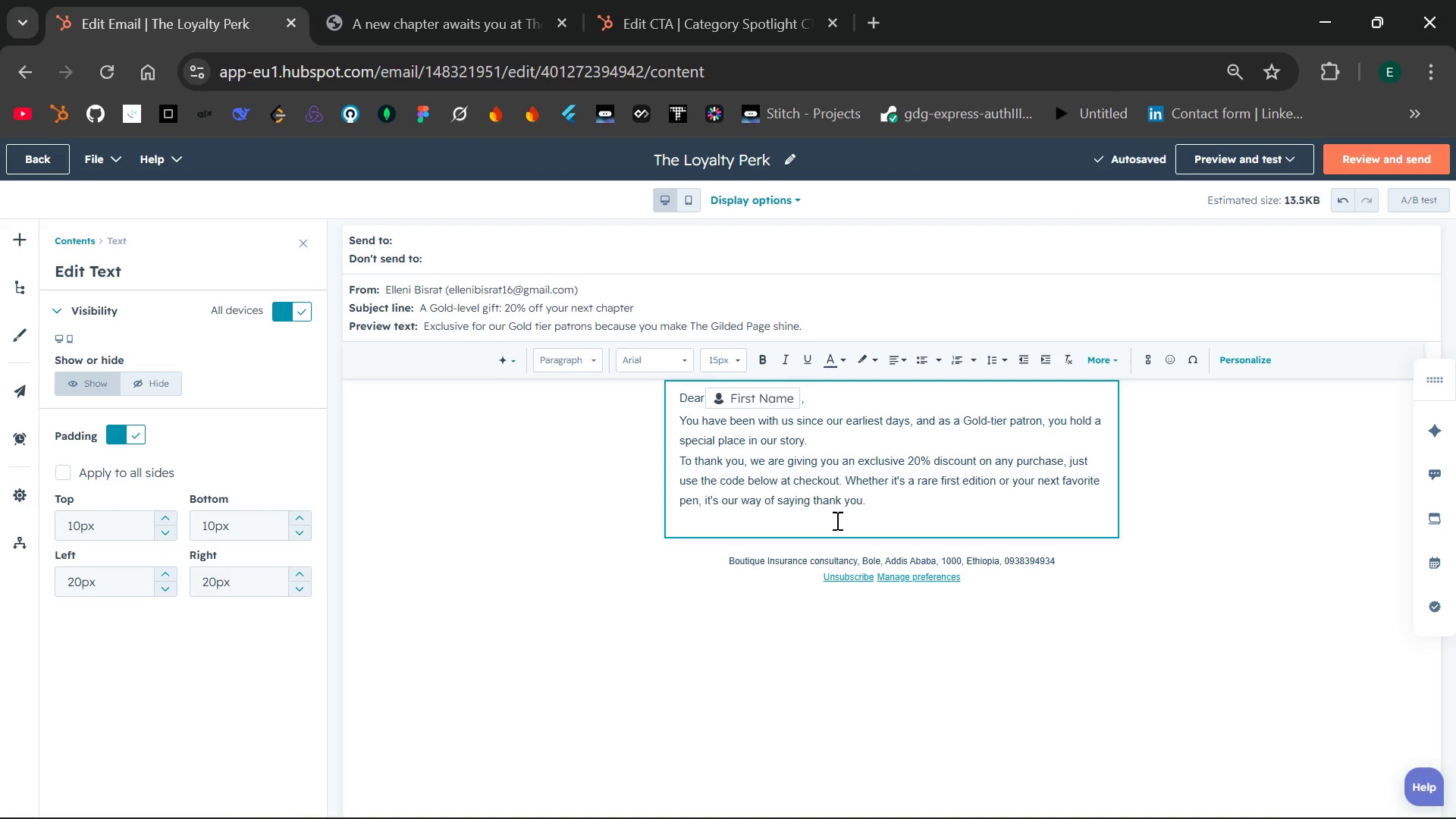 
wait(10.31)
 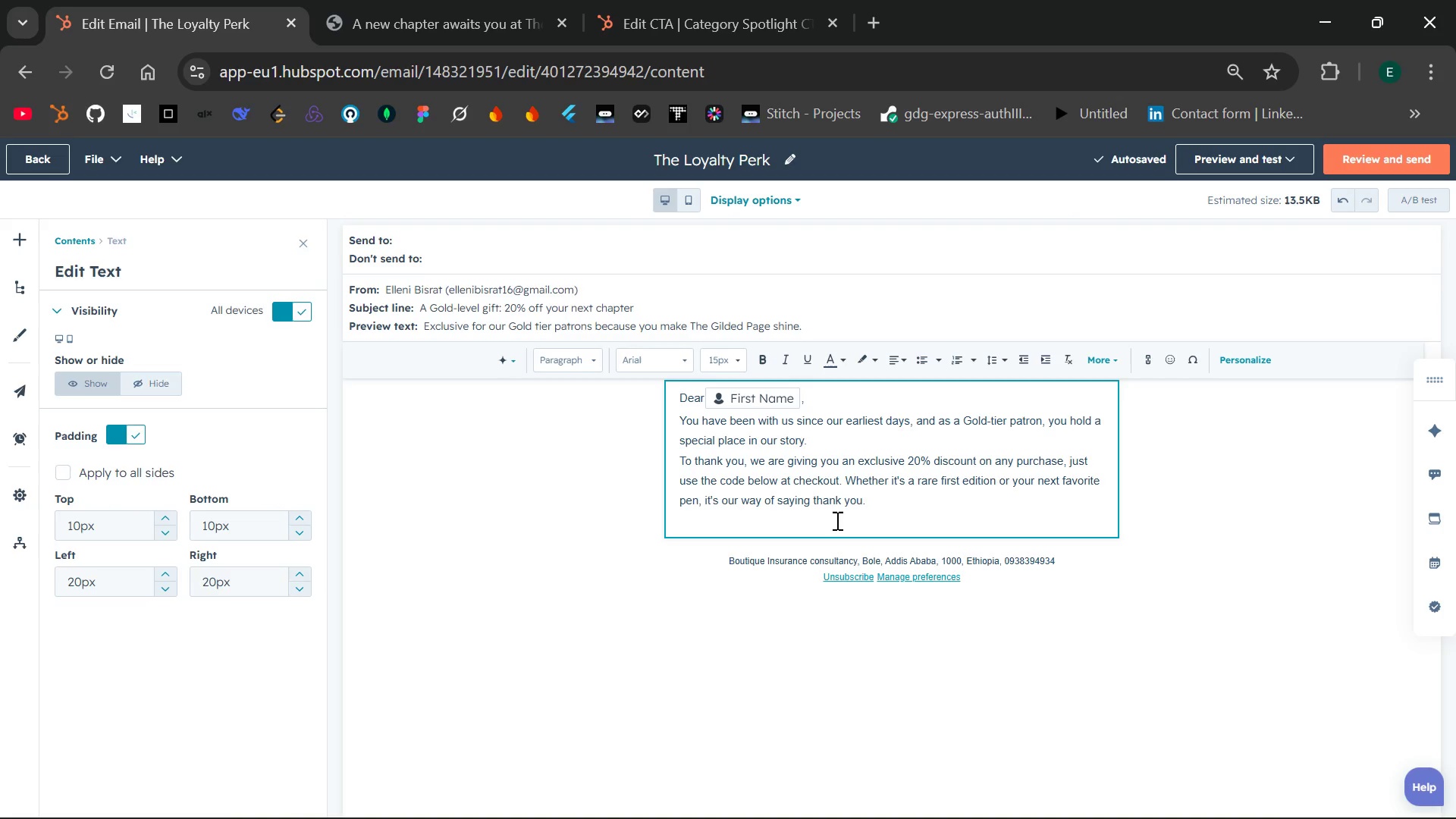 
left_click([767, 0])
 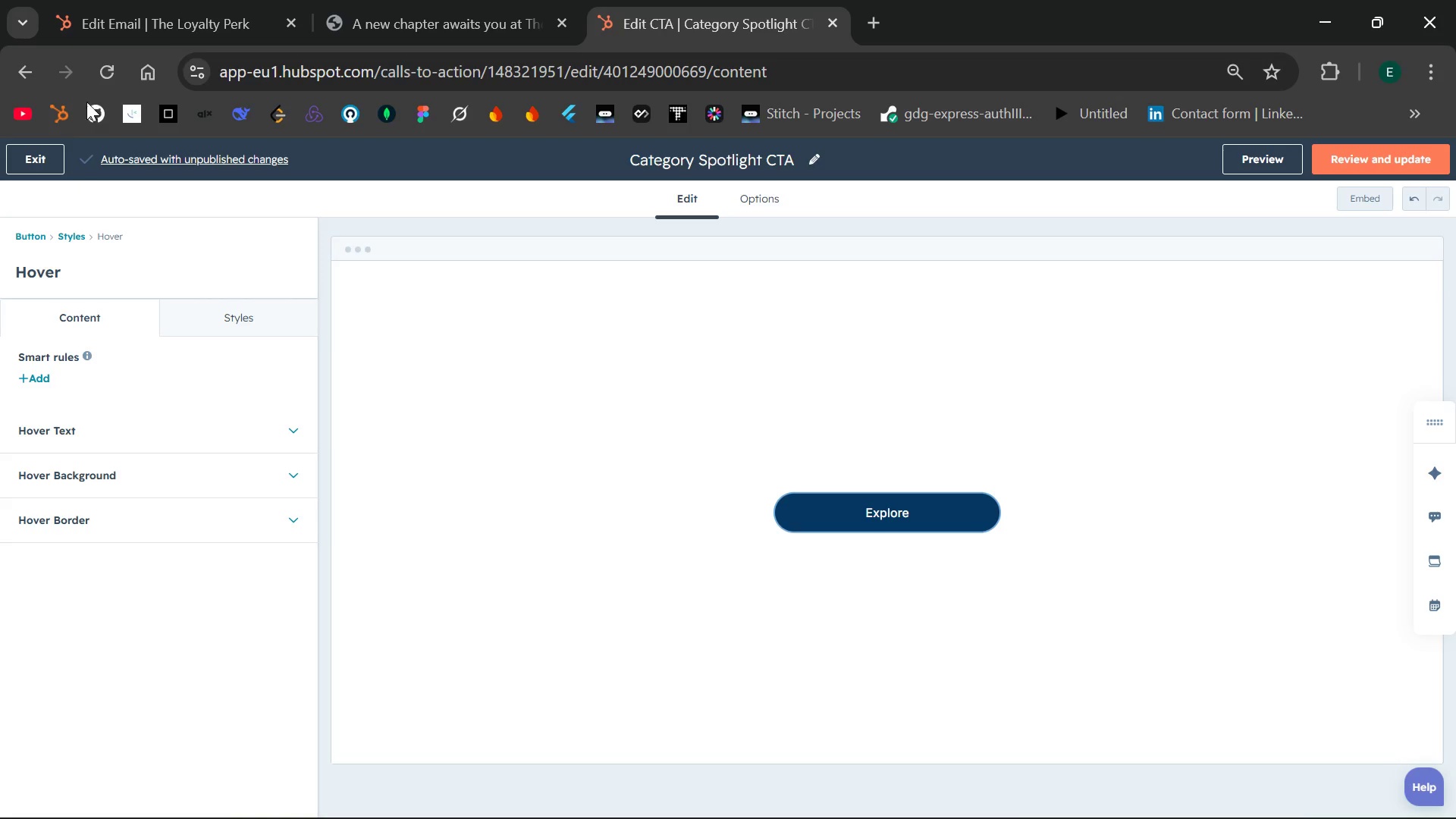 
left_click([30, 154])
 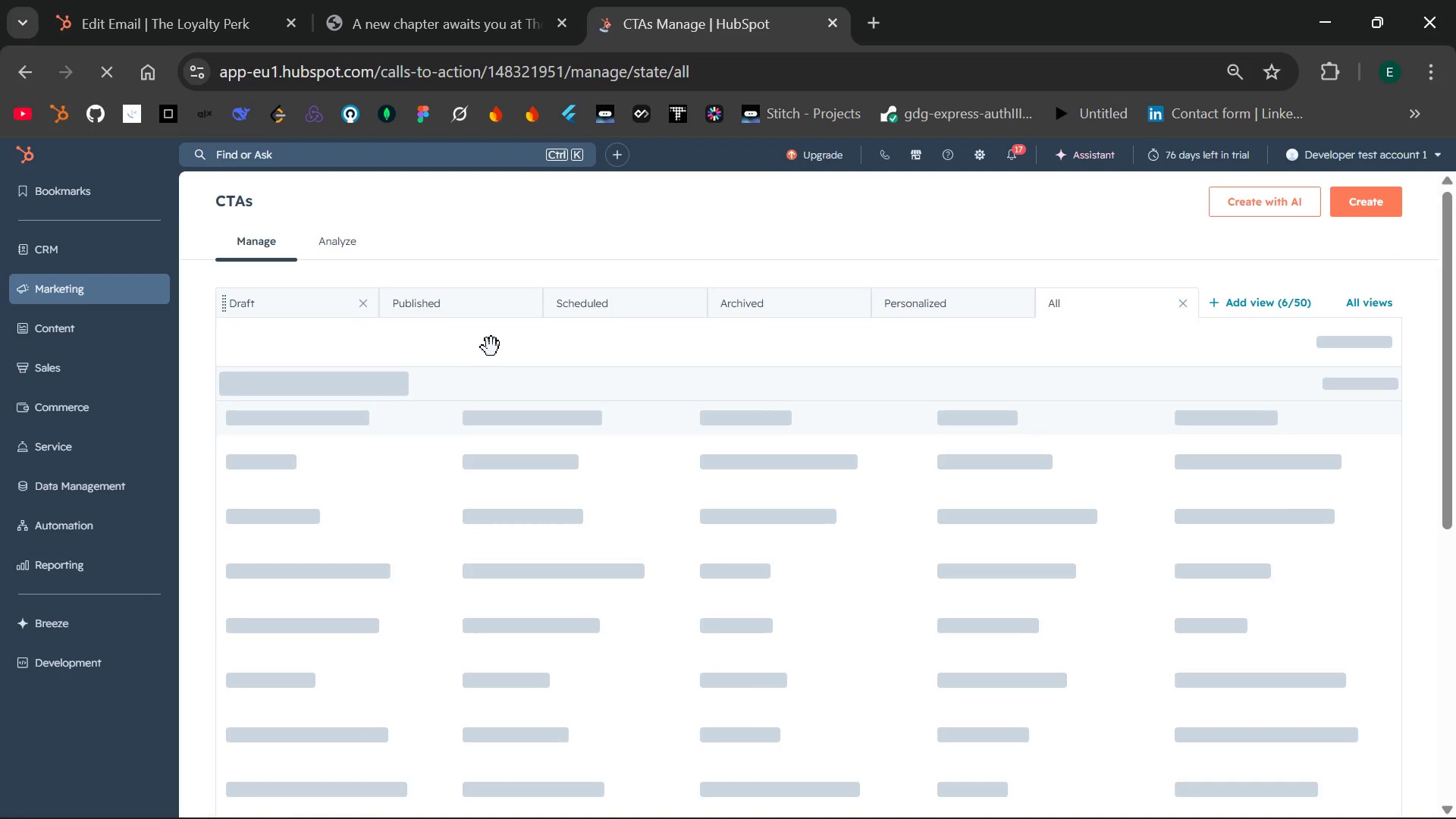 
wait(9.0)
 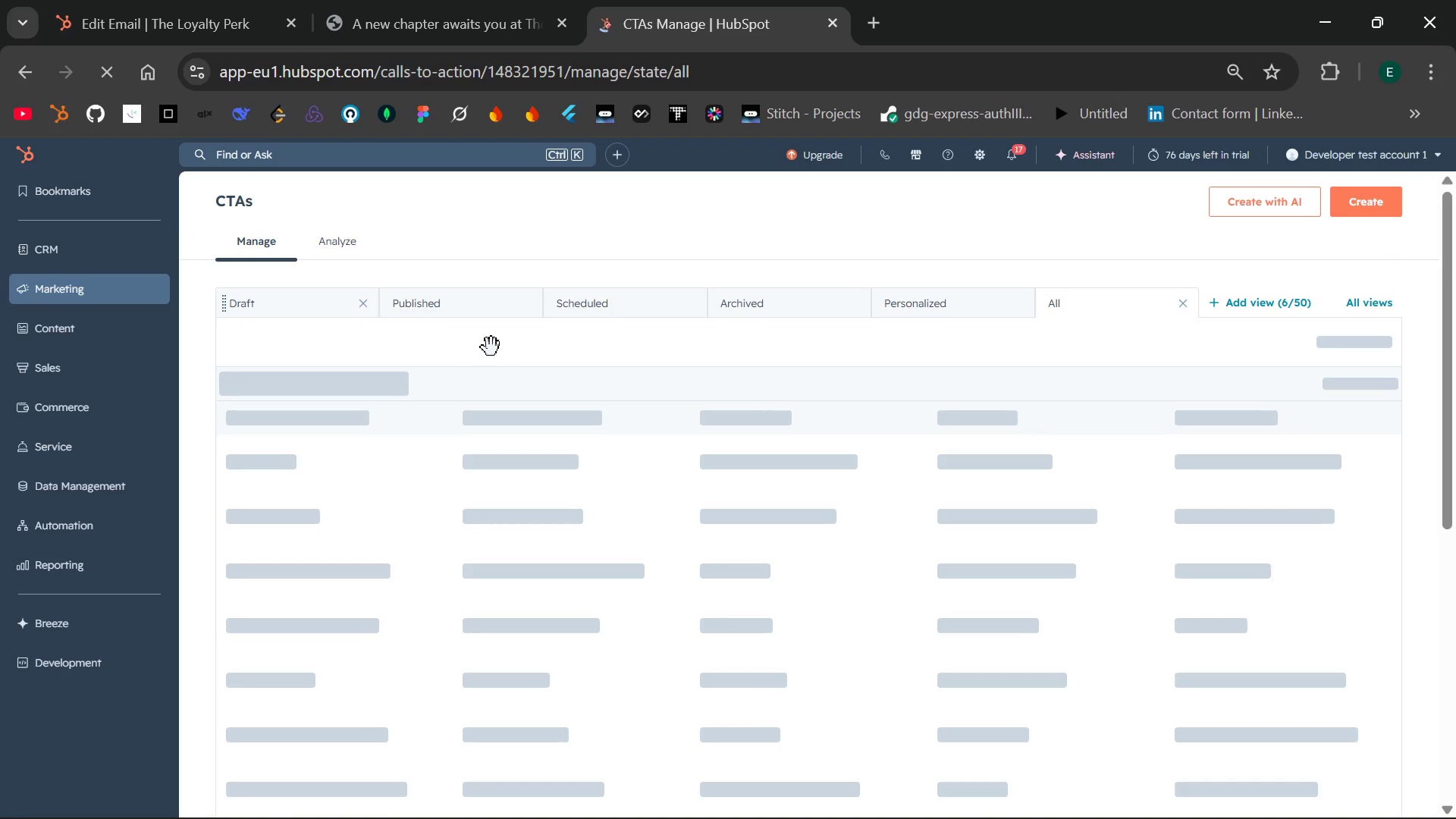 
left_click([1365, 206])
 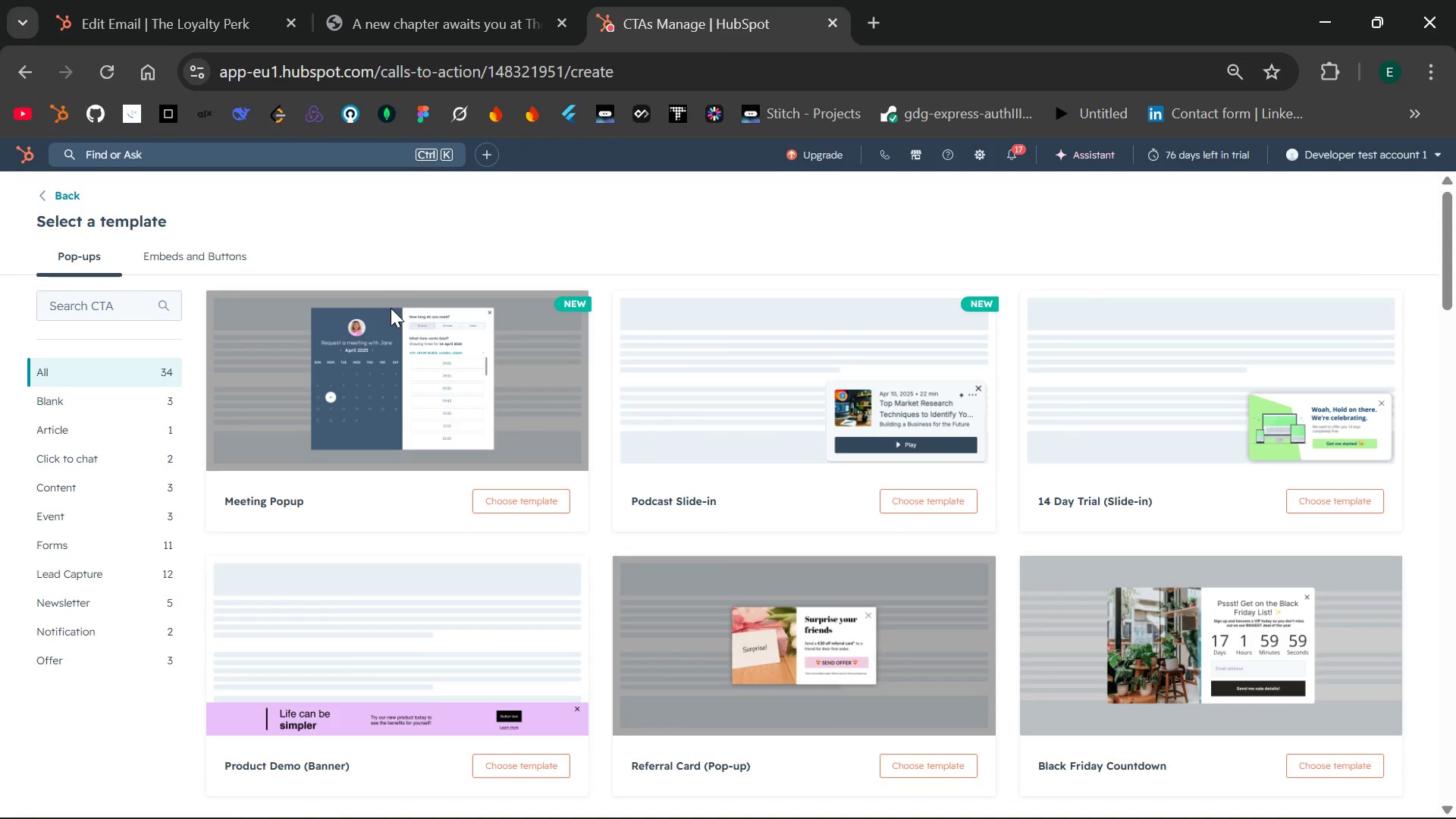 
wait(5.67)
 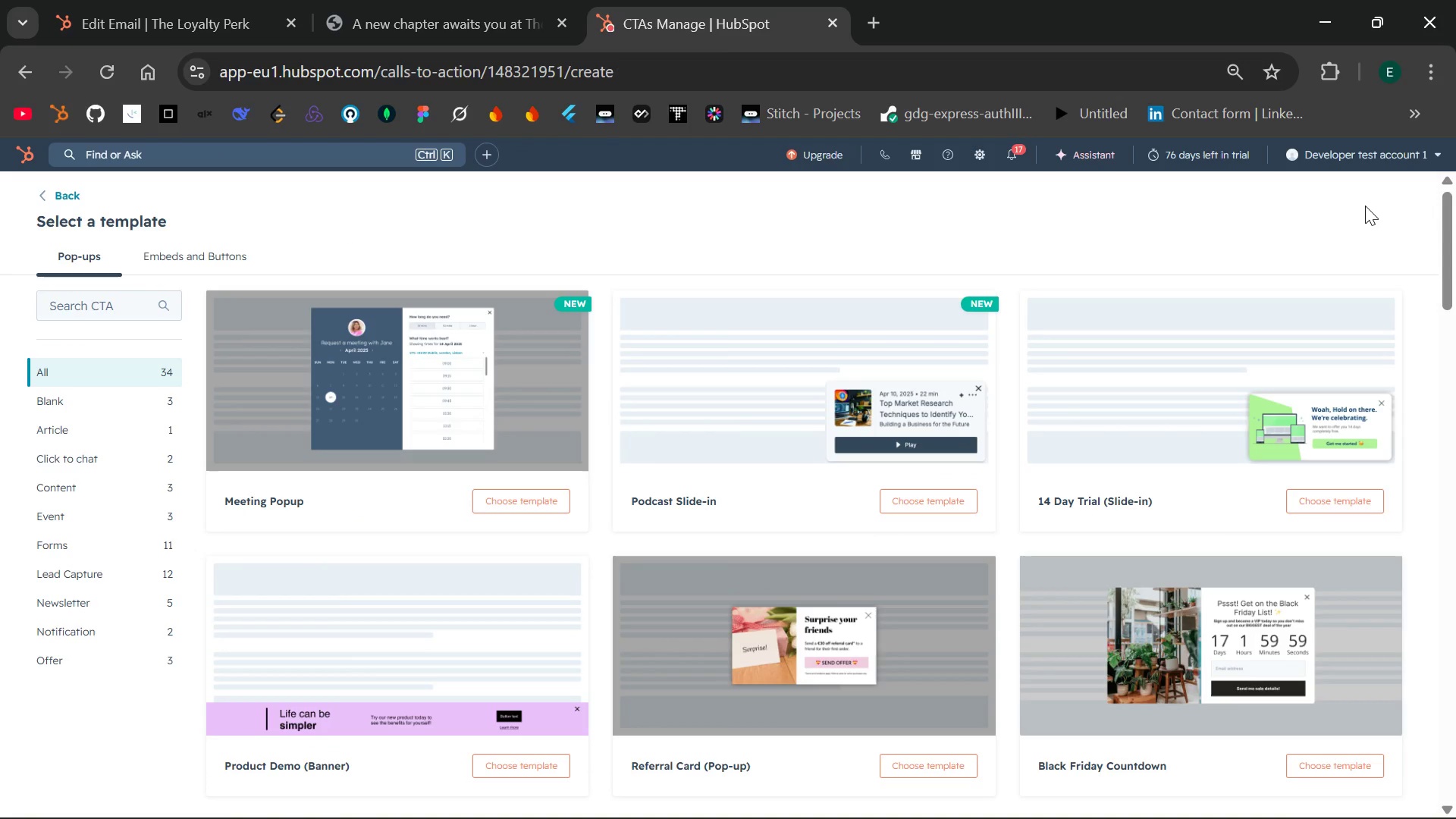 
left_click([183, 262])
 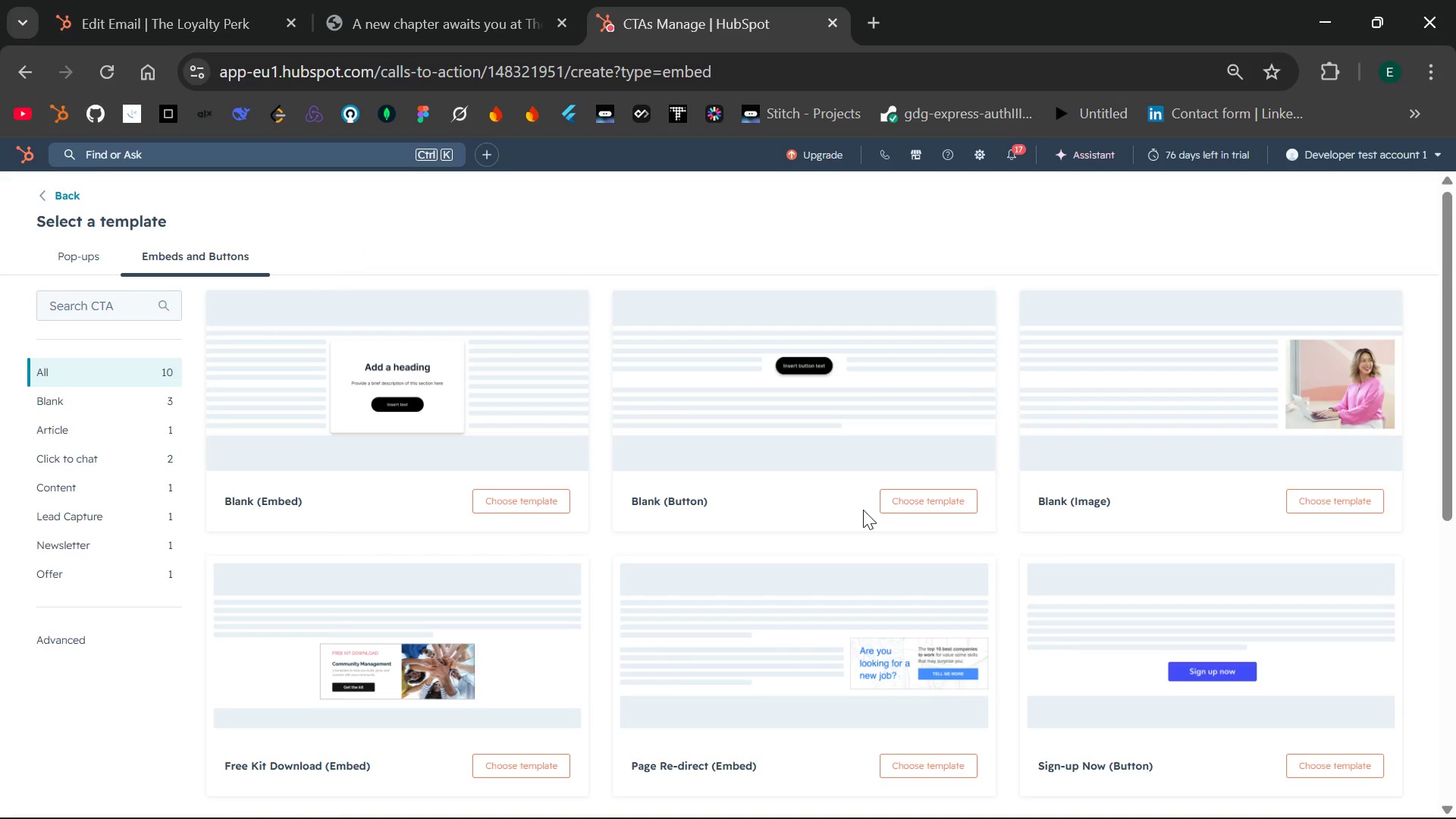 
wait(6.61)
 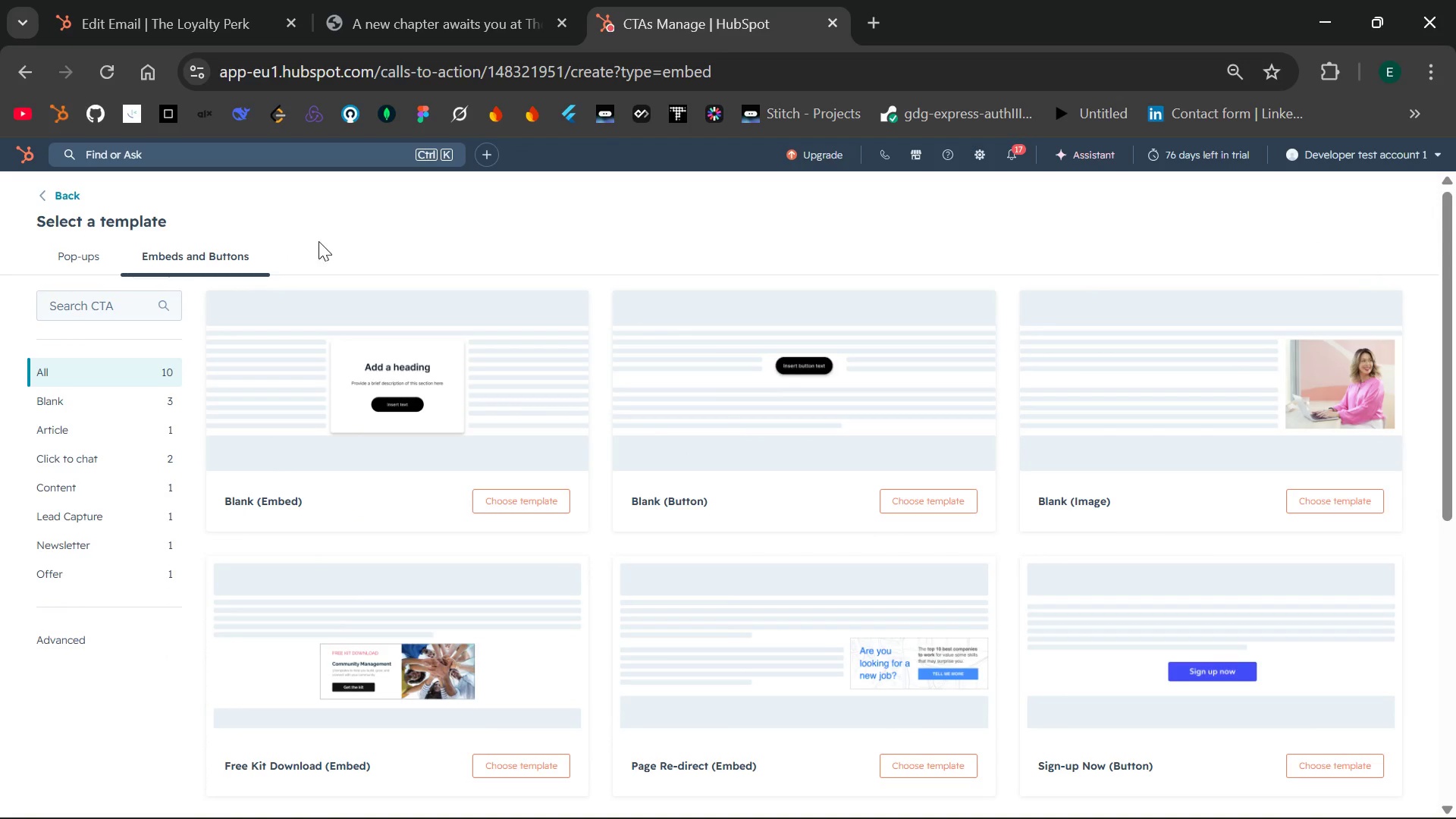 
left_click([947, 500])
 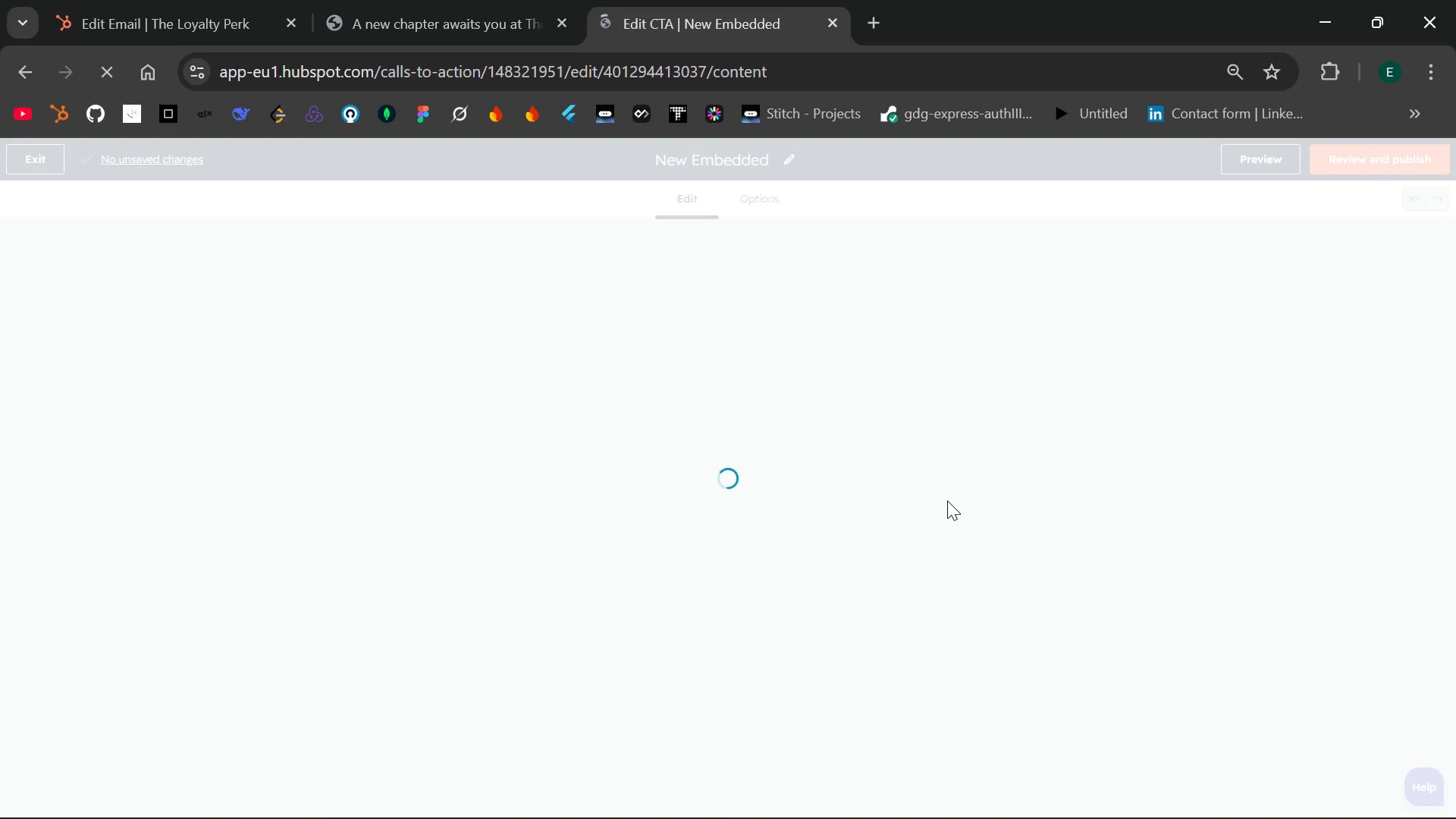 
wait(8.41)
 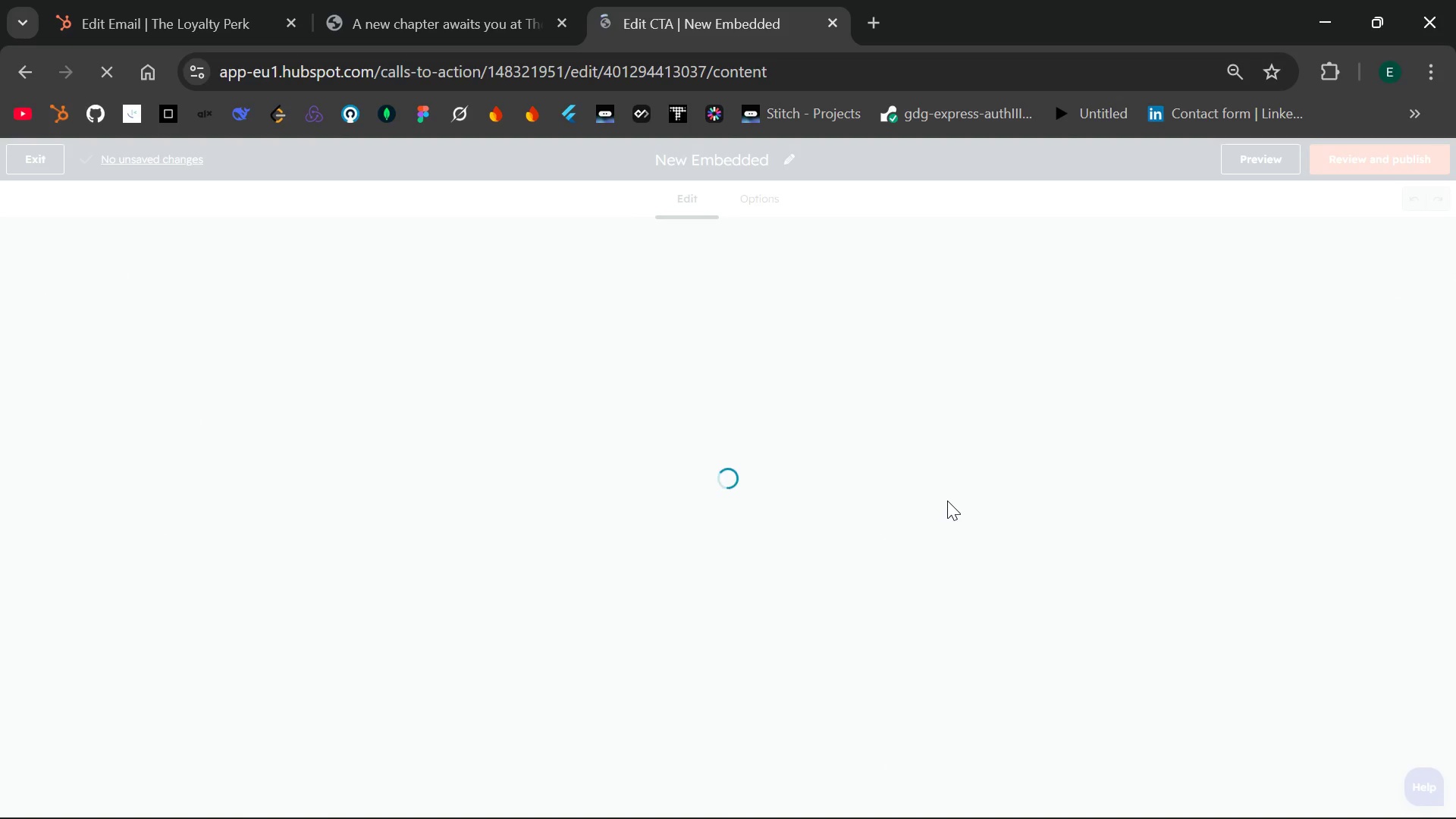 
left_click([768, 160])
 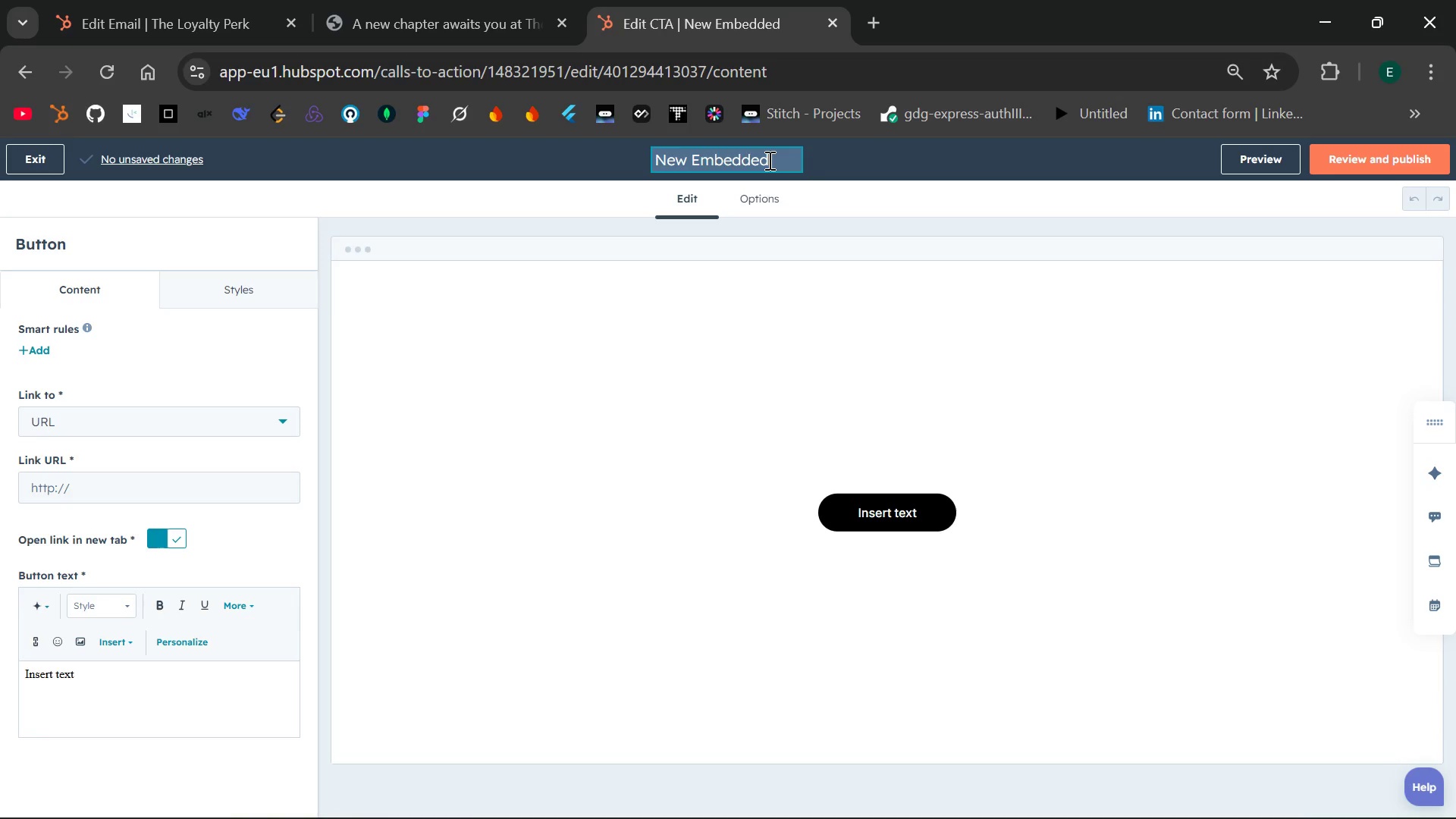 
key(Backspace)
 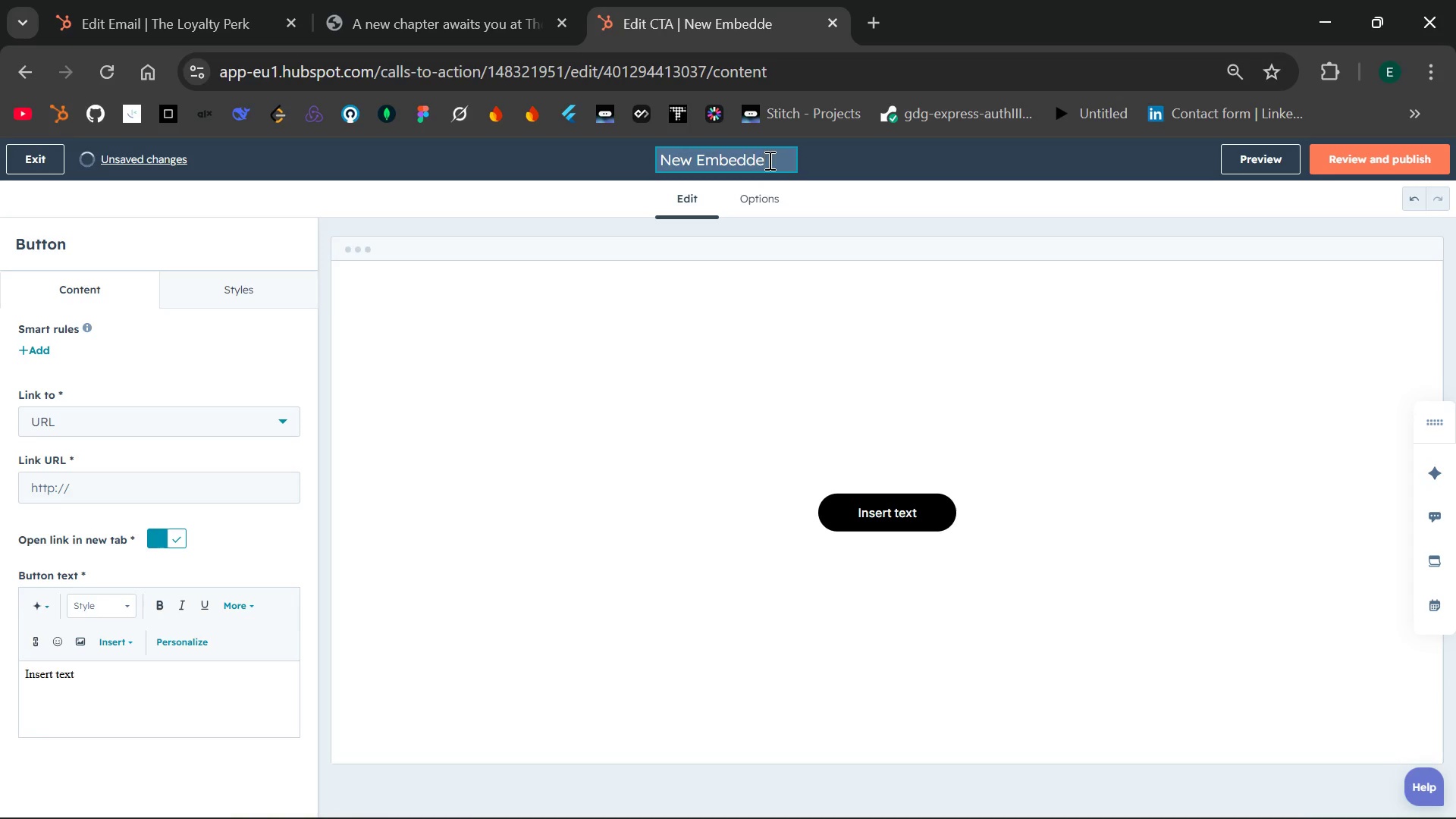 
key(Backspace)
 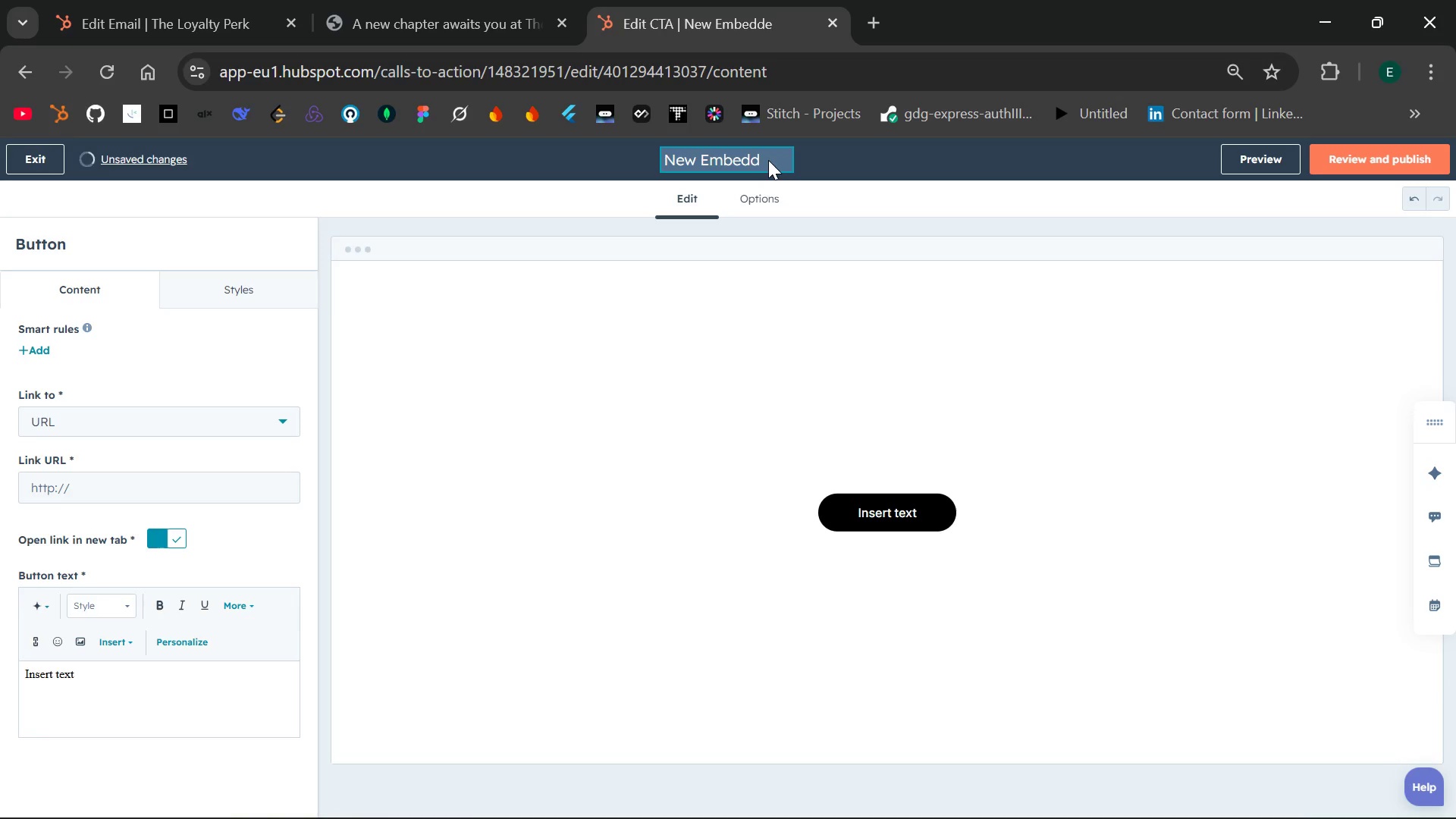 
key(Backspace)
 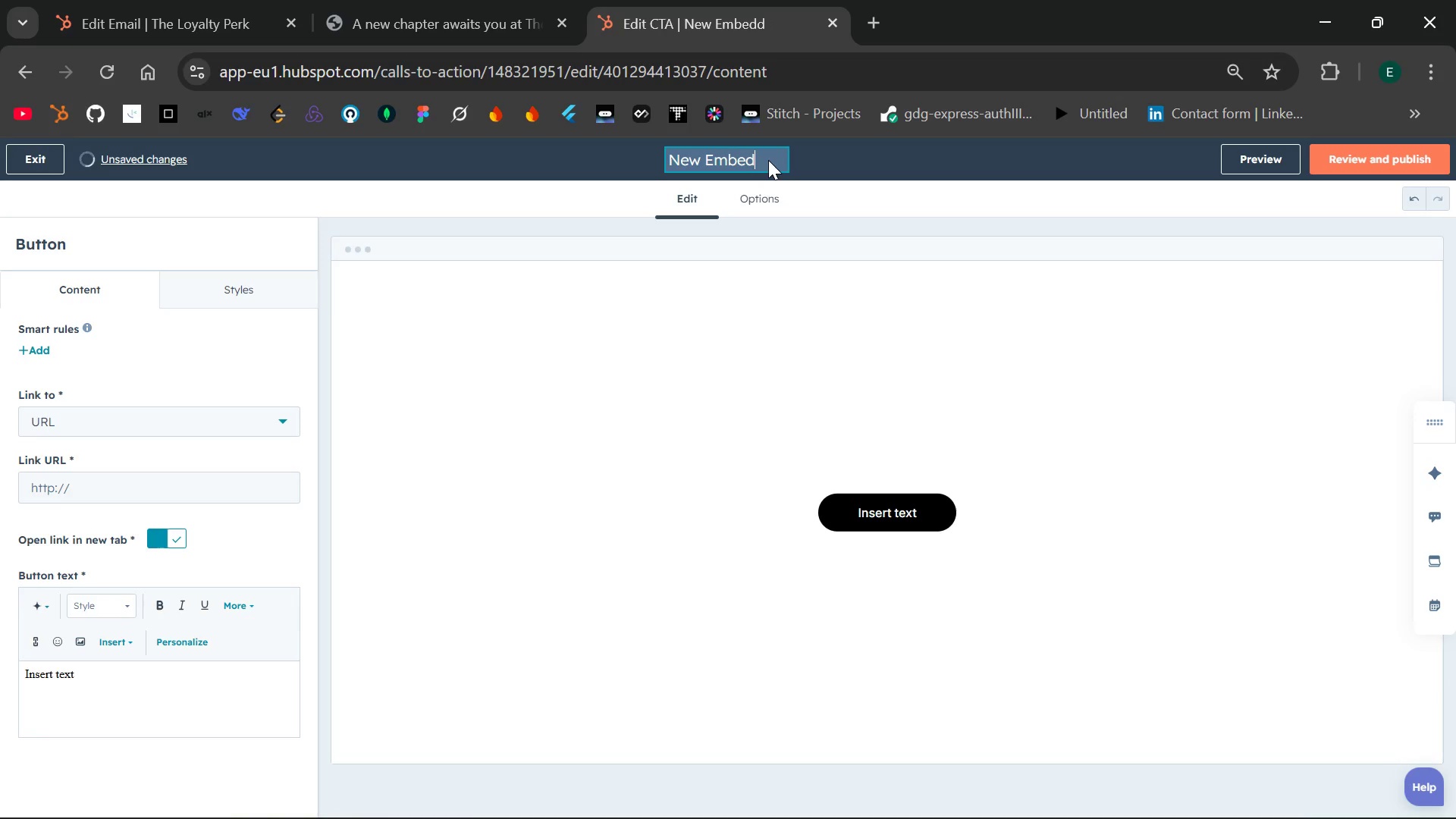 
key(Backspace)
 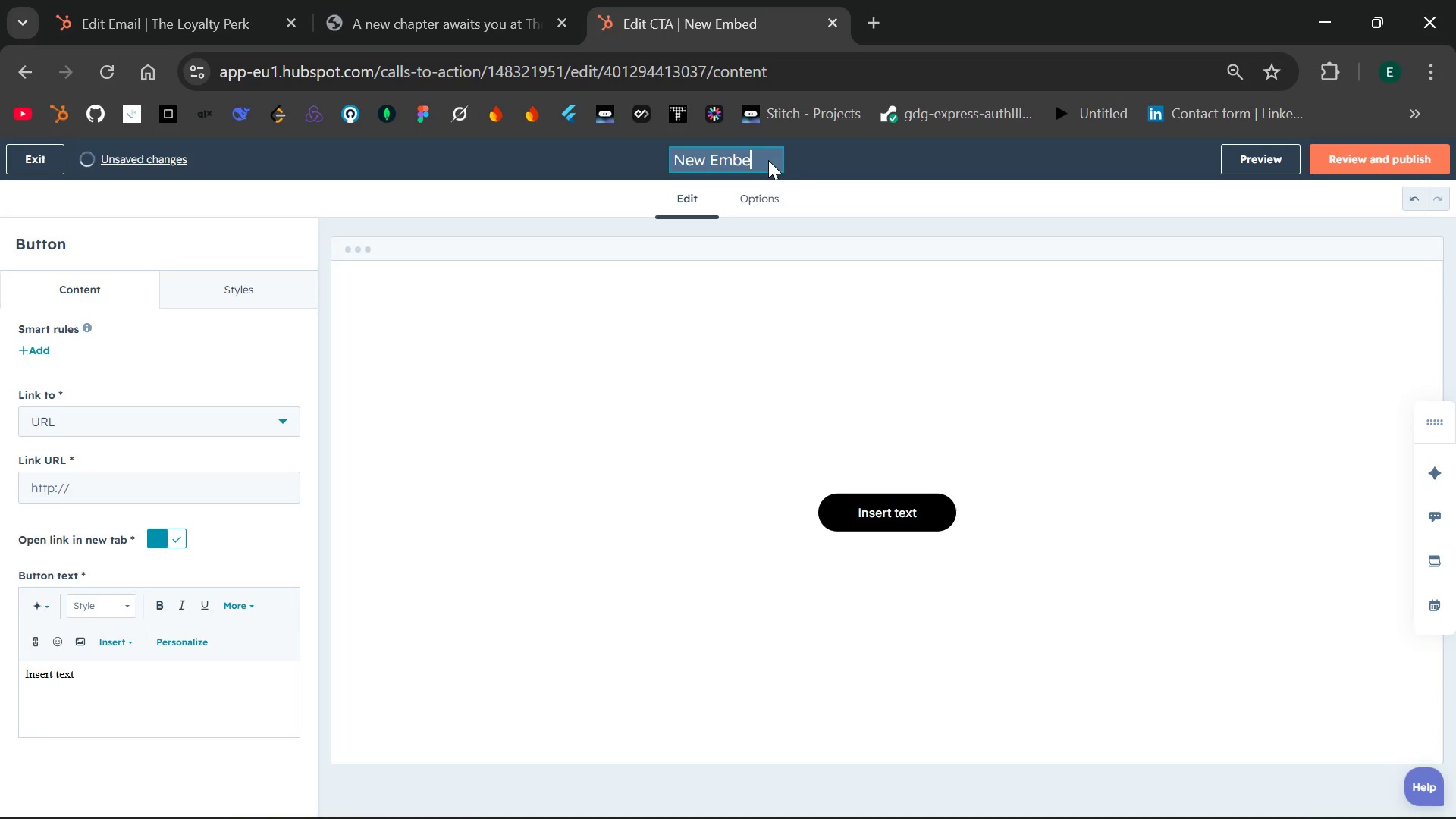 
key(Backspace)
 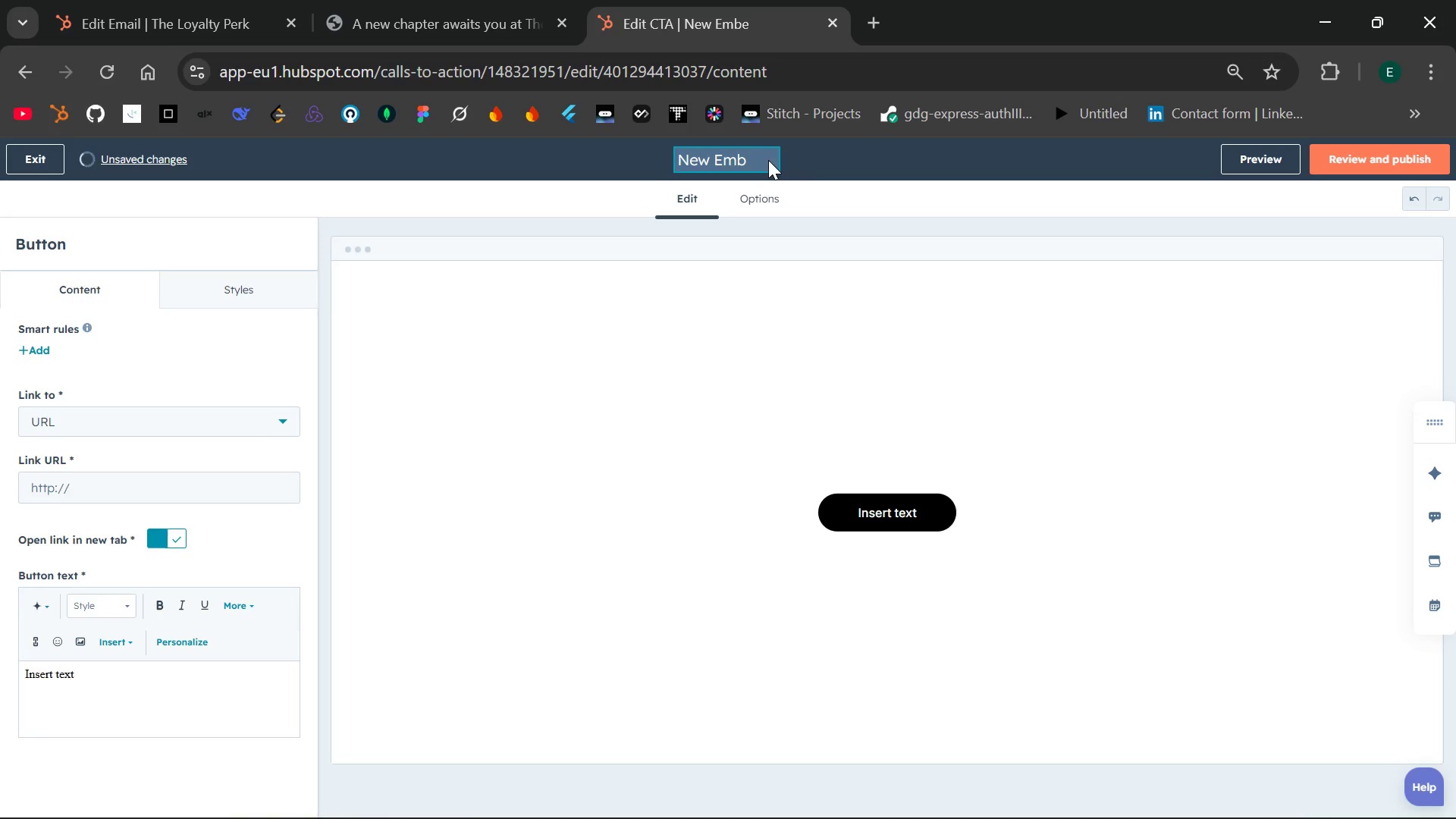 
key(Backspace)
 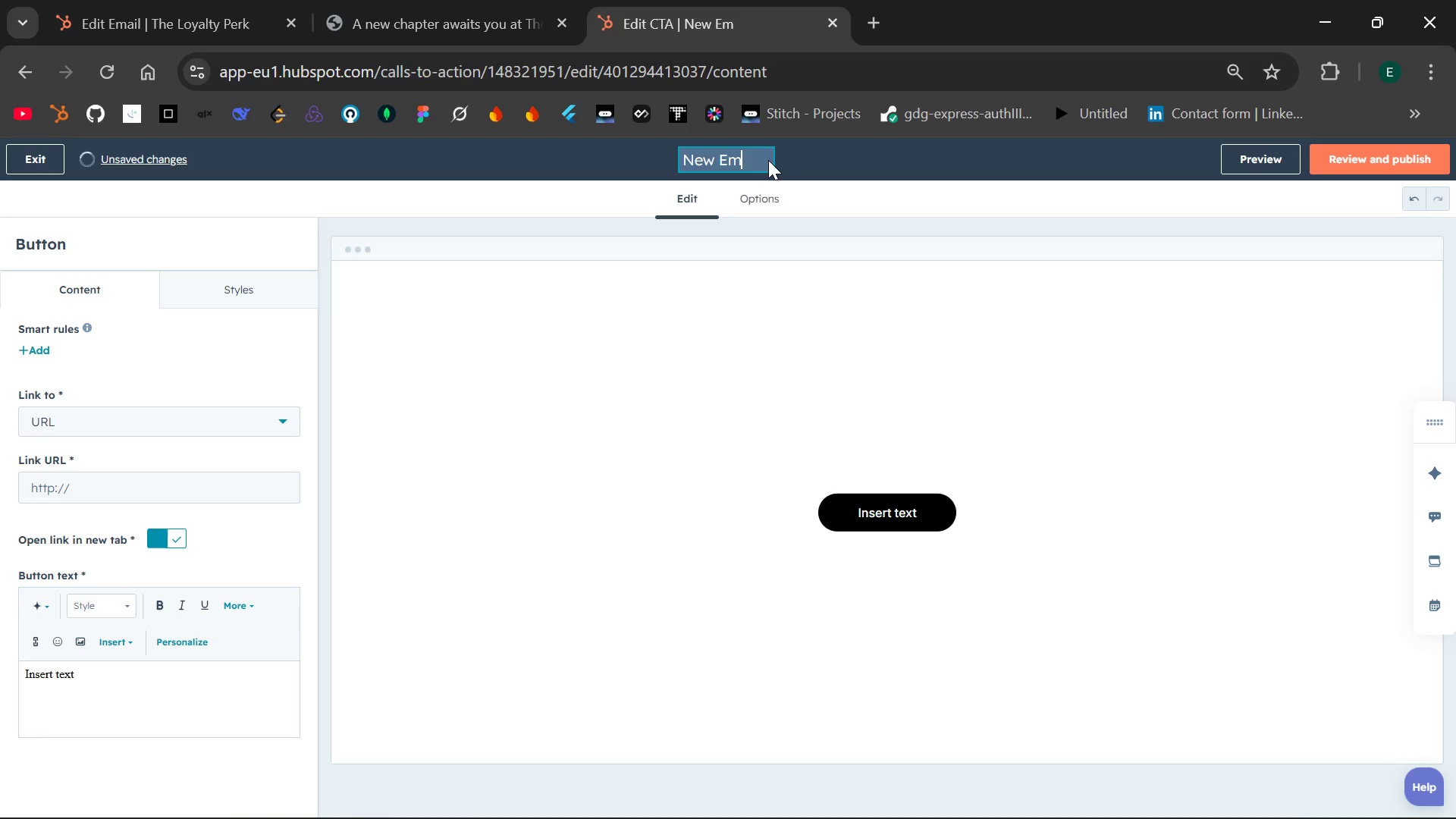 
key(Backspace)
 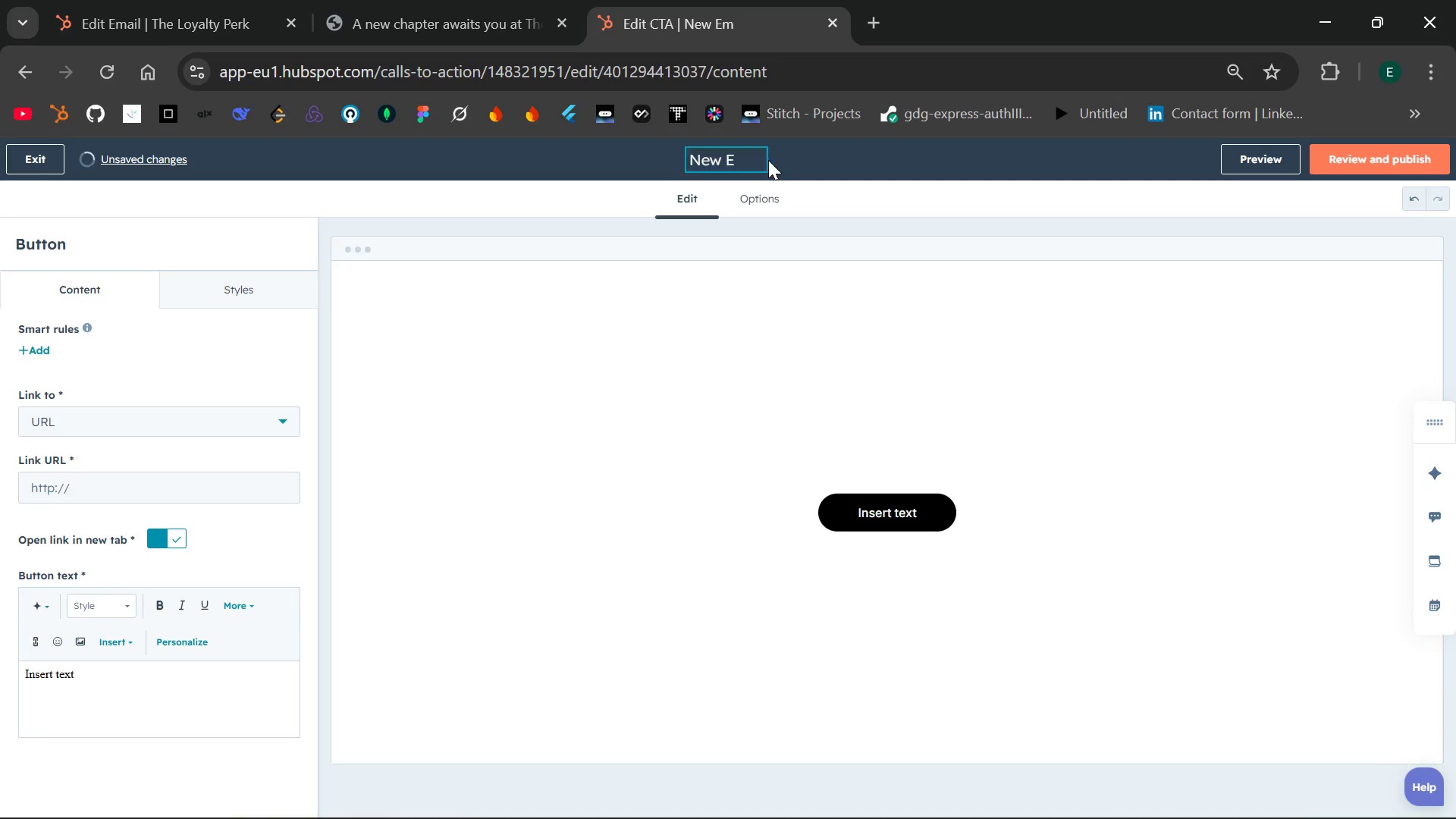 
key(Backspace)
 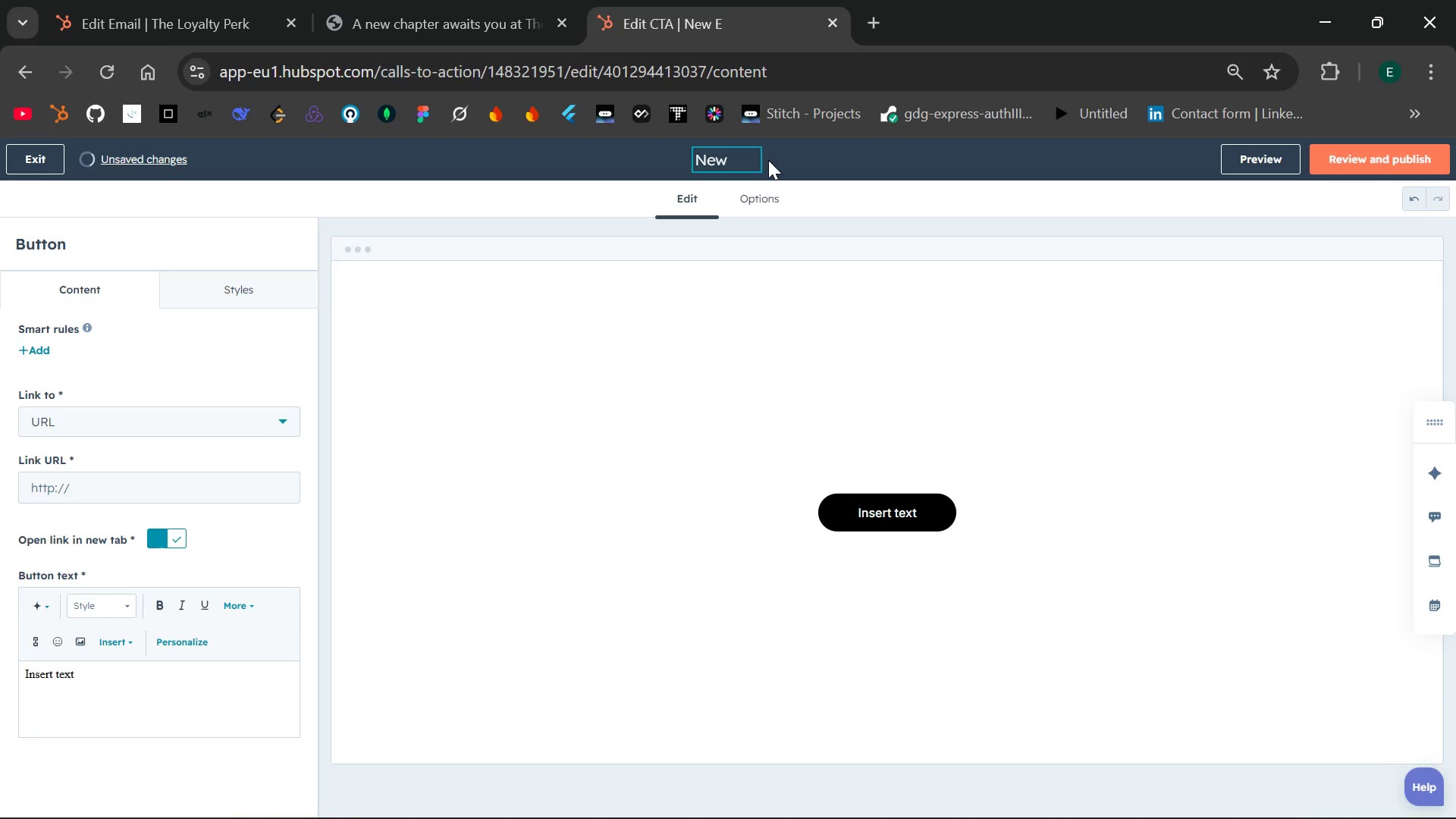 
key(Backspace)
 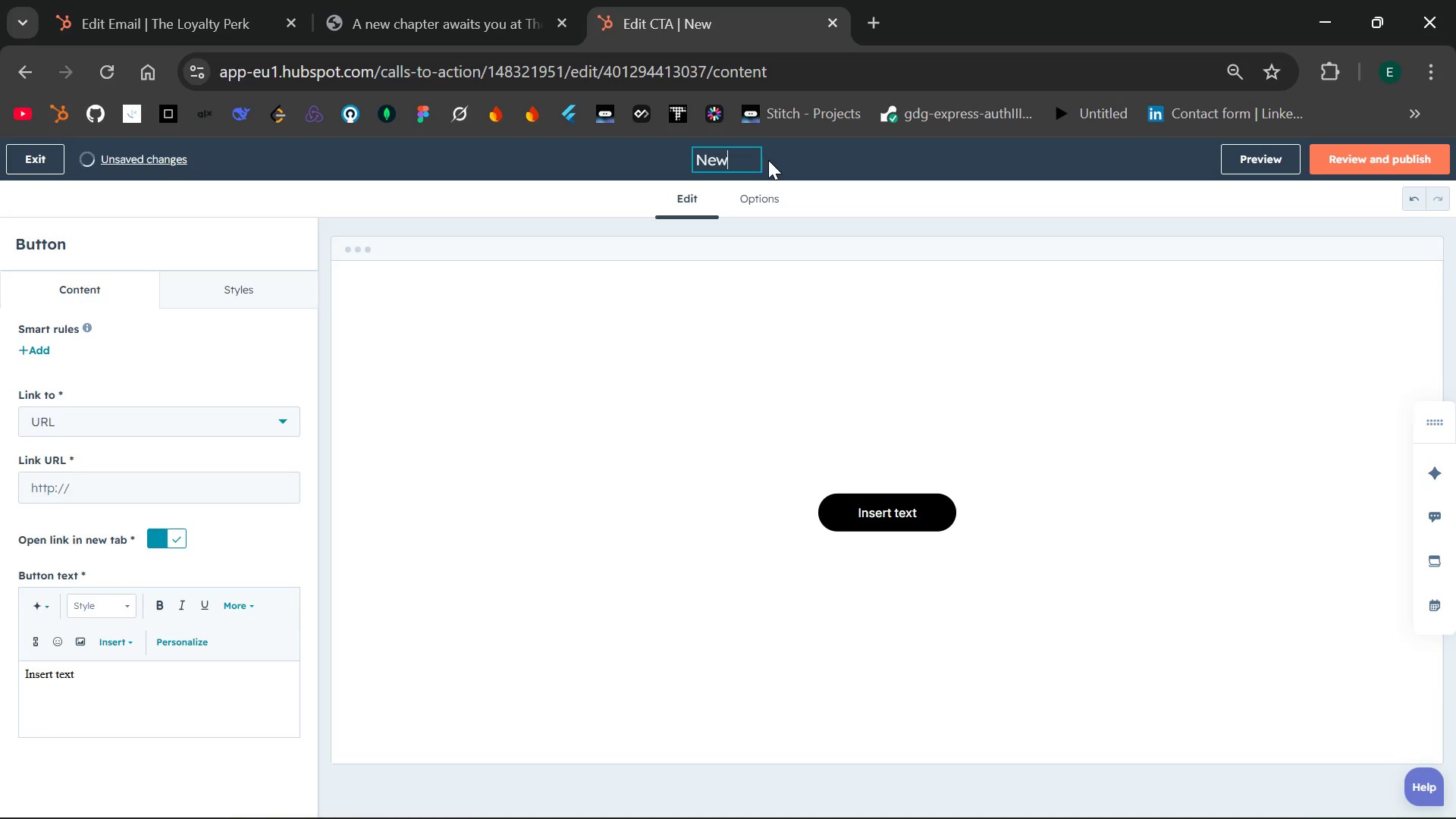 
key(Backspace)
 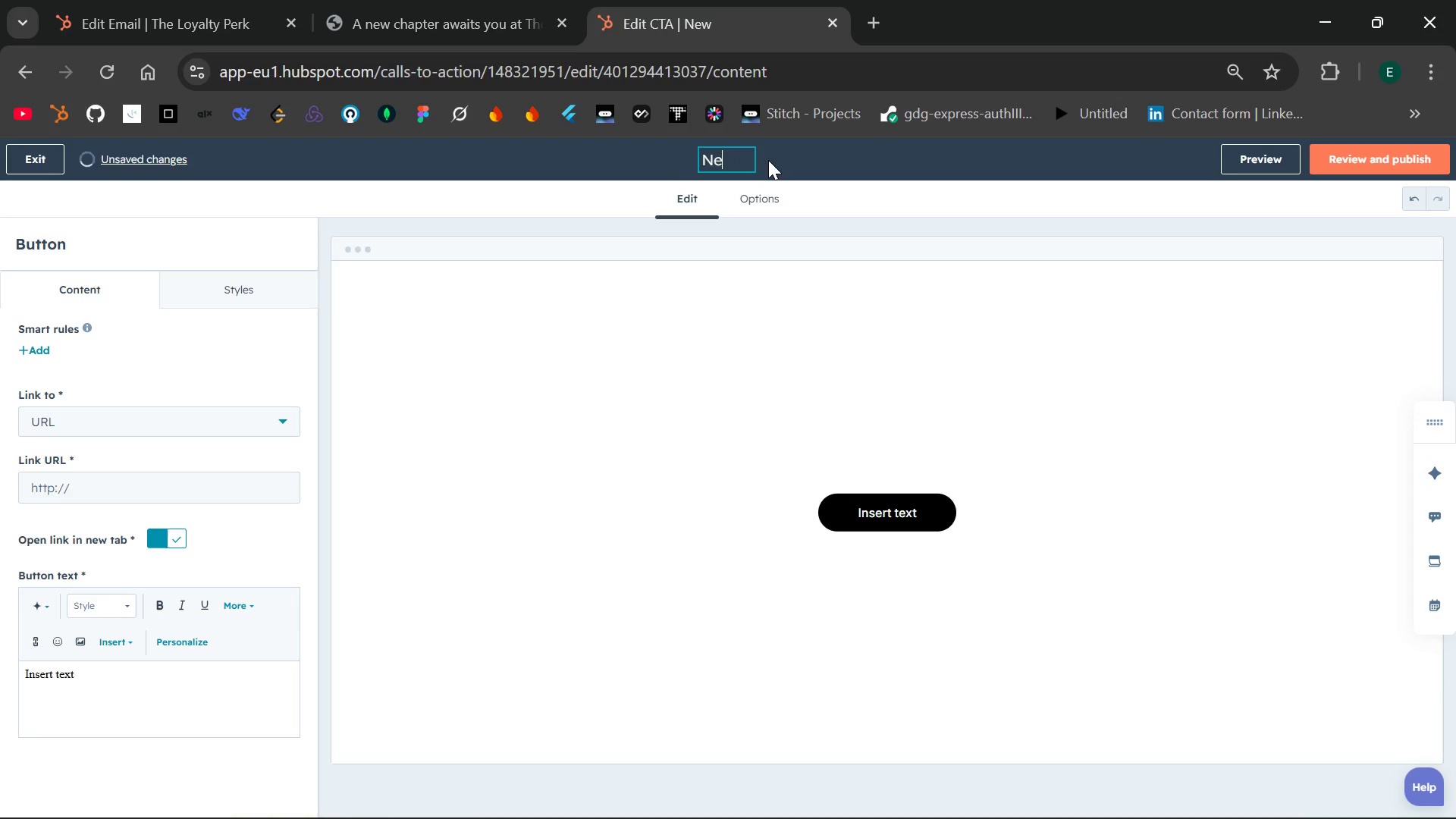 
key(Backspace)
 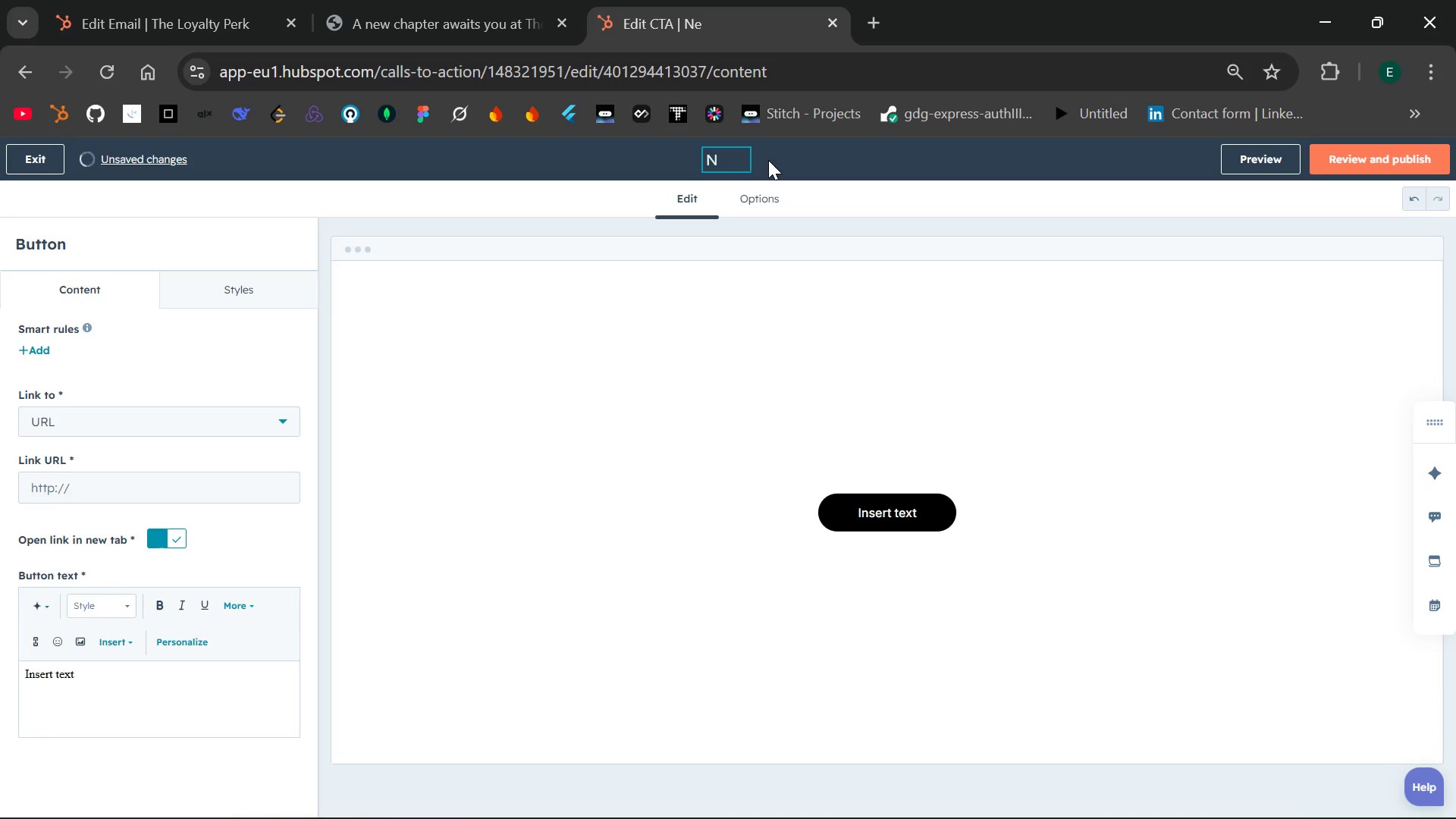 
key(Backspace)
 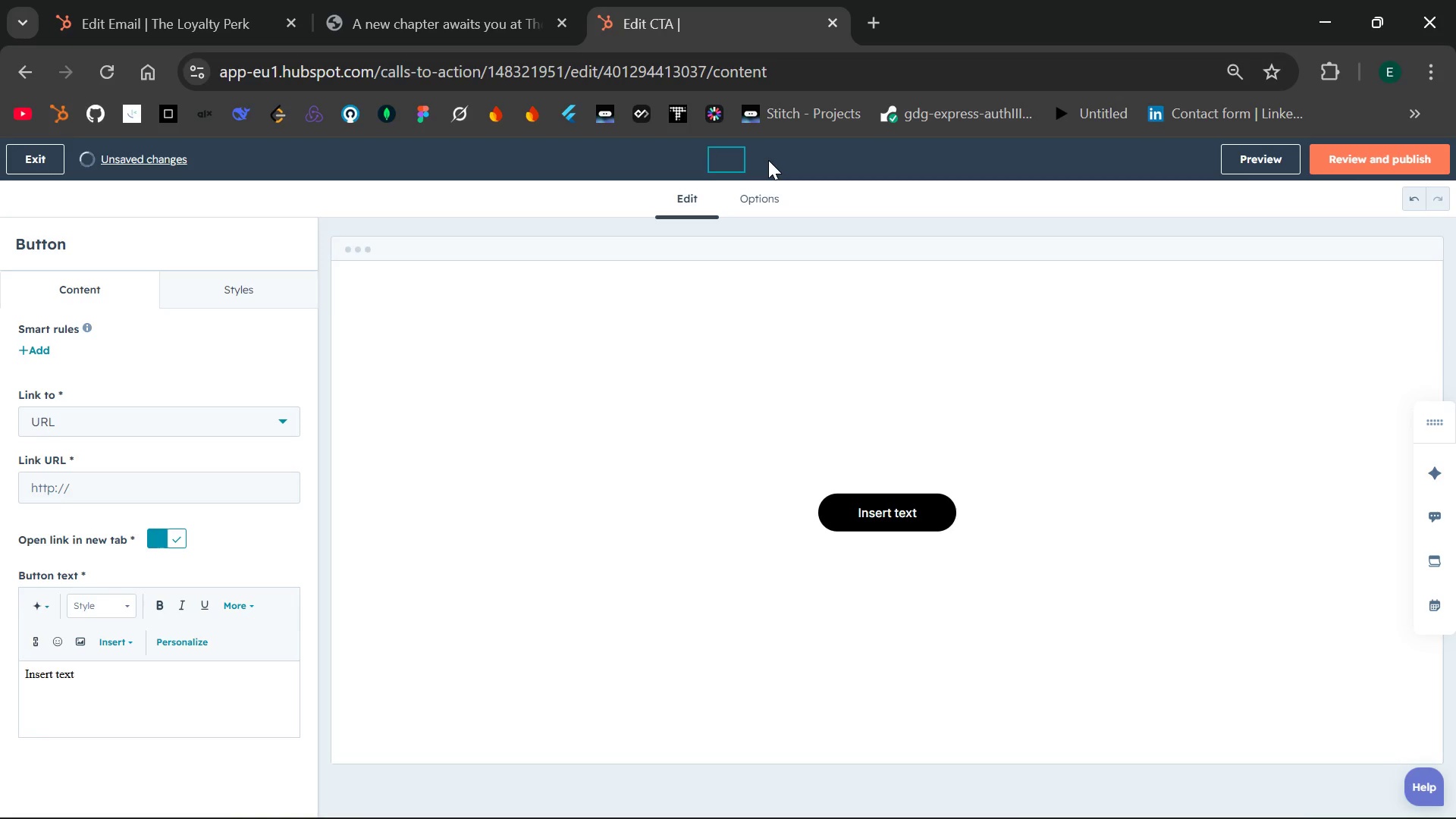 
wait(13.42)
 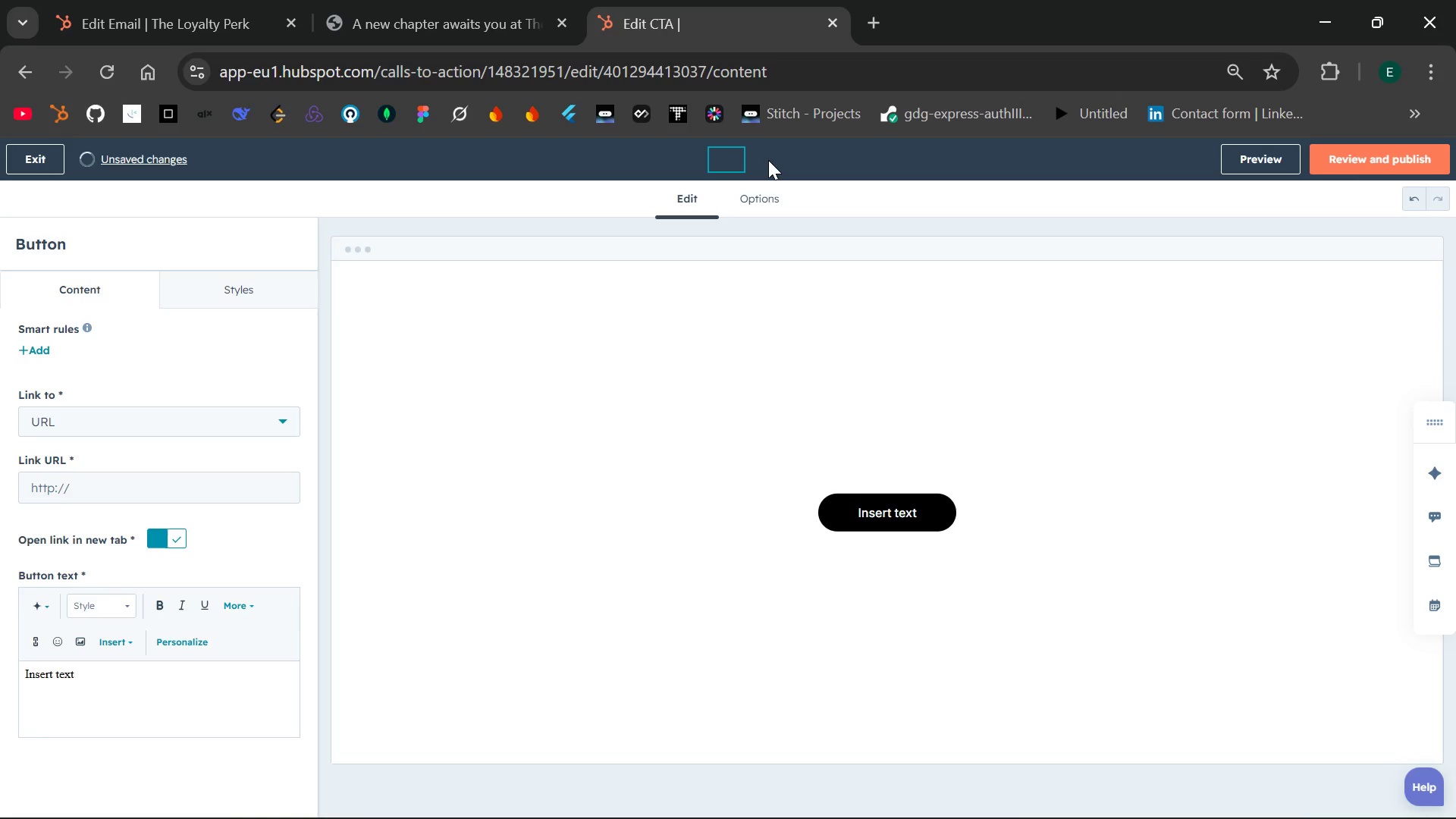 
type(Th)
key(Backspace)
key(Backspace)
type(The loyalty perk cta)
 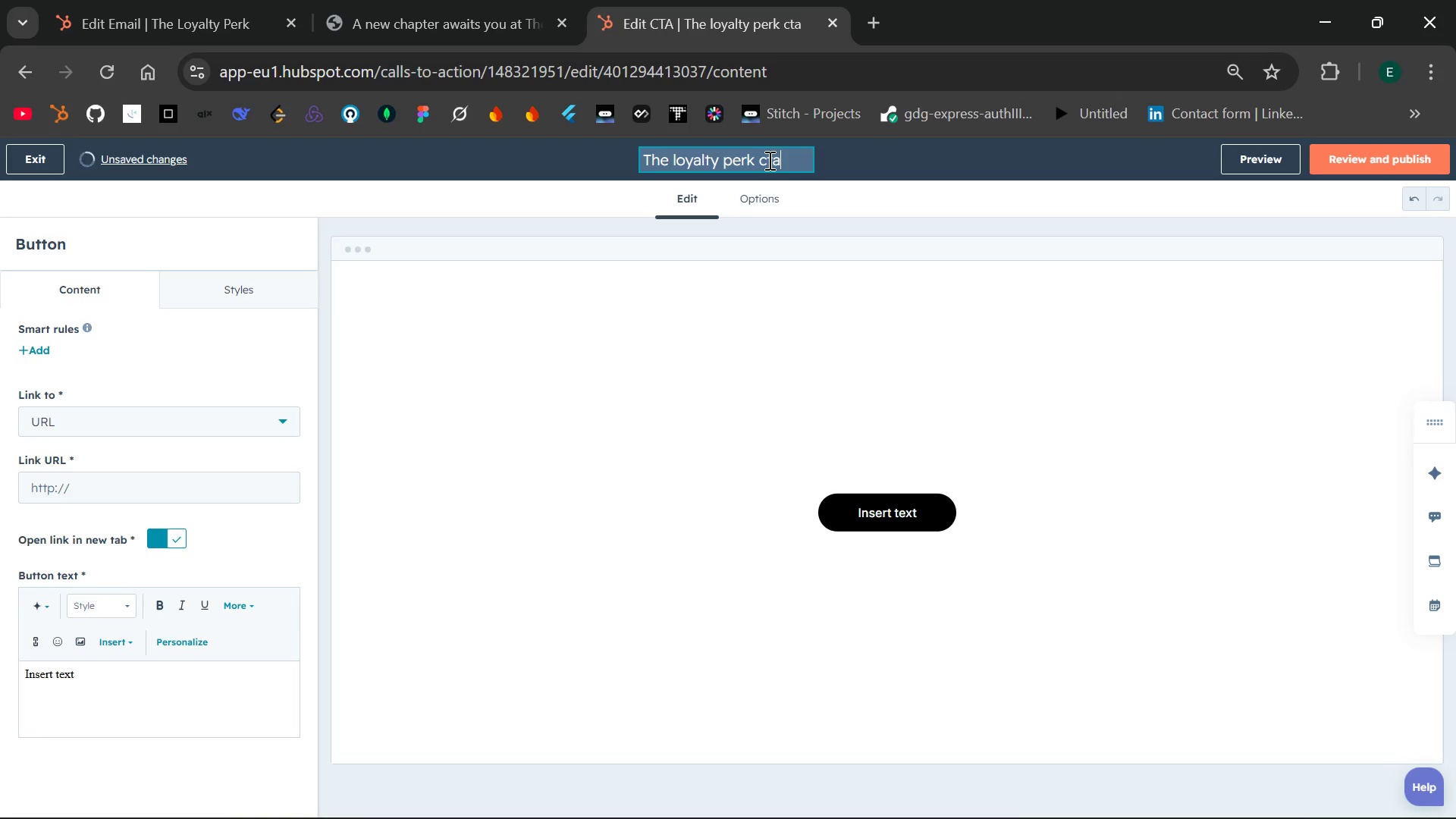 
key(Enter)
 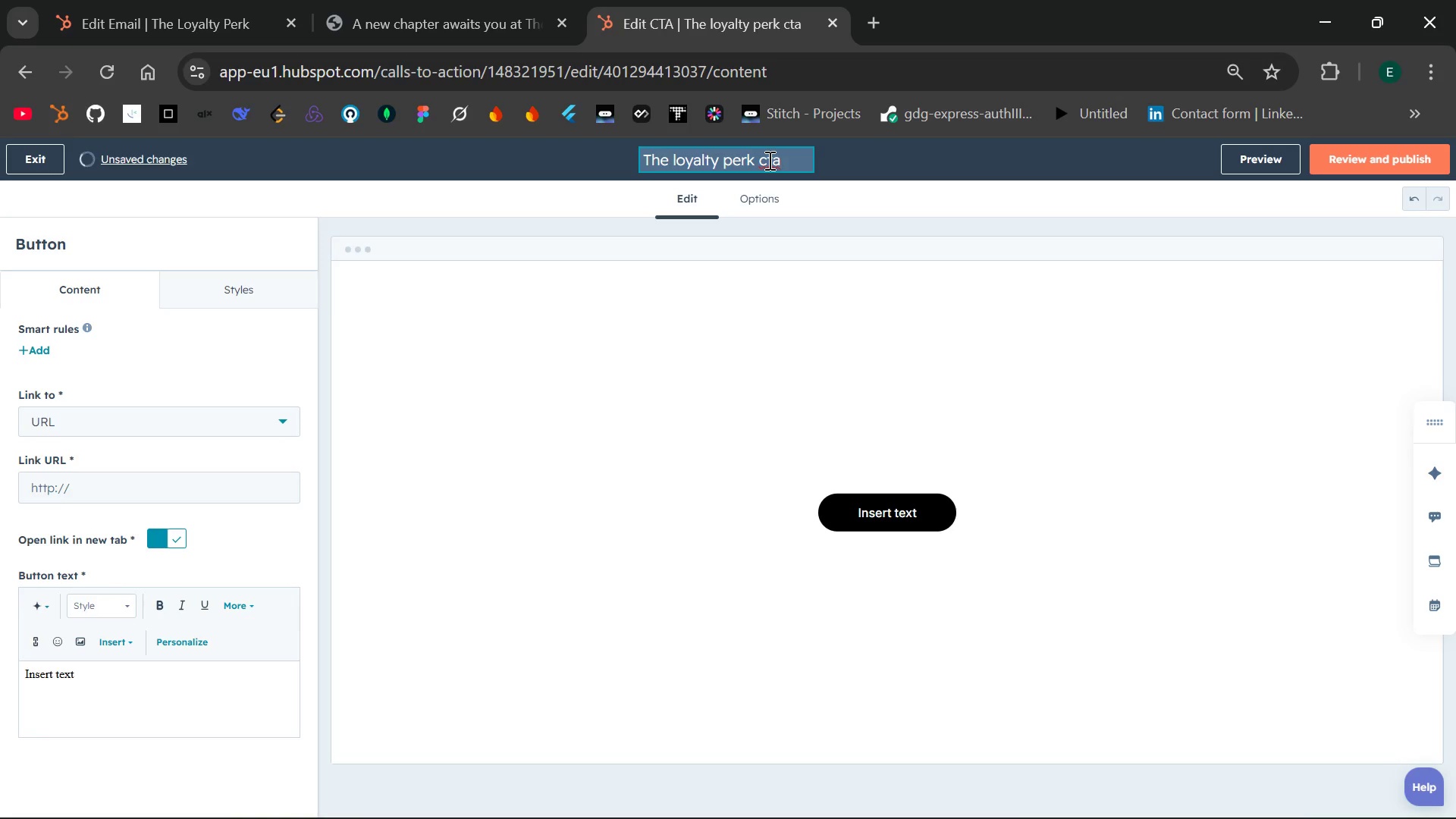 
key(Backspace)
key(Backspace)
key(Backspace)
type(CTA)
 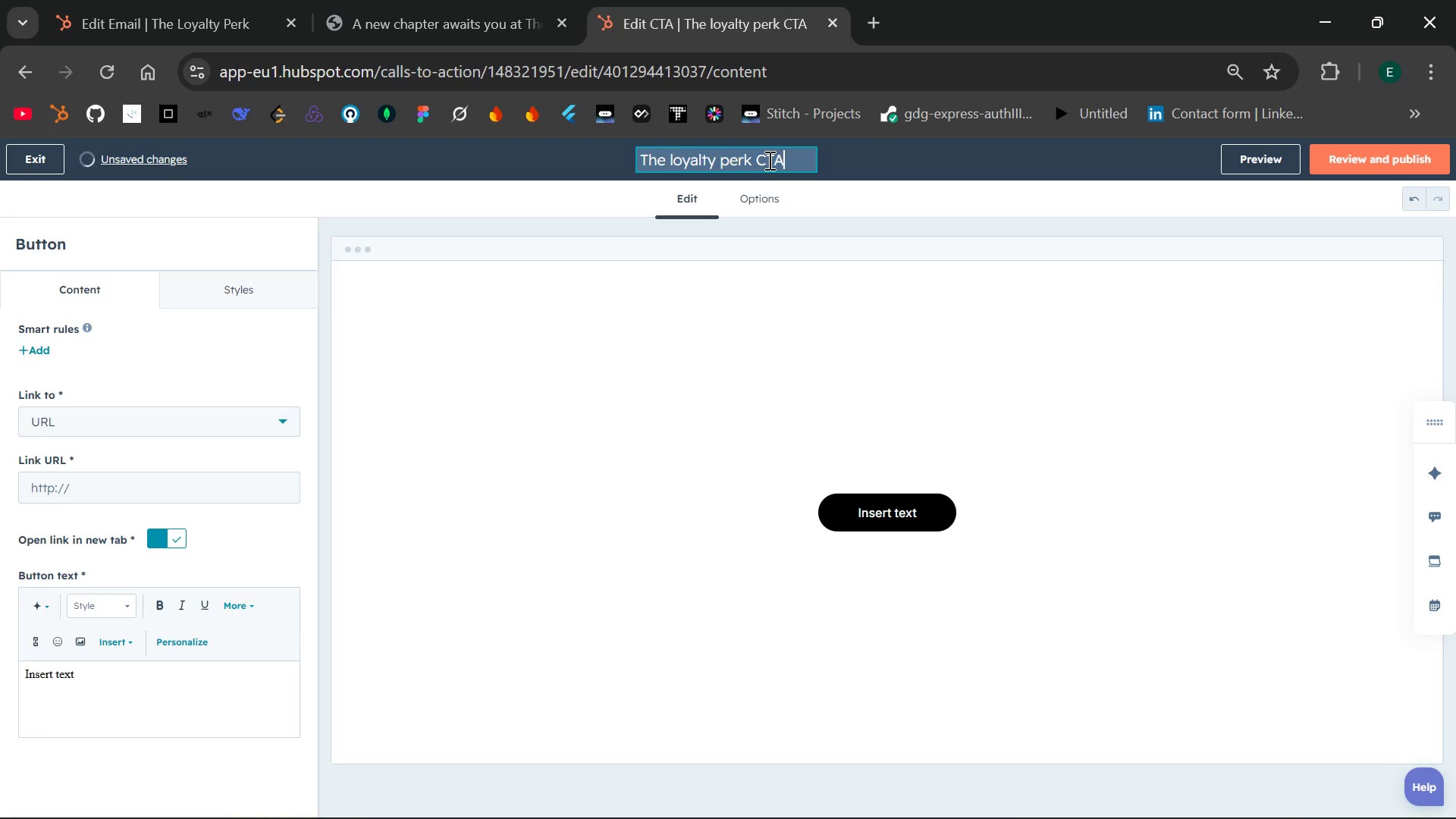 
left_click([852, 152])
 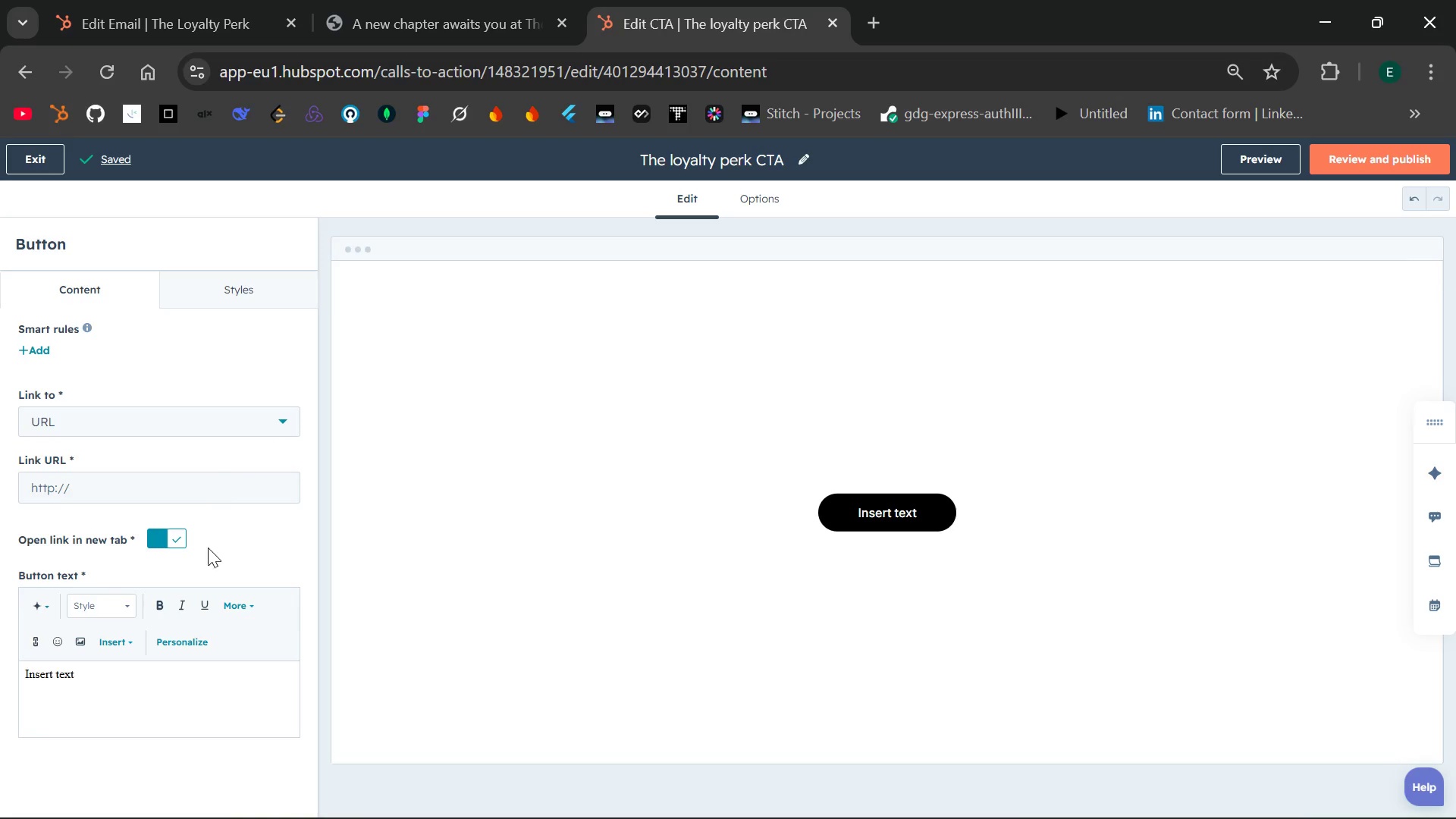 
left_click([118, 683])
 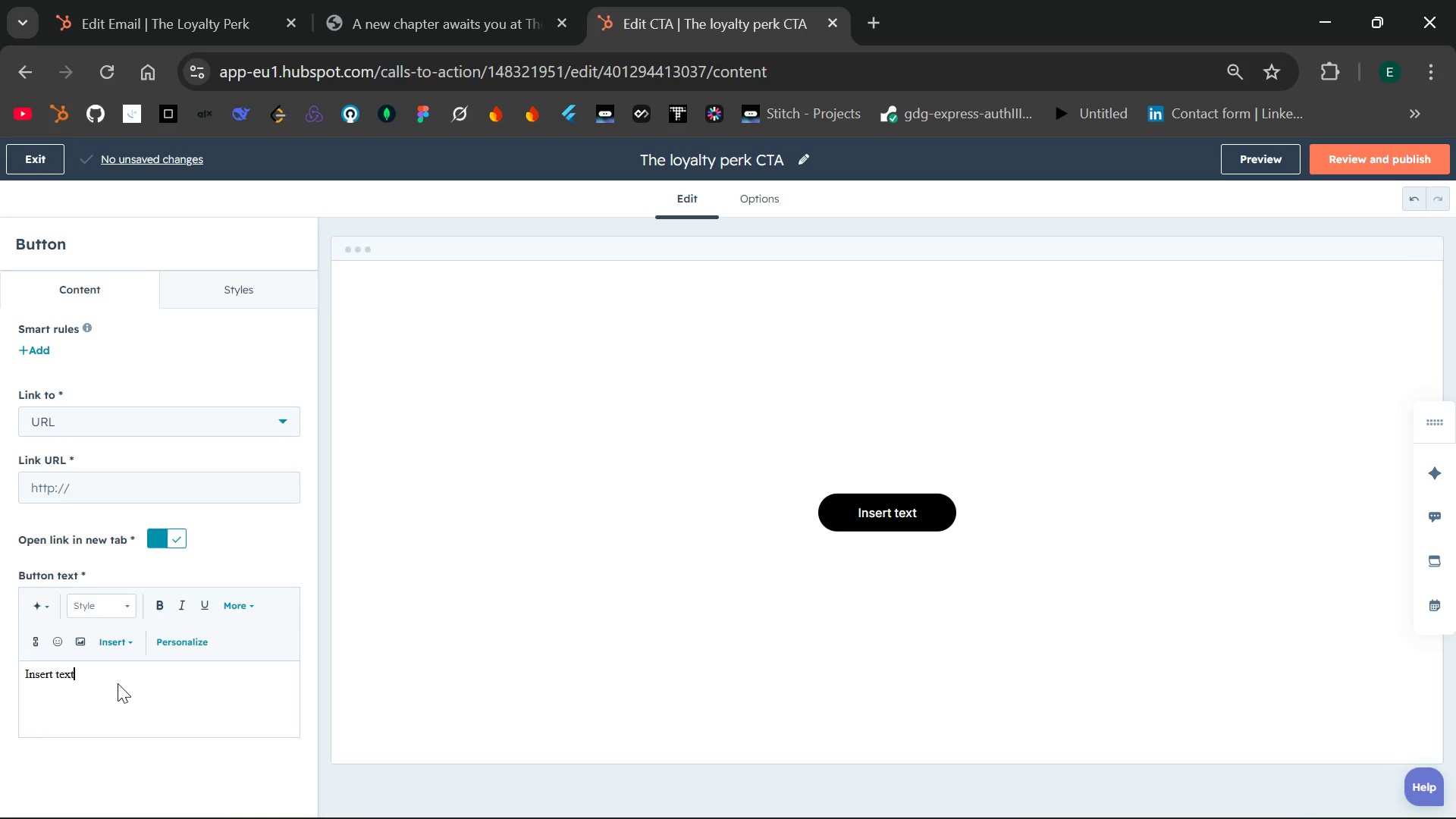 
key(Backspace)
key(Backspace)
key(Backspace)
key(Backspace)
key(Backspace)
key(Backspace)
key(Backspace)
key(Backspace)
key(Backspace)
key(Backspace)
key(Backspace)
type(Reed)
key(Backspace)
key(Backspace)
type(deem my )
key(Backspace)
key(Backspace)
key(Backspace)
type(My Perk)
 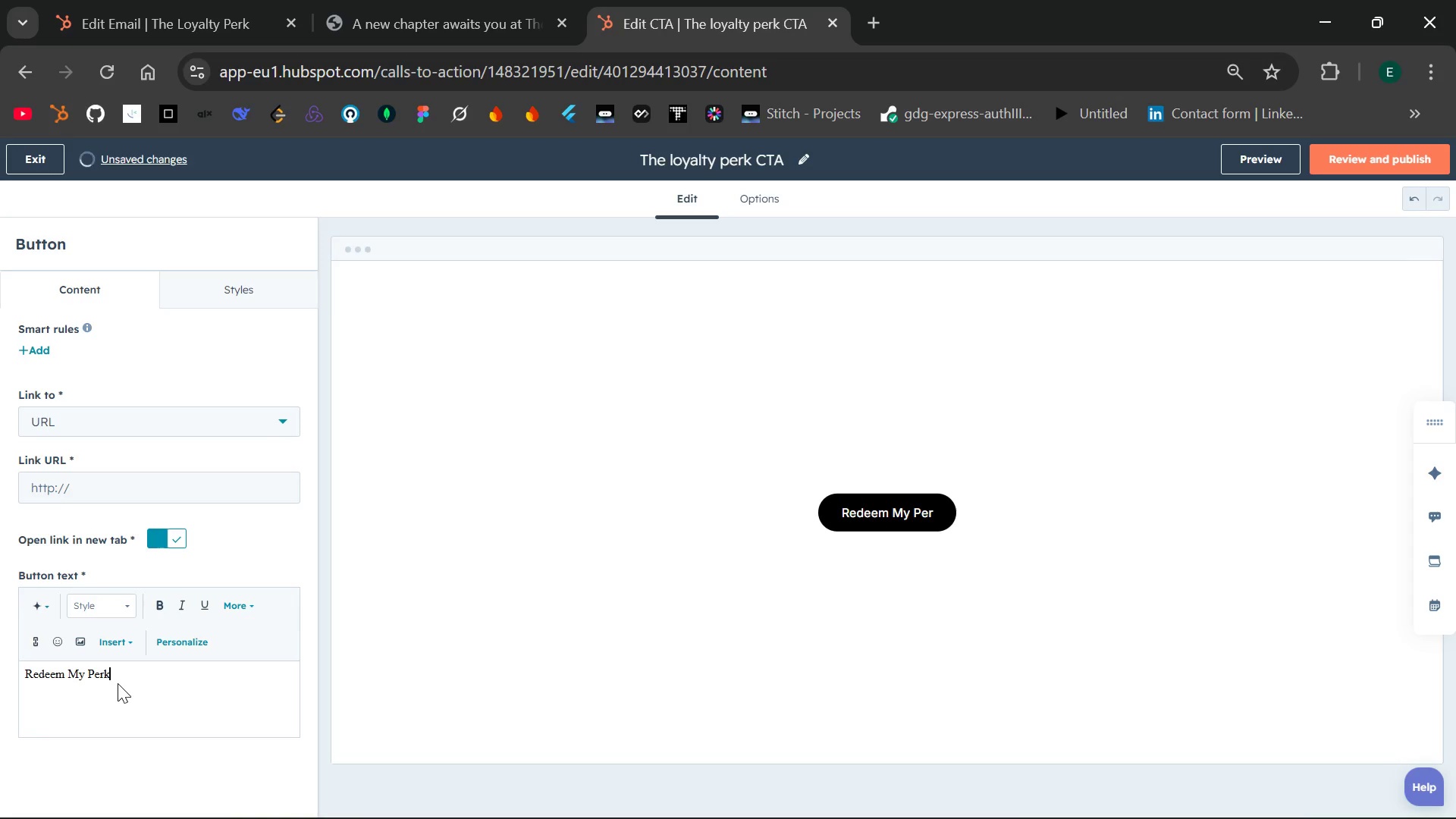 
left_click([221, 486])
 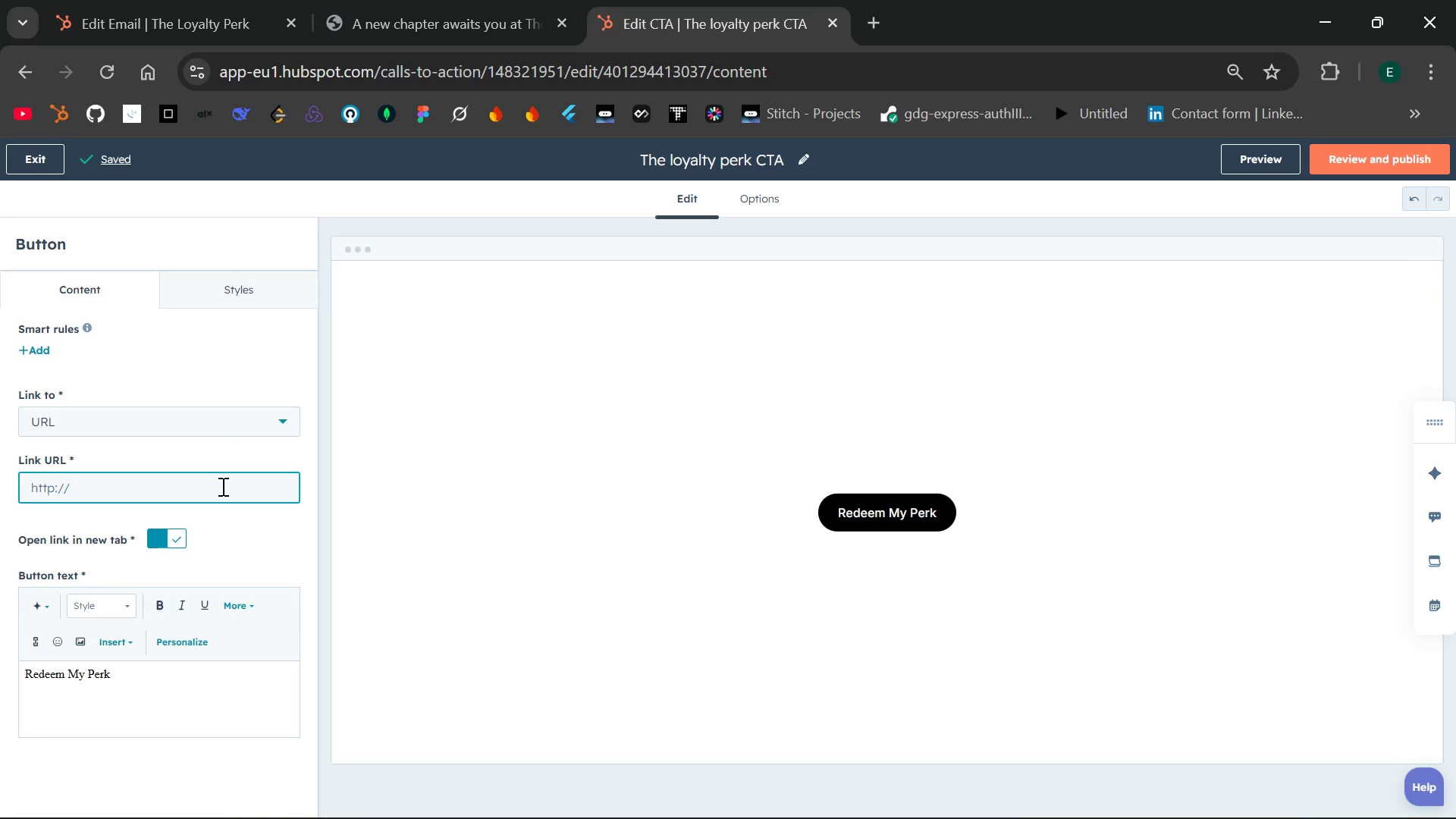 
type(httt)
key(Backspace)
key(Backspace)
key(Backspace)
key(Backspace)
type(thegildegpage.com/discount)
 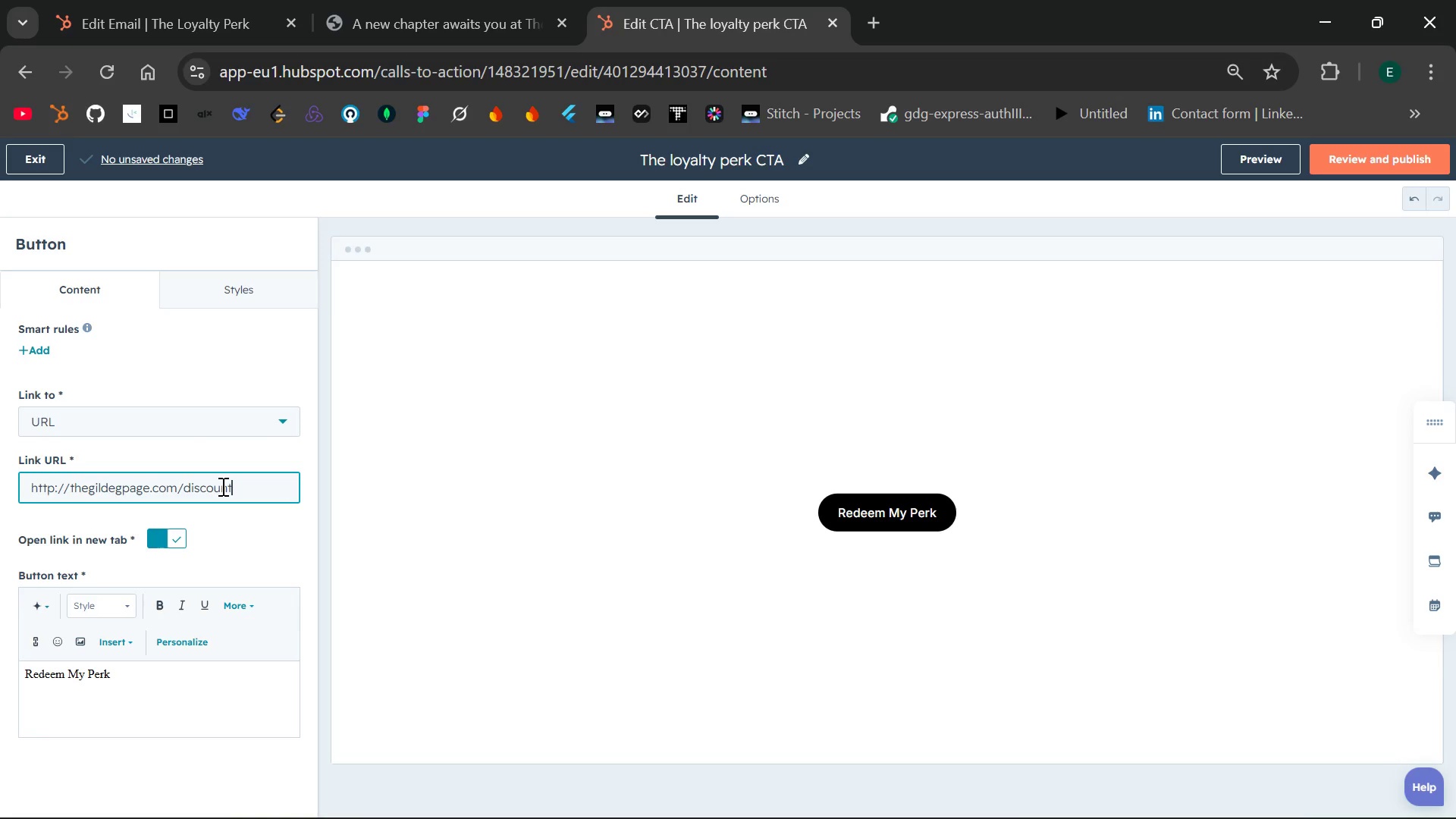 
wait(11.39)
 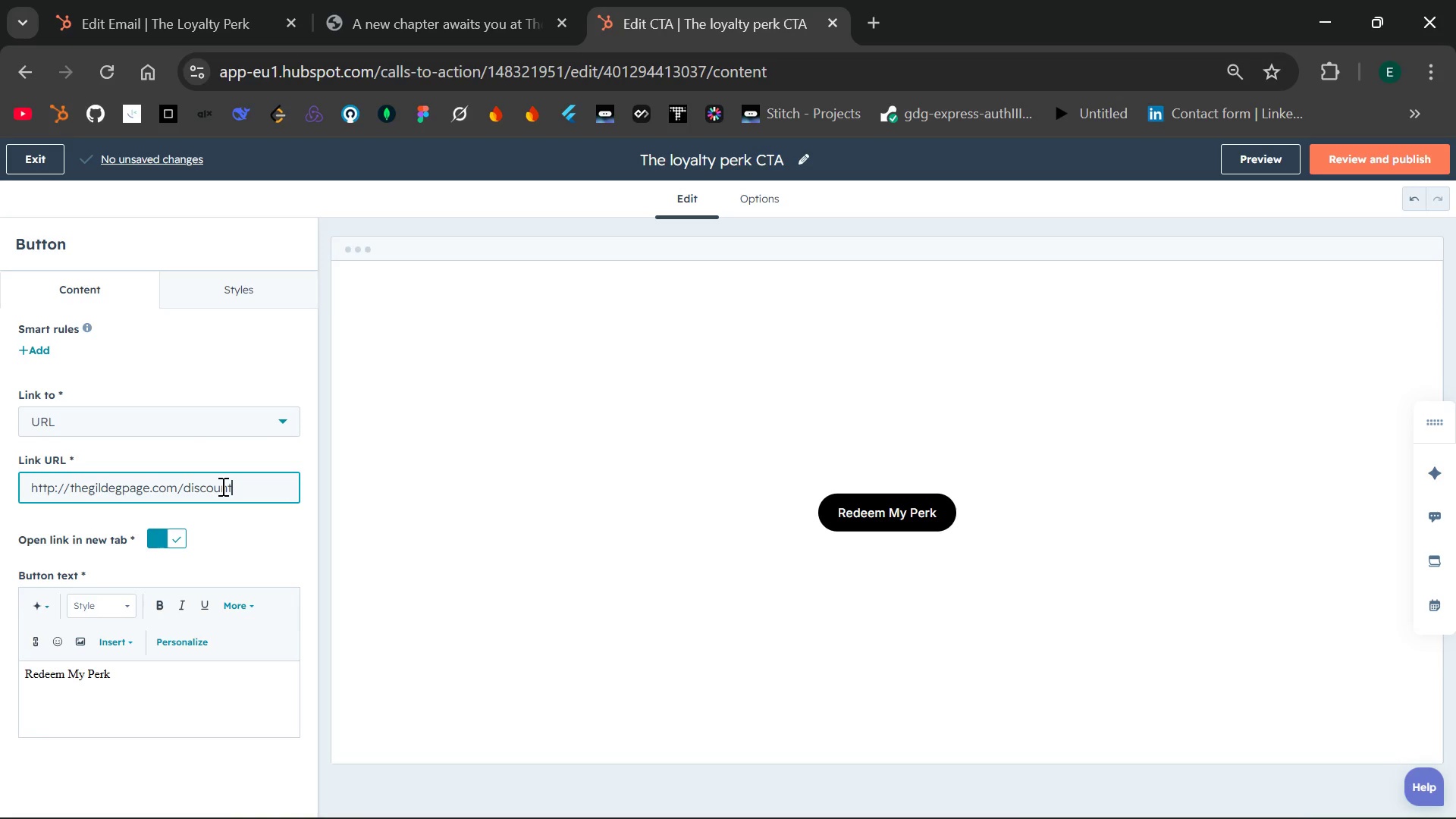 
left_click([246, 305])
 